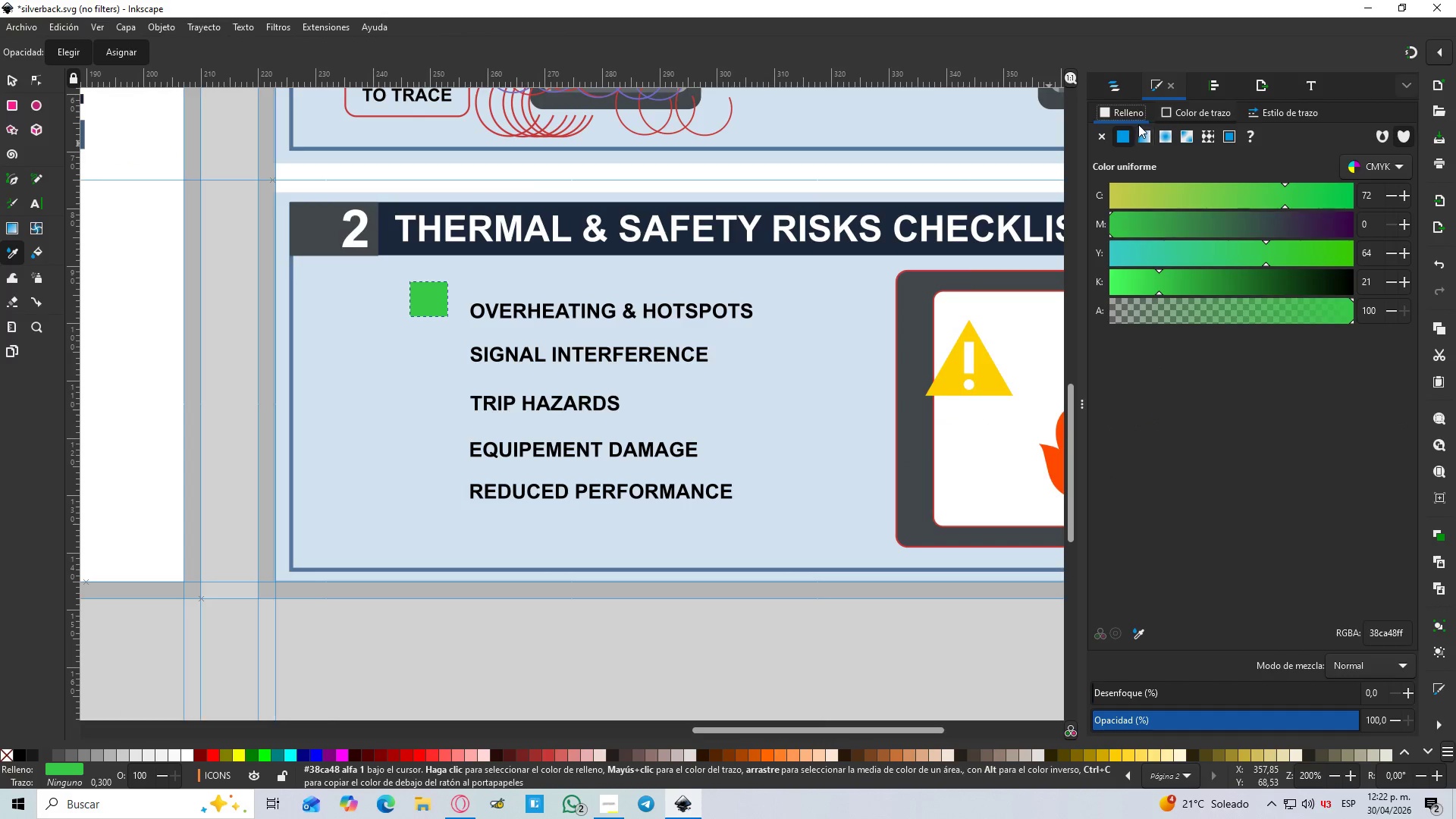 
left_click([1171, 114])
 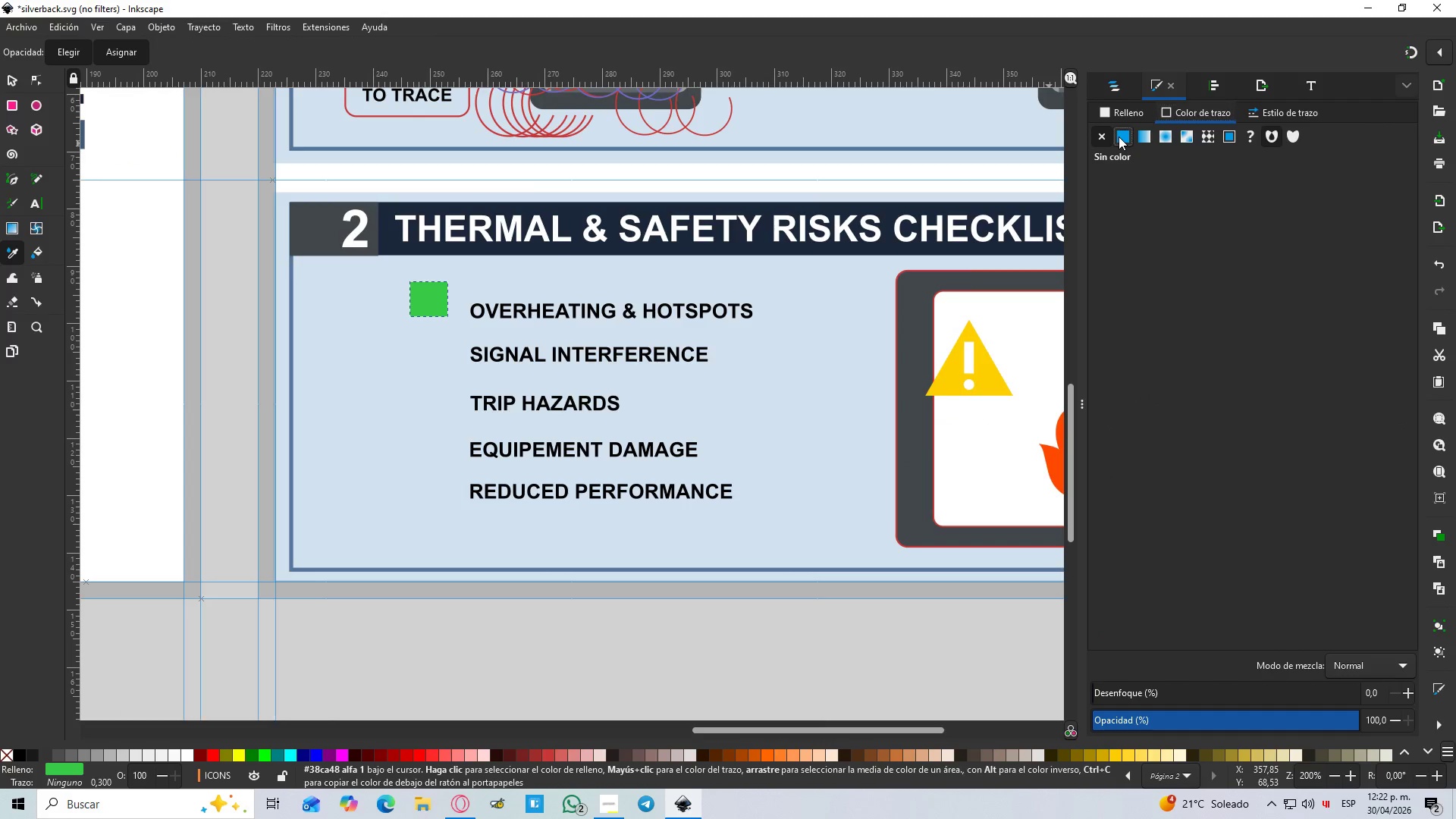 
double_click([1122, 110])
 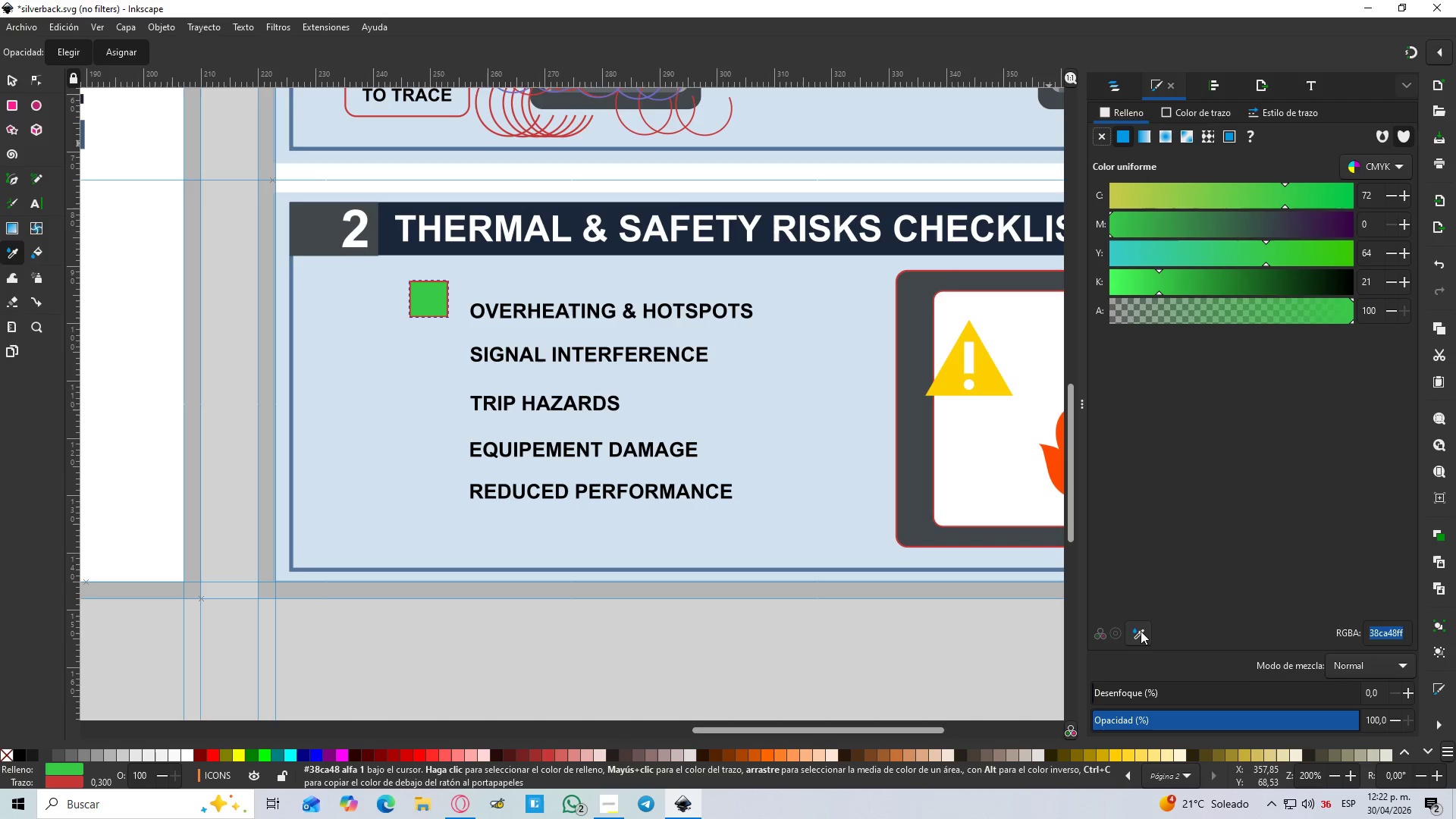 
left_click([1182, 114])
 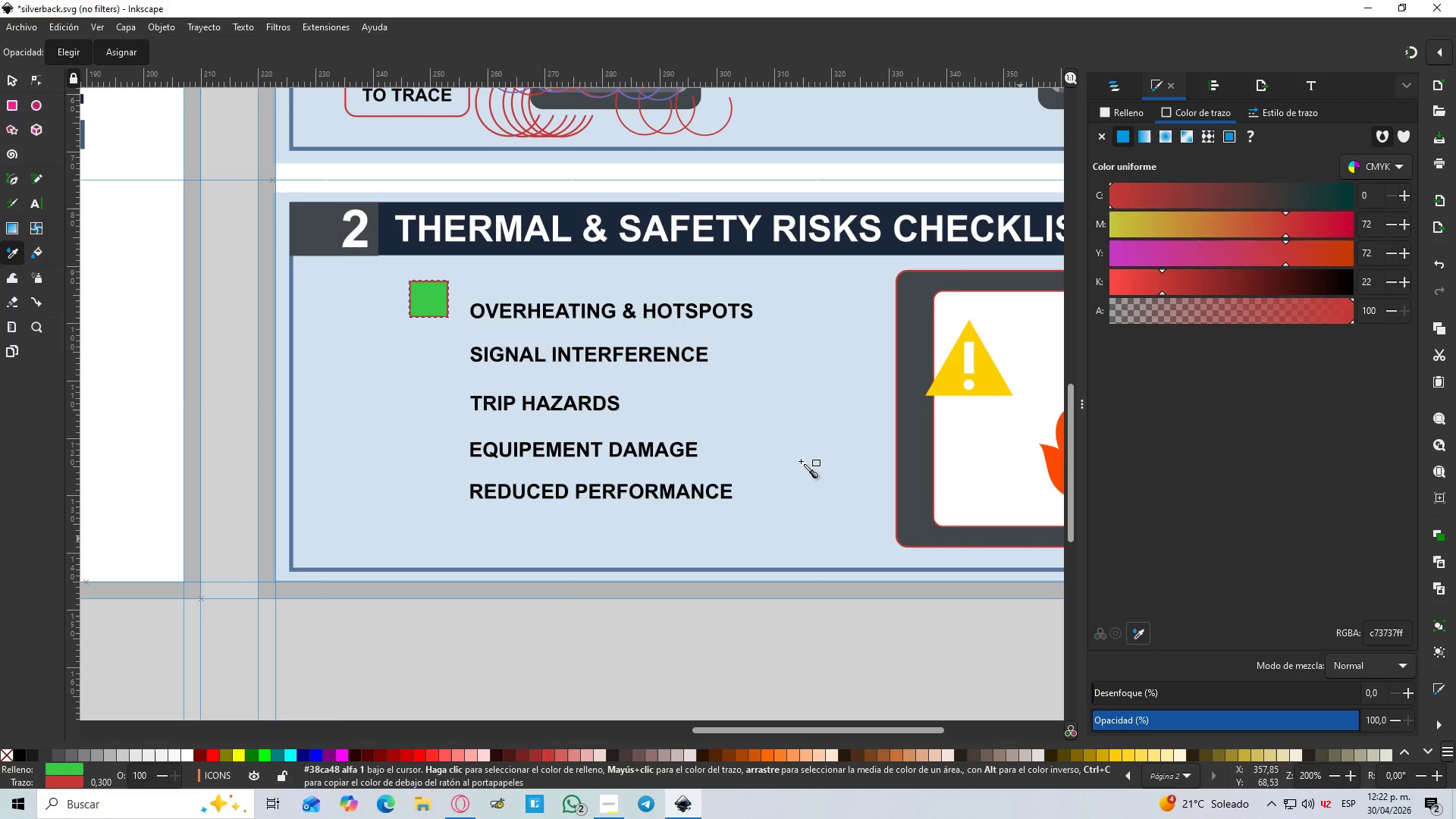 
left_click([434, 303])
 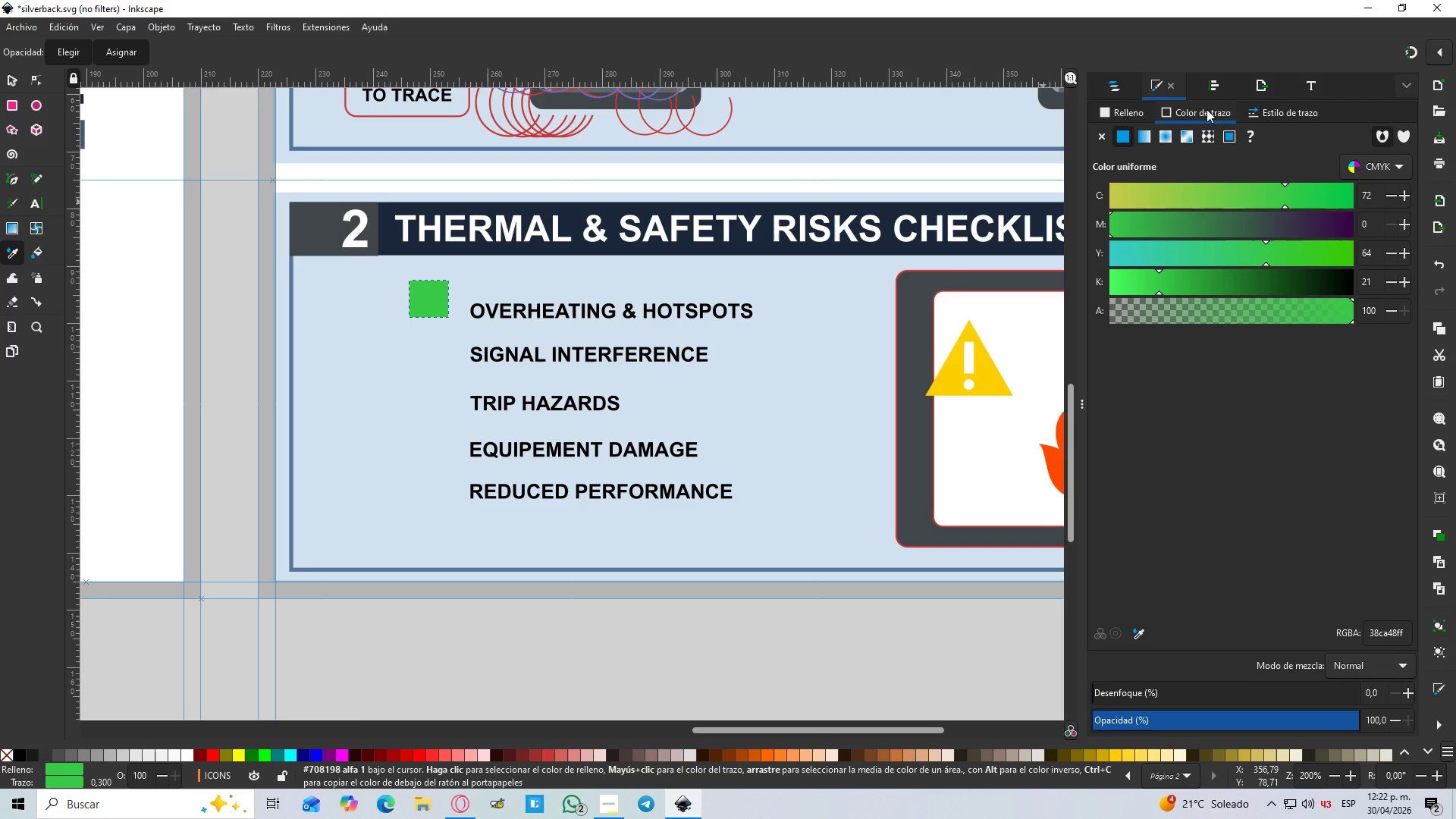 
left_click([1126, 112])
 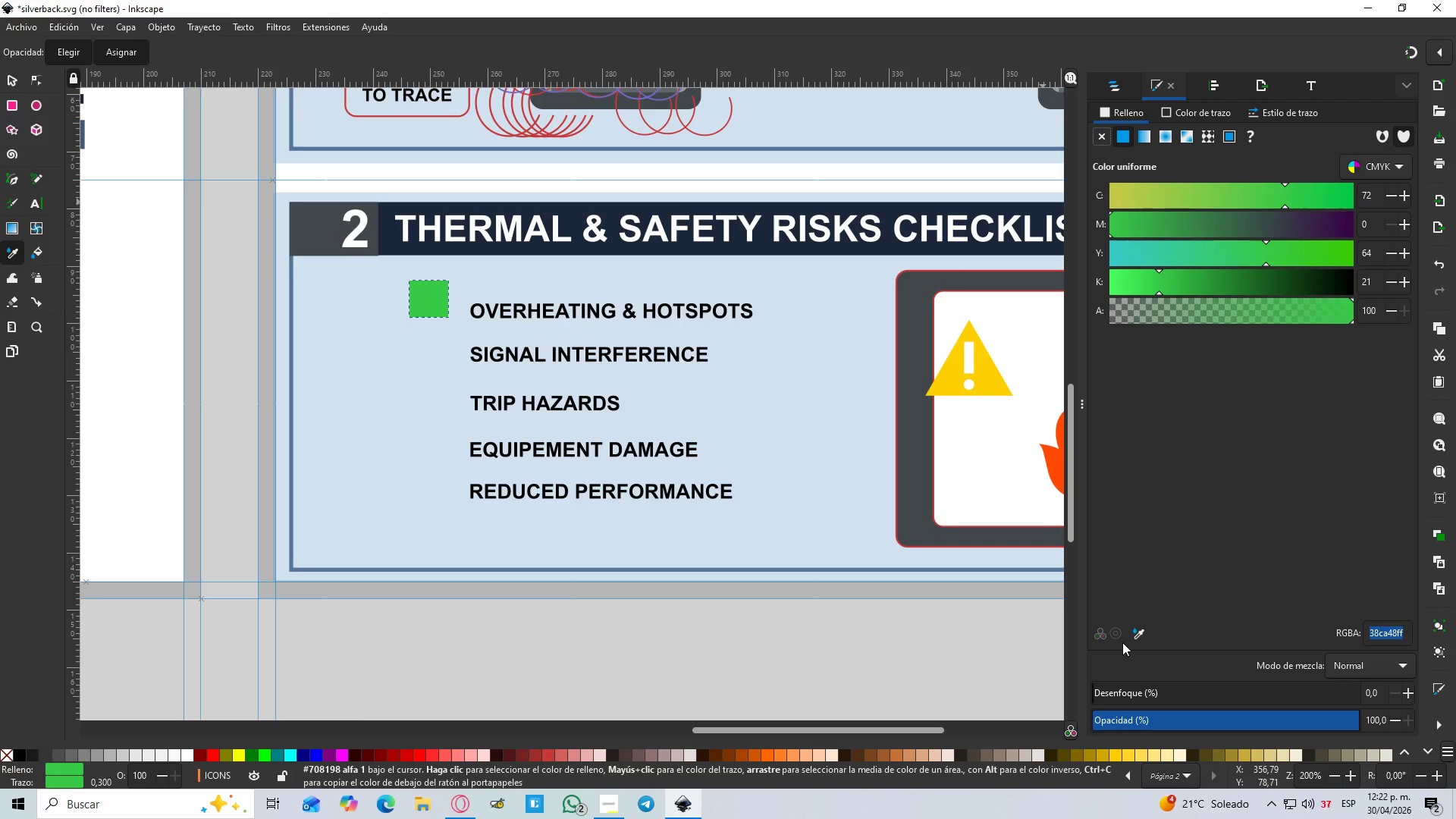 
left_click([1141, 629])
 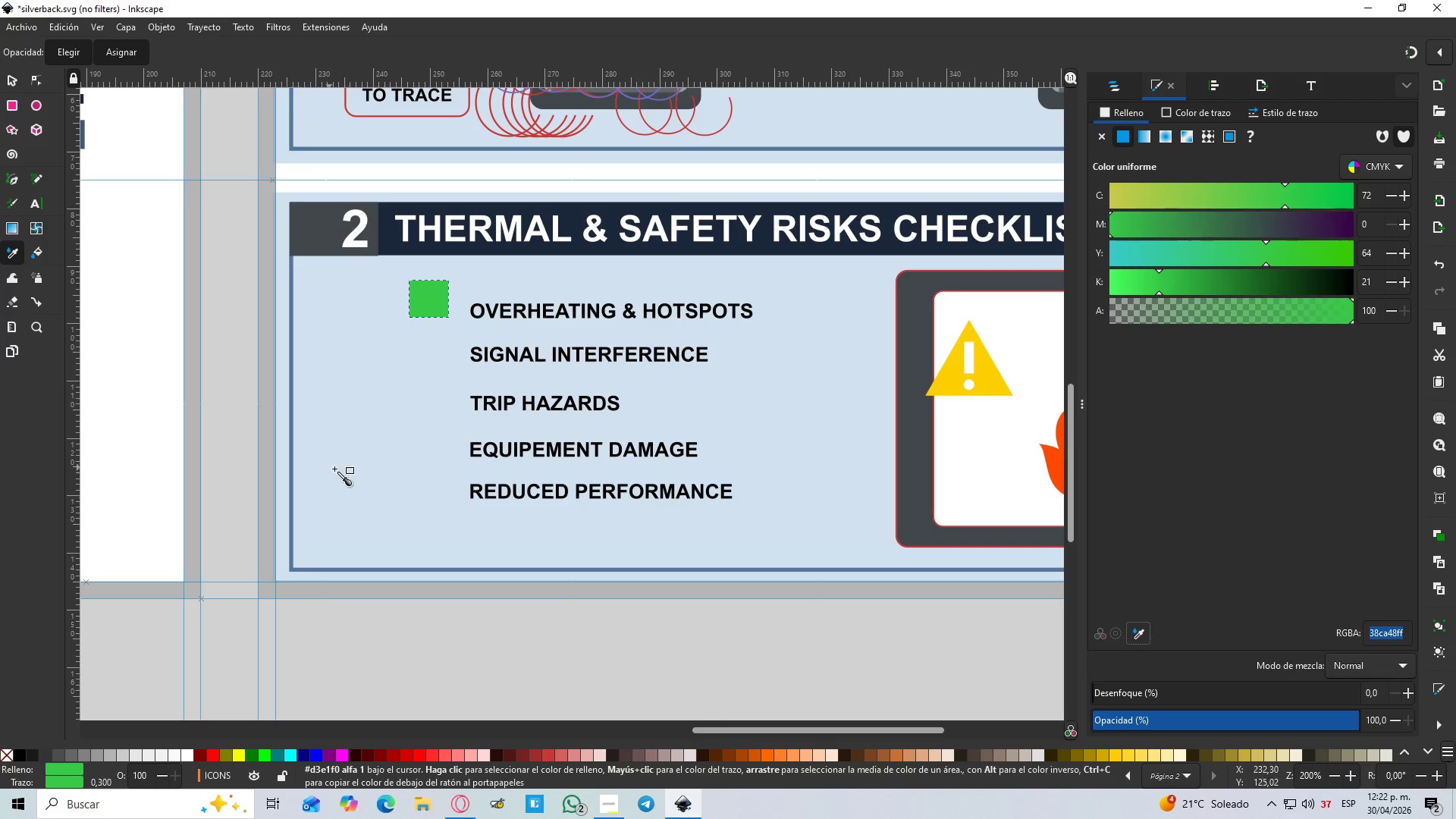 
left_click([388, 486])
 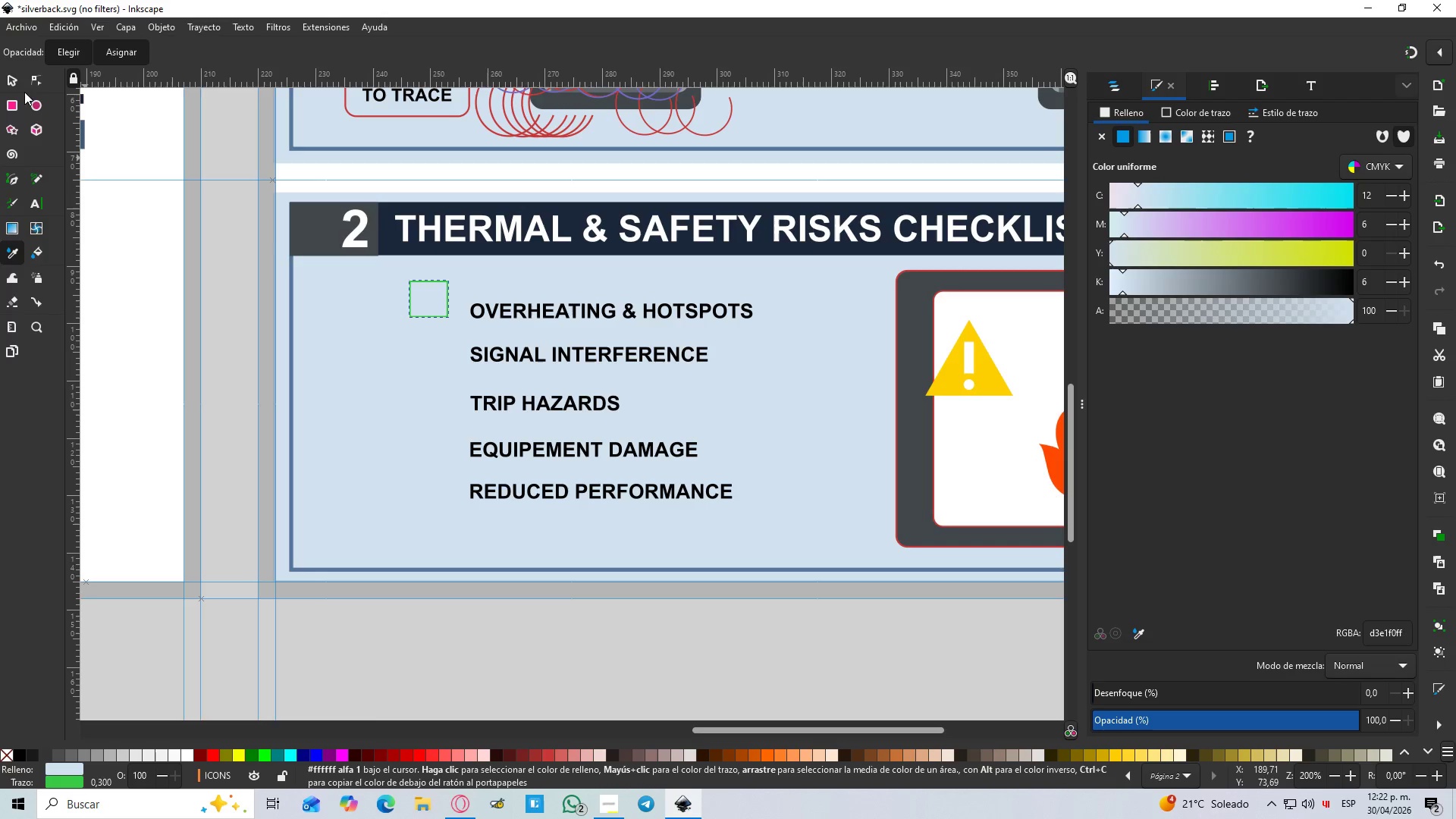 
left_click([17, 83])
 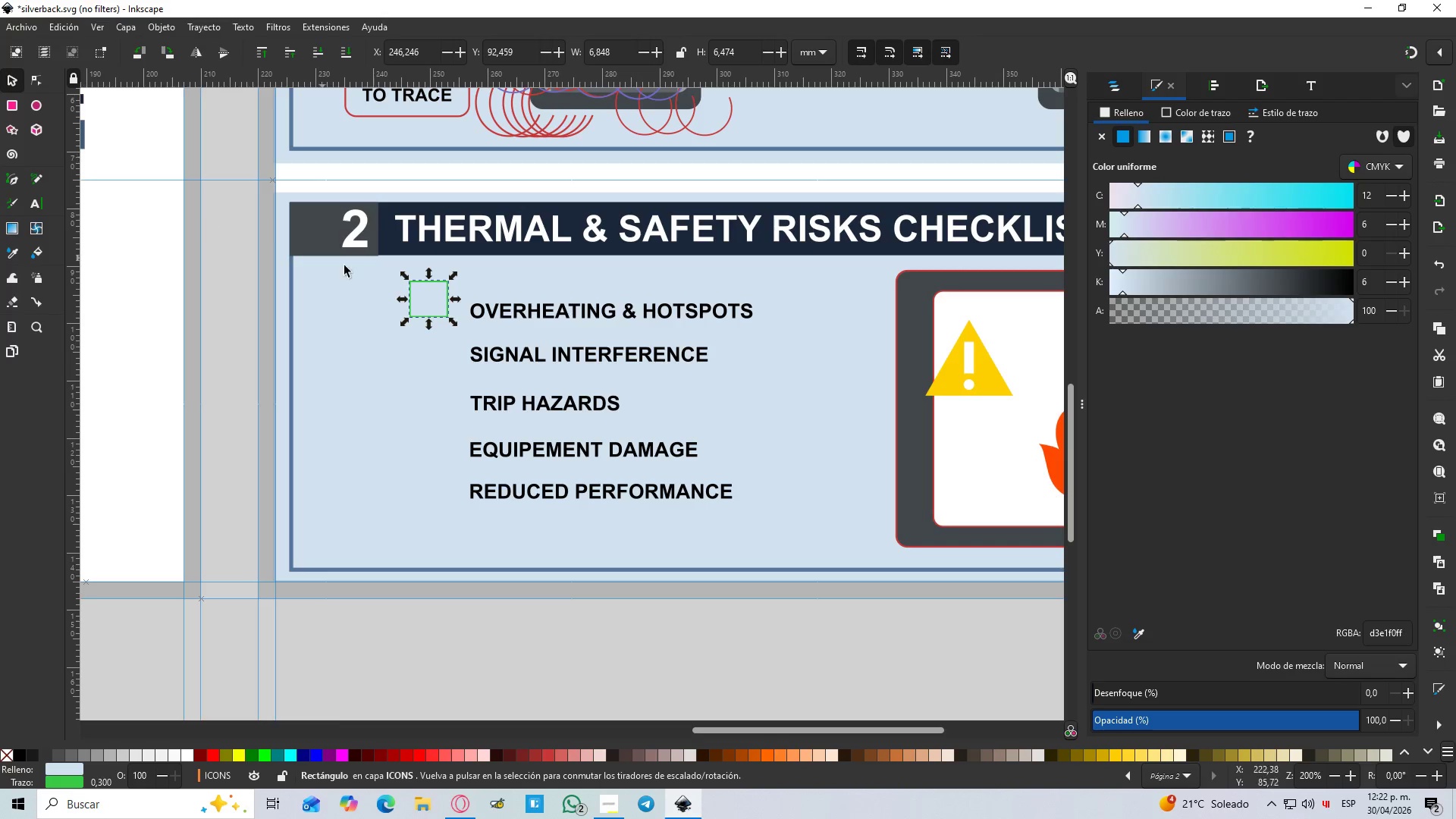 
hold_key(key=ControlLeft, duration=1.52)
scroll: coordinate [427, 297], scroll_direction: up, amount: 3.0
 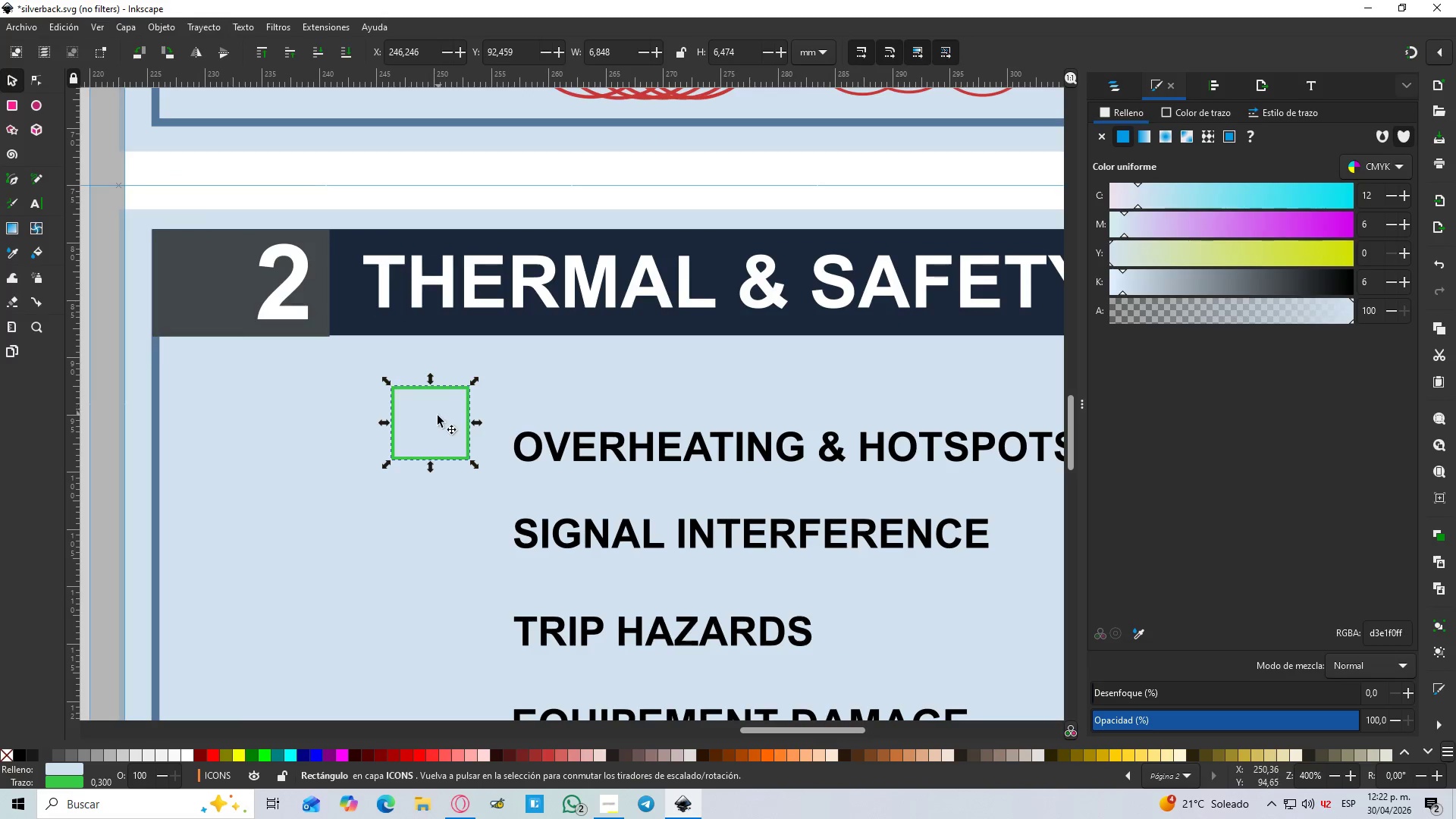 
hold_key(key=ControlLeft, duration=0.39)
scroll: coordinate [475, 465], scroll_direction: up, amount: 2.0
 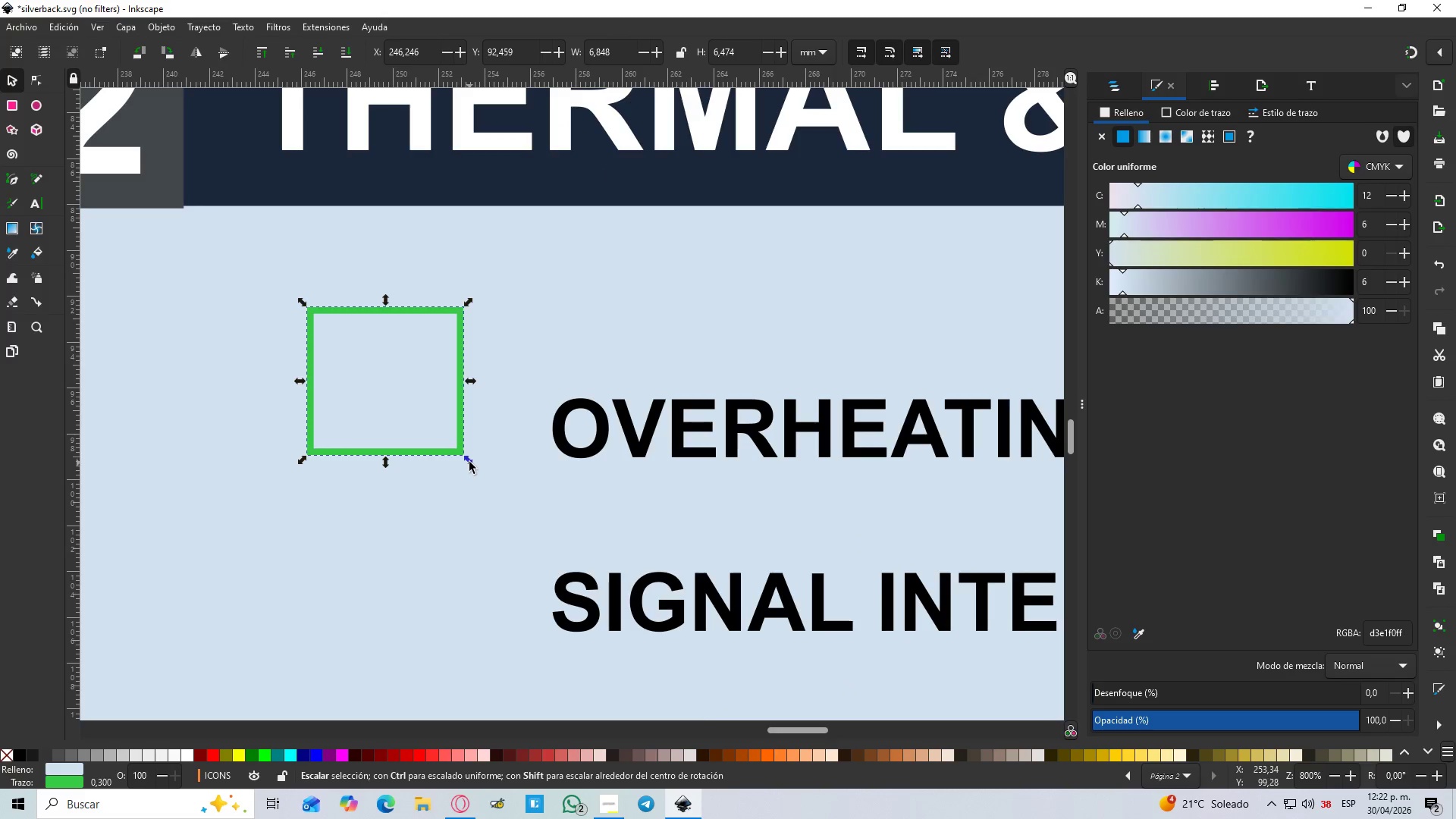 
hold_key(key=ShiftLeft, duration=1.52)
left_click_drag(start_coordinate=[469, 461], to_coordinate=[423, 414])
 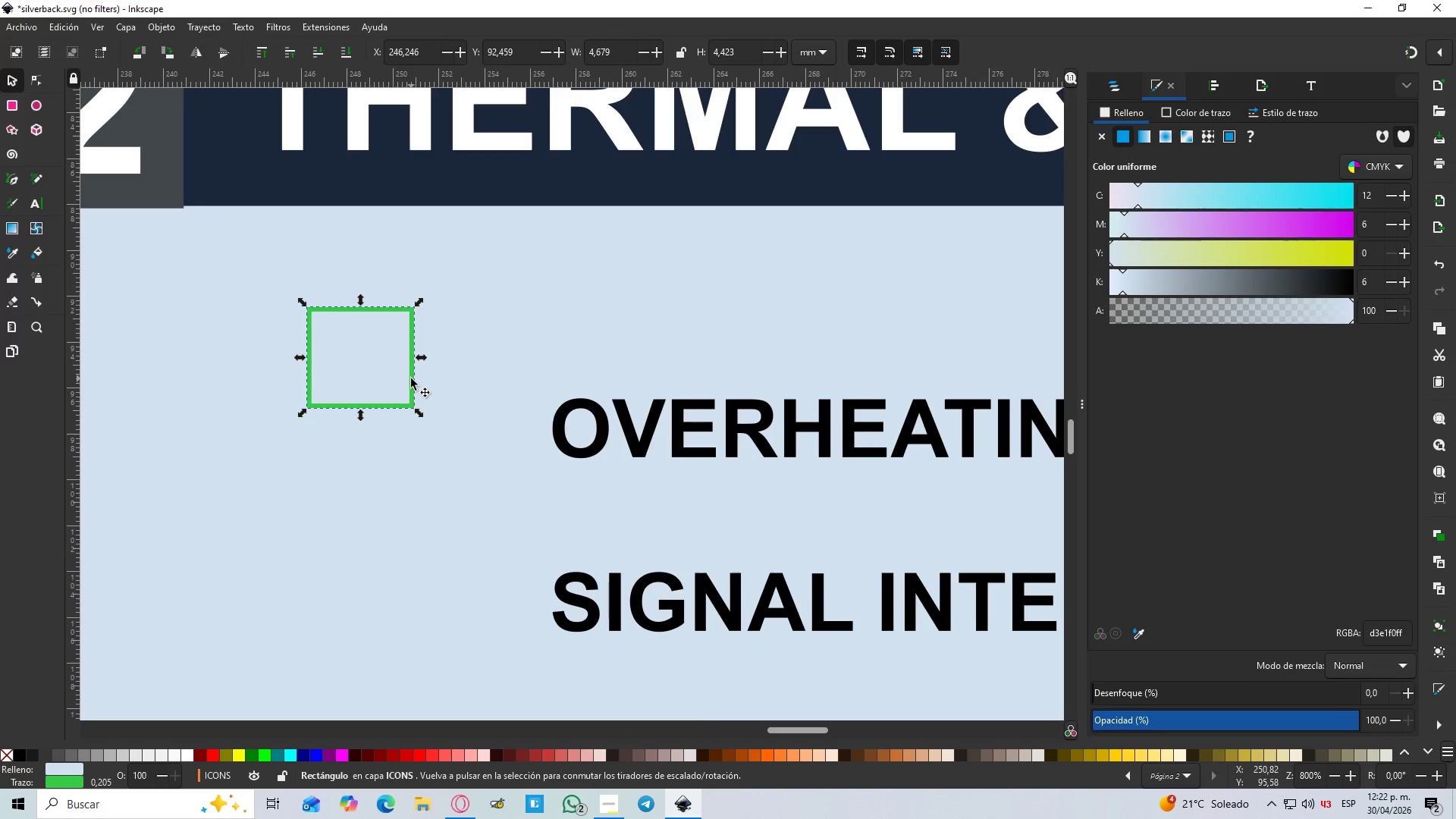 
hold_key(key=ShiftLeft, duration=0.41)
 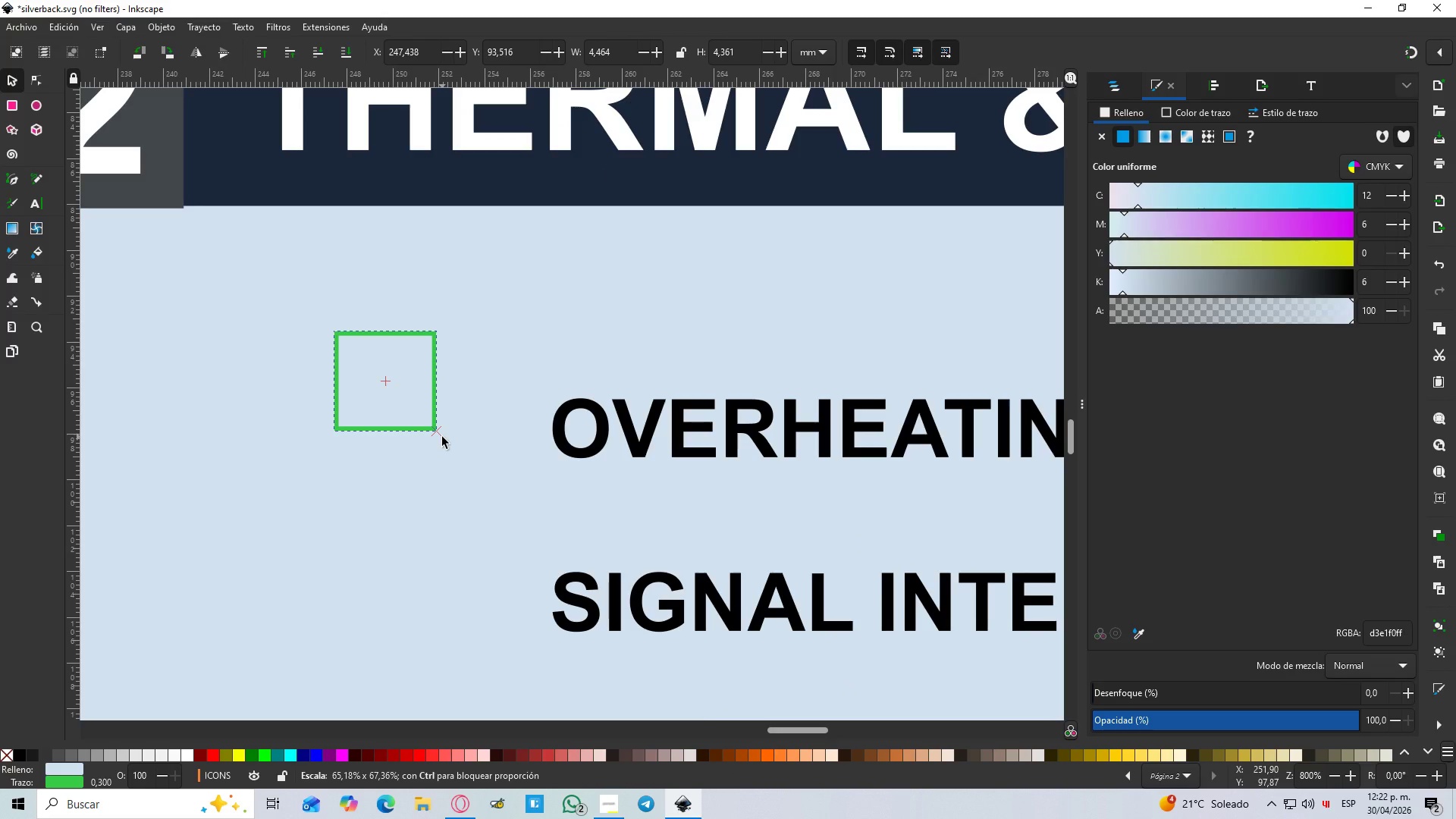 
hold_key(key=ControlLeft, duration=1.51)
 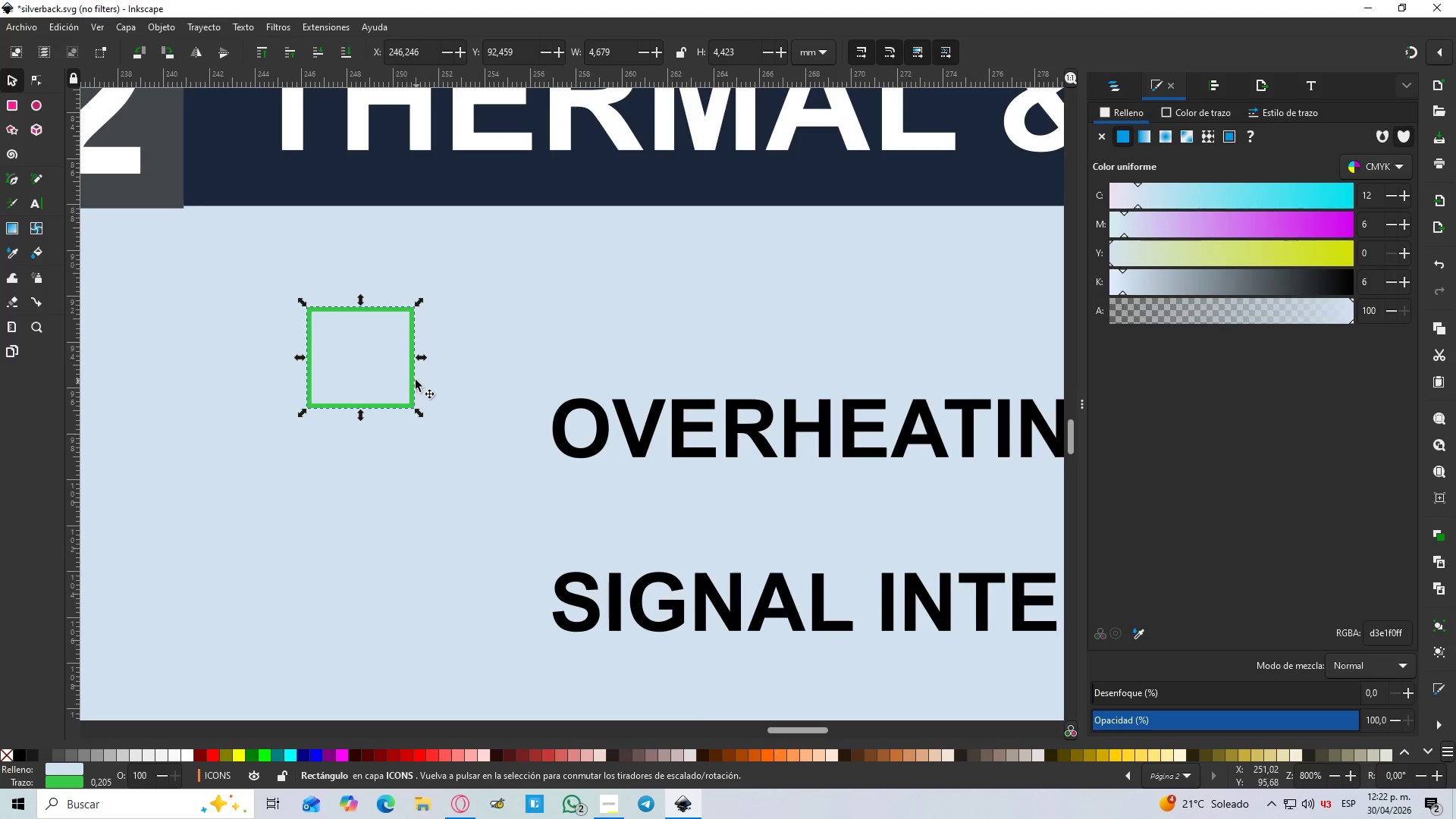 
hold_key(key=ControlLeft, duration=0.34)
 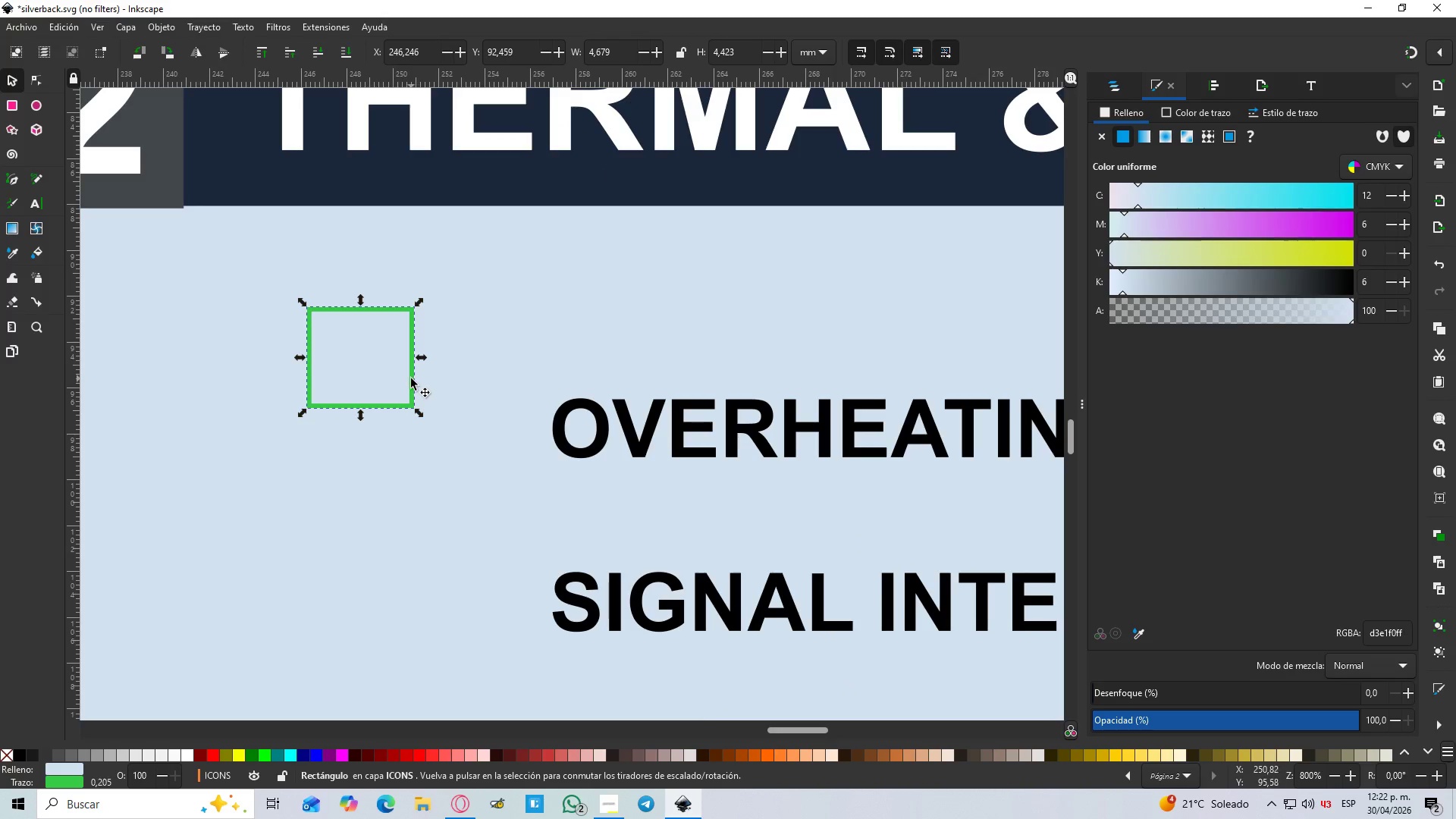 
left_click_drag(start_coordinate=[411, 378], to_coordinate=[487, 452])
 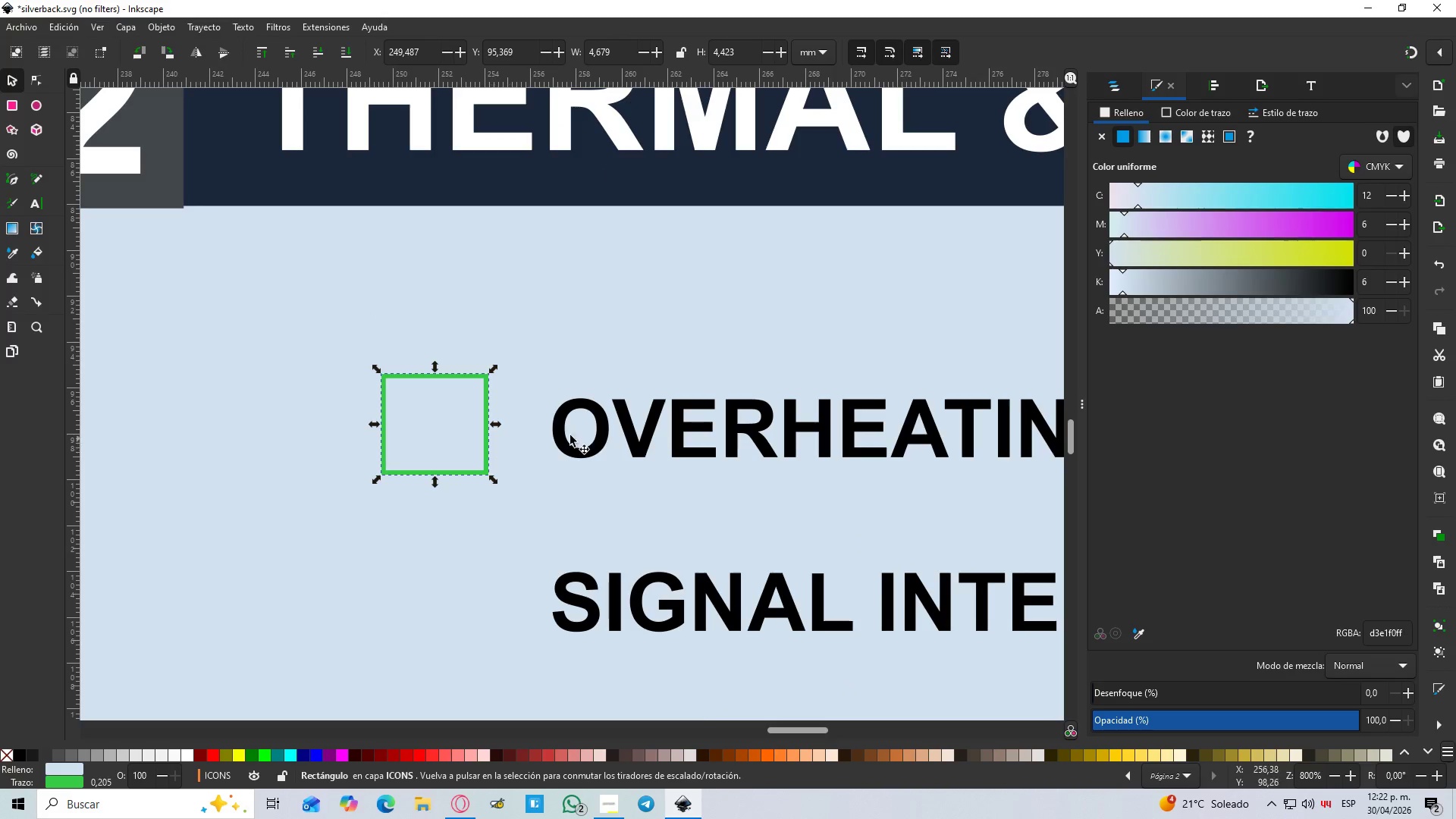 
hold_key(key=ShiftLeft, duration=1.5)
 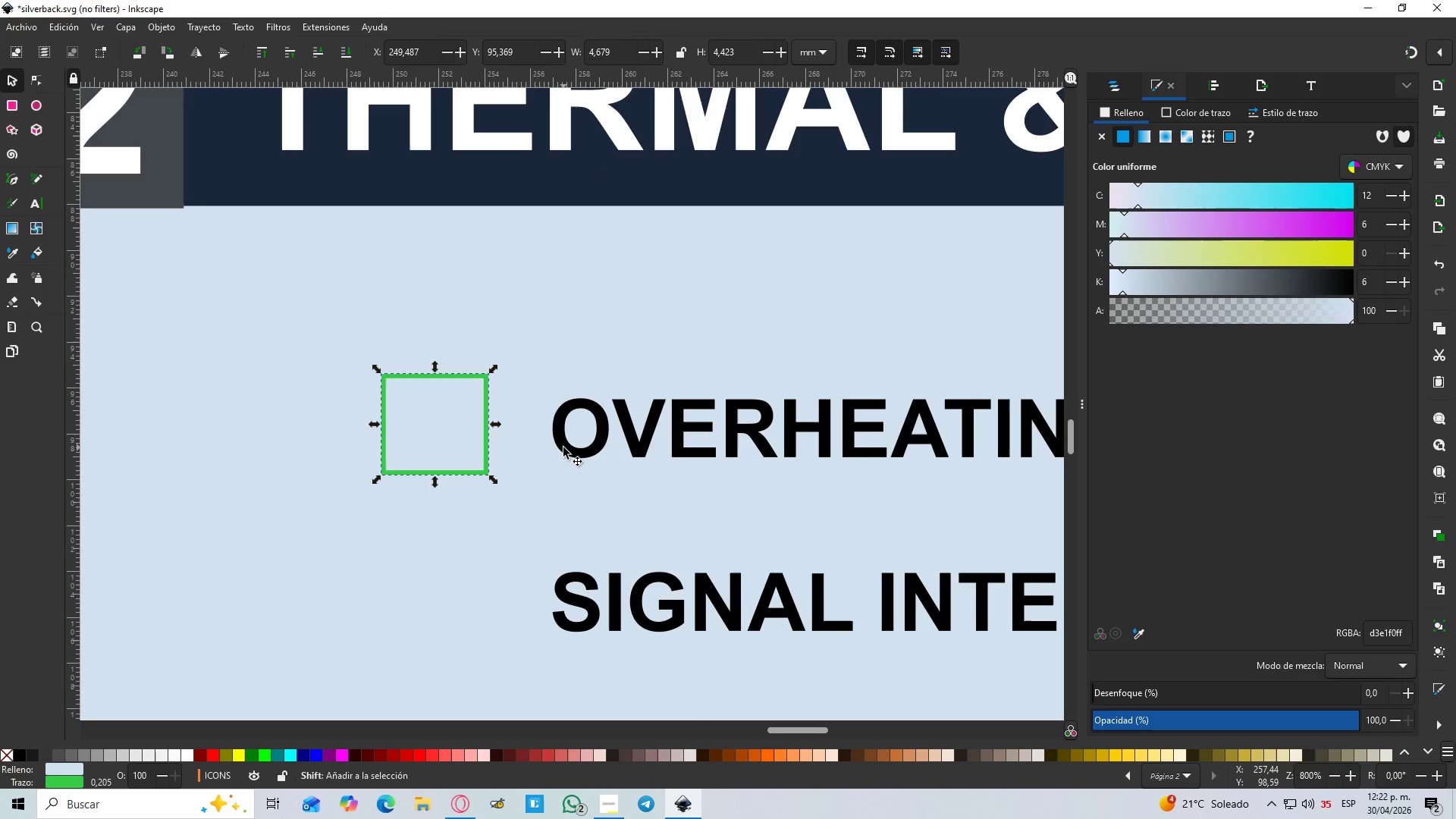 
hold_key(key=ShiftLeft, duration=1.51)
hold_key(key=ShiftLeft, duration=0.47)
scroll: coordinate [563, 447], scroll_direction: down, amount: 3.0
 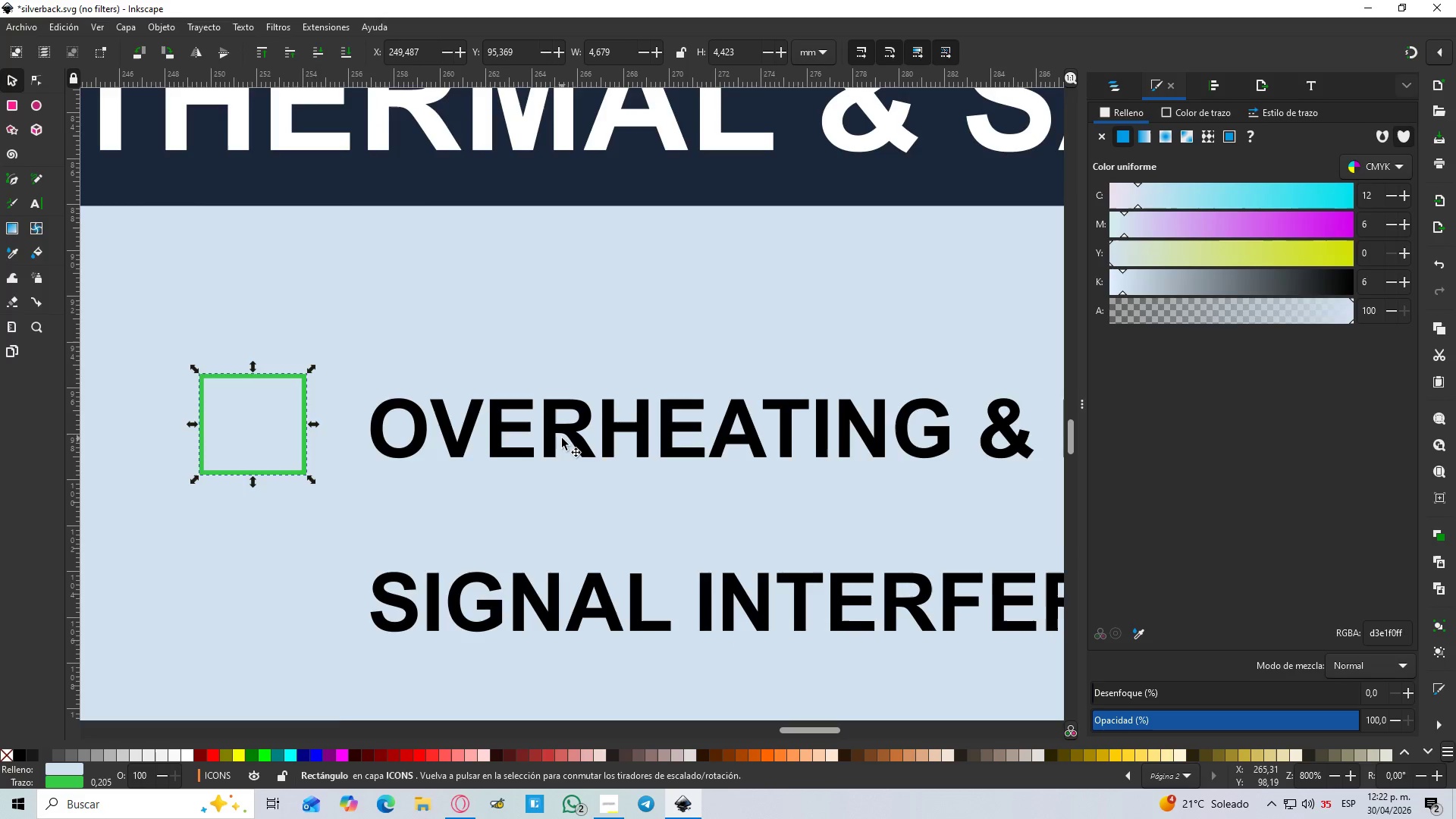 
key(Control+ControlLeft)
 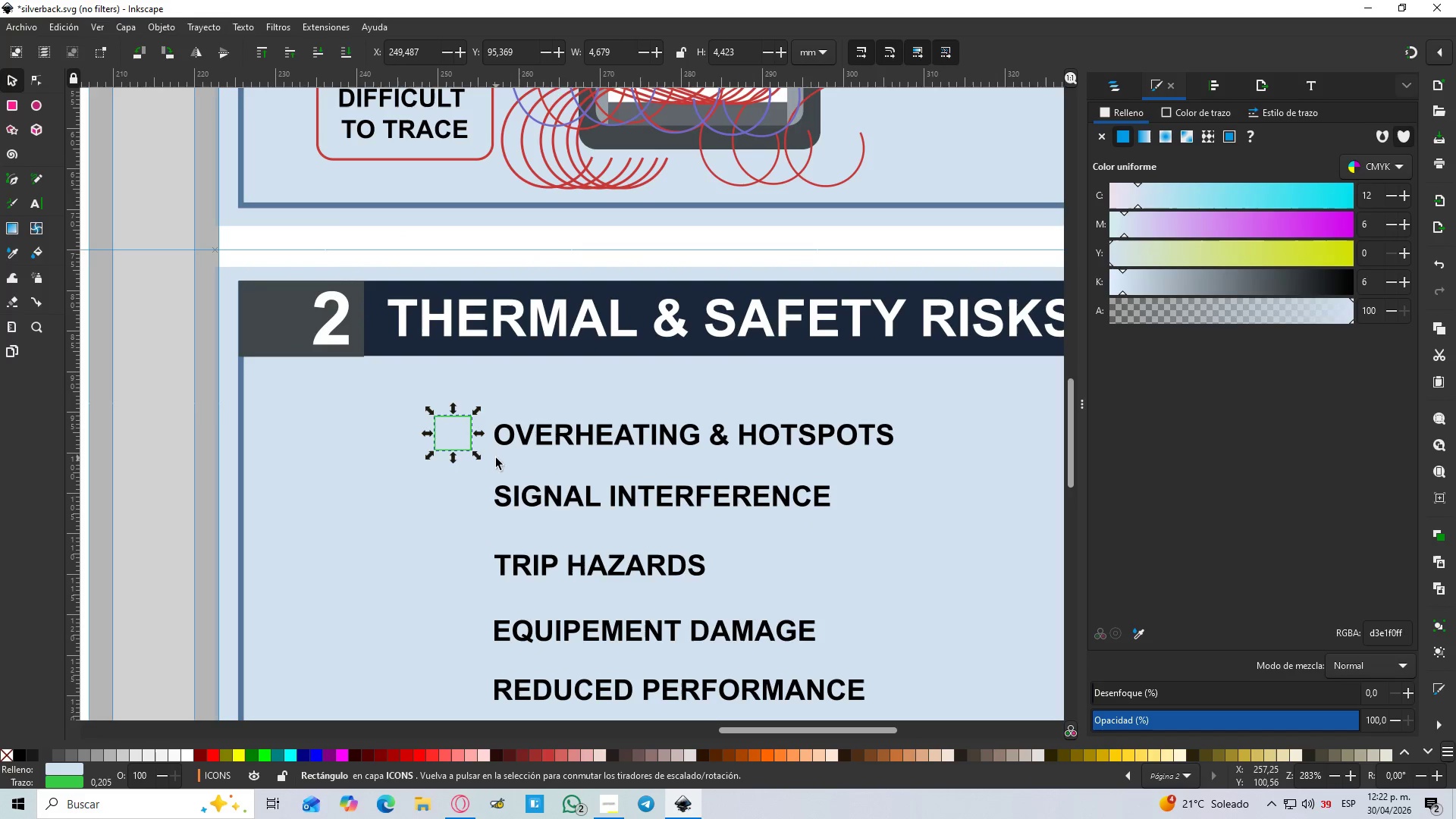 
scroll: coordinate [562, 438], scroll_direction: down, amount: 3.0
 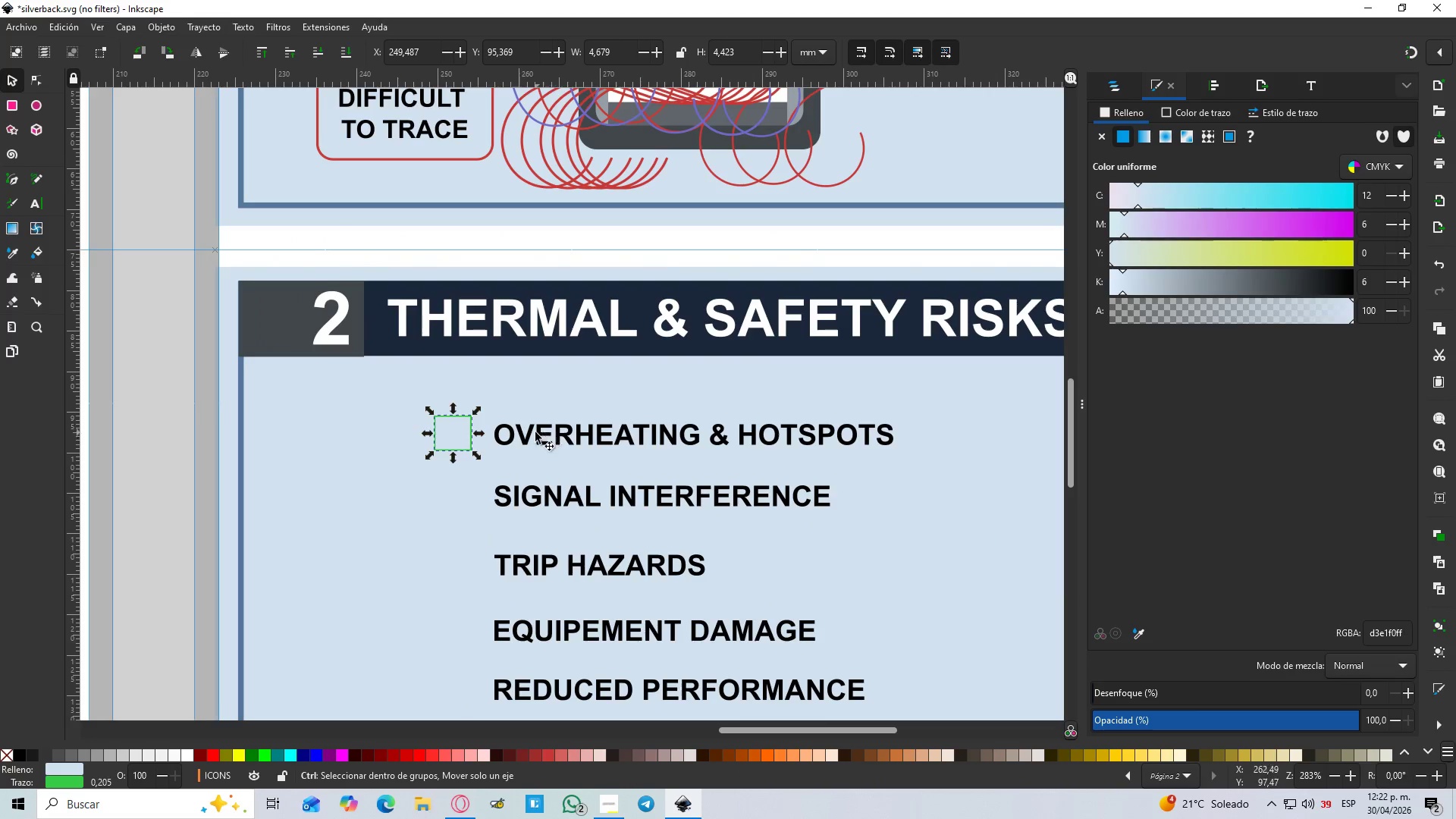 
key(Control+ControlLeft)
 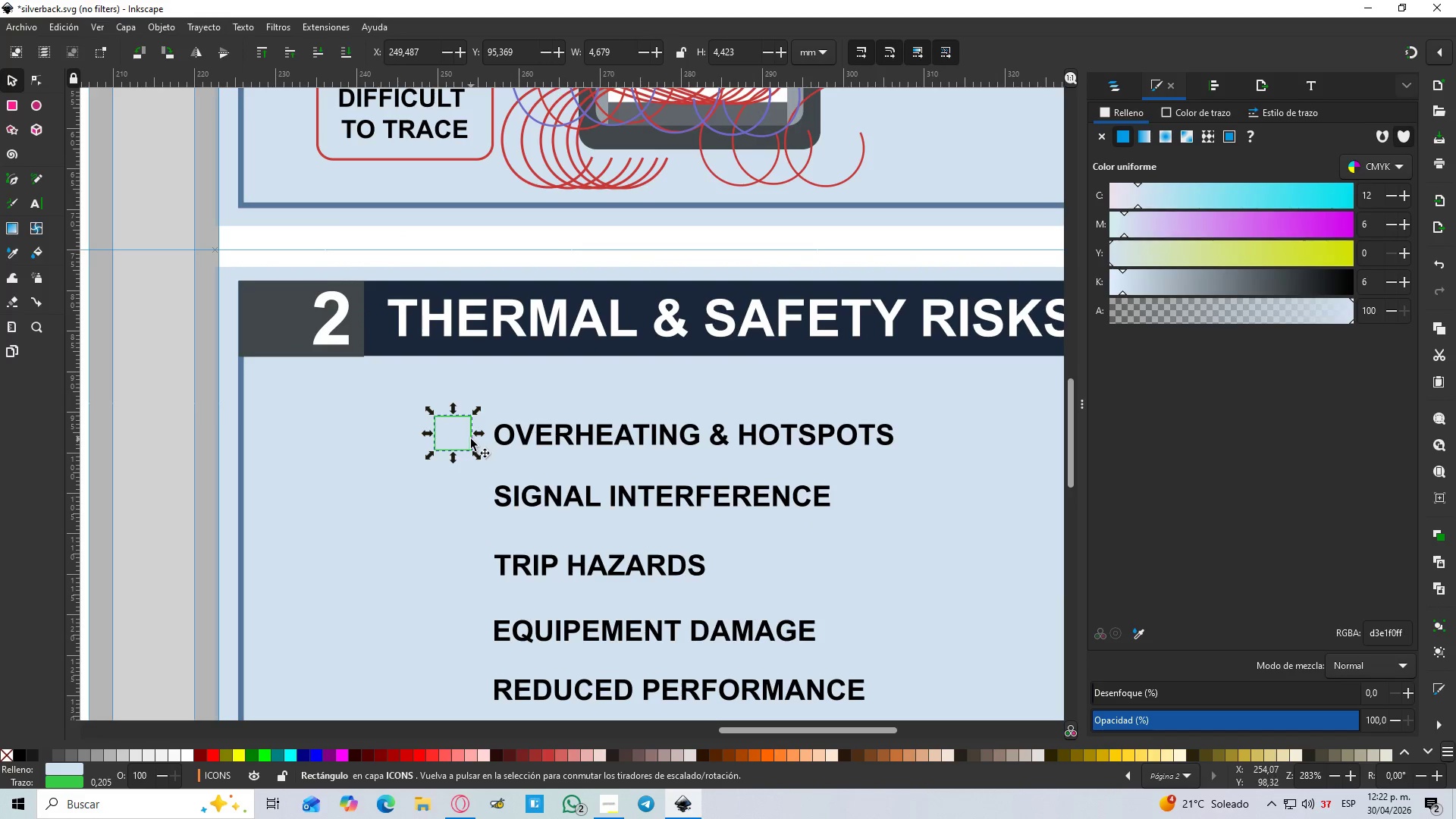 
left_click_drag(start_coordinate=[471, 439], to_coordinate=[470, 707])
 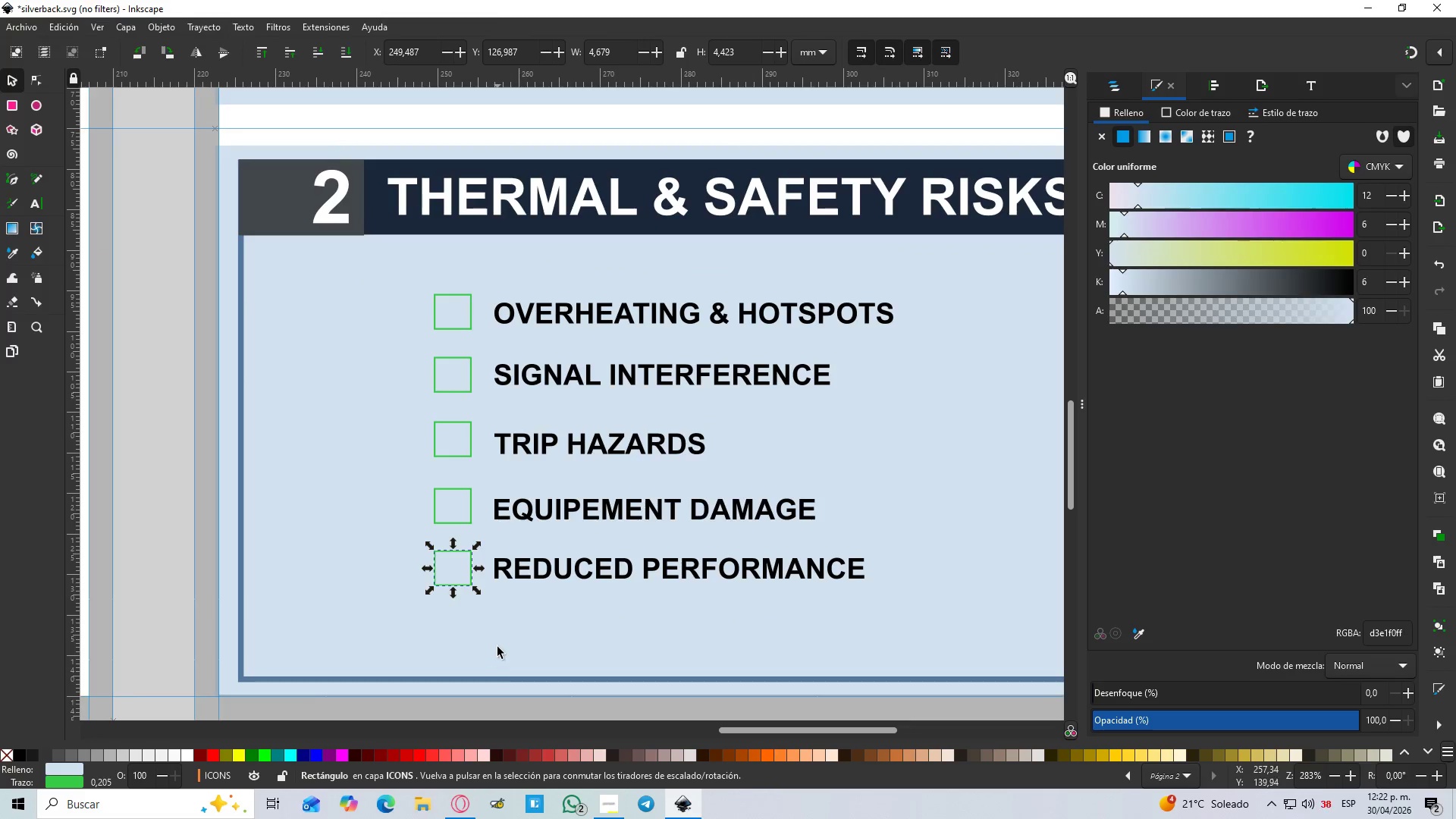 
key(Space)
 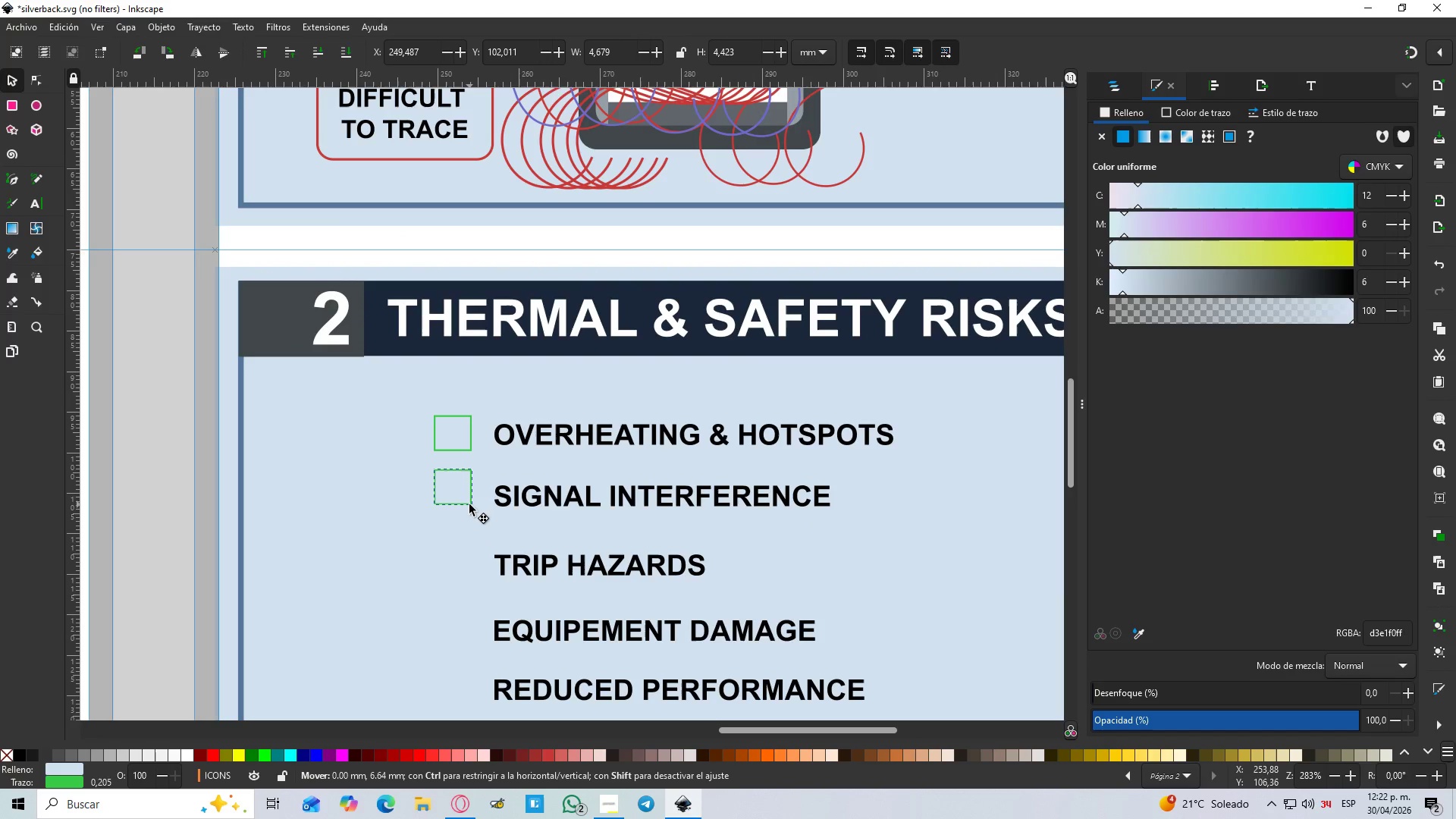 
hold_key(key=ControlLeft, duration=1.53)
 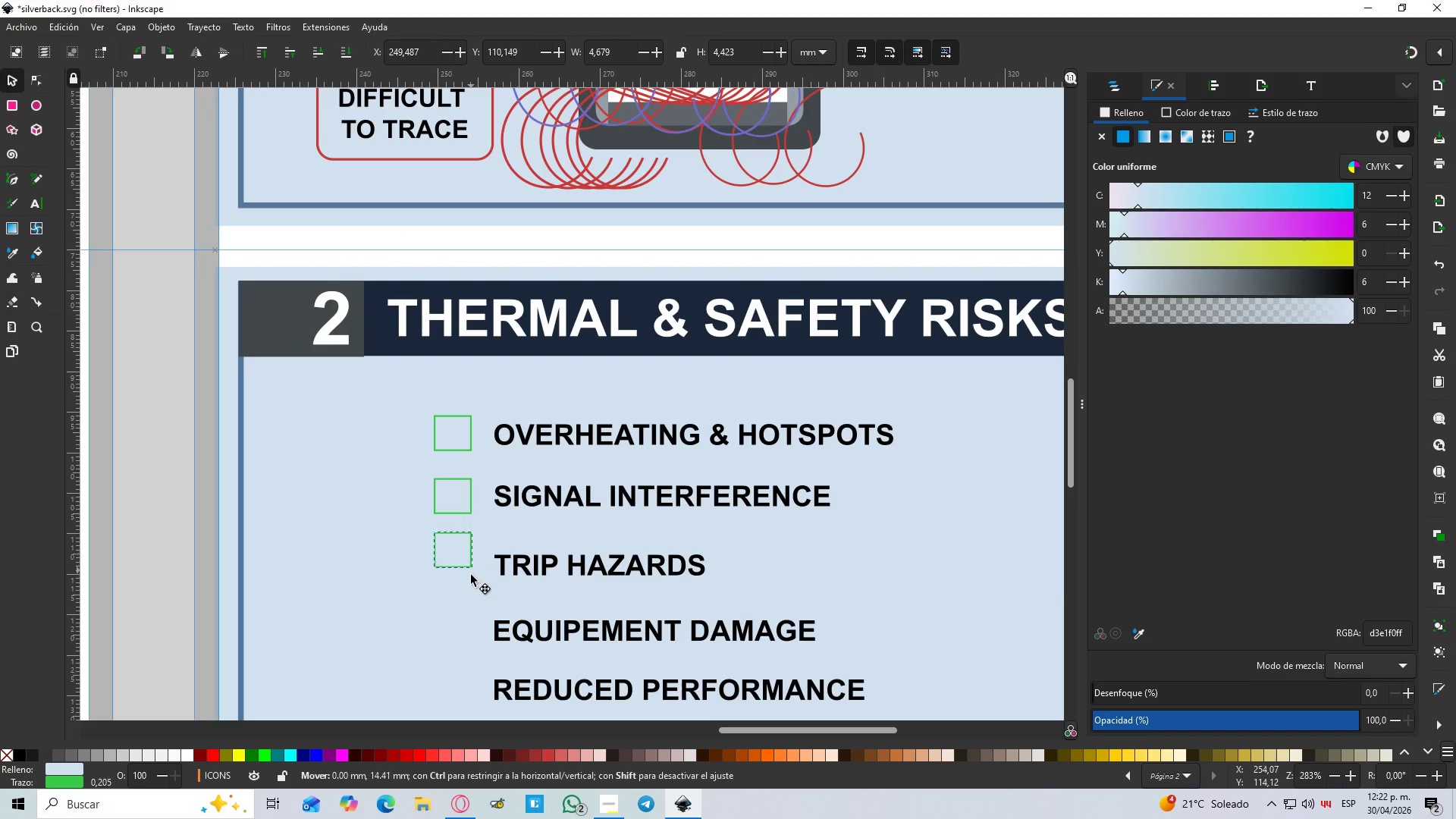 
key(Control+Space)
 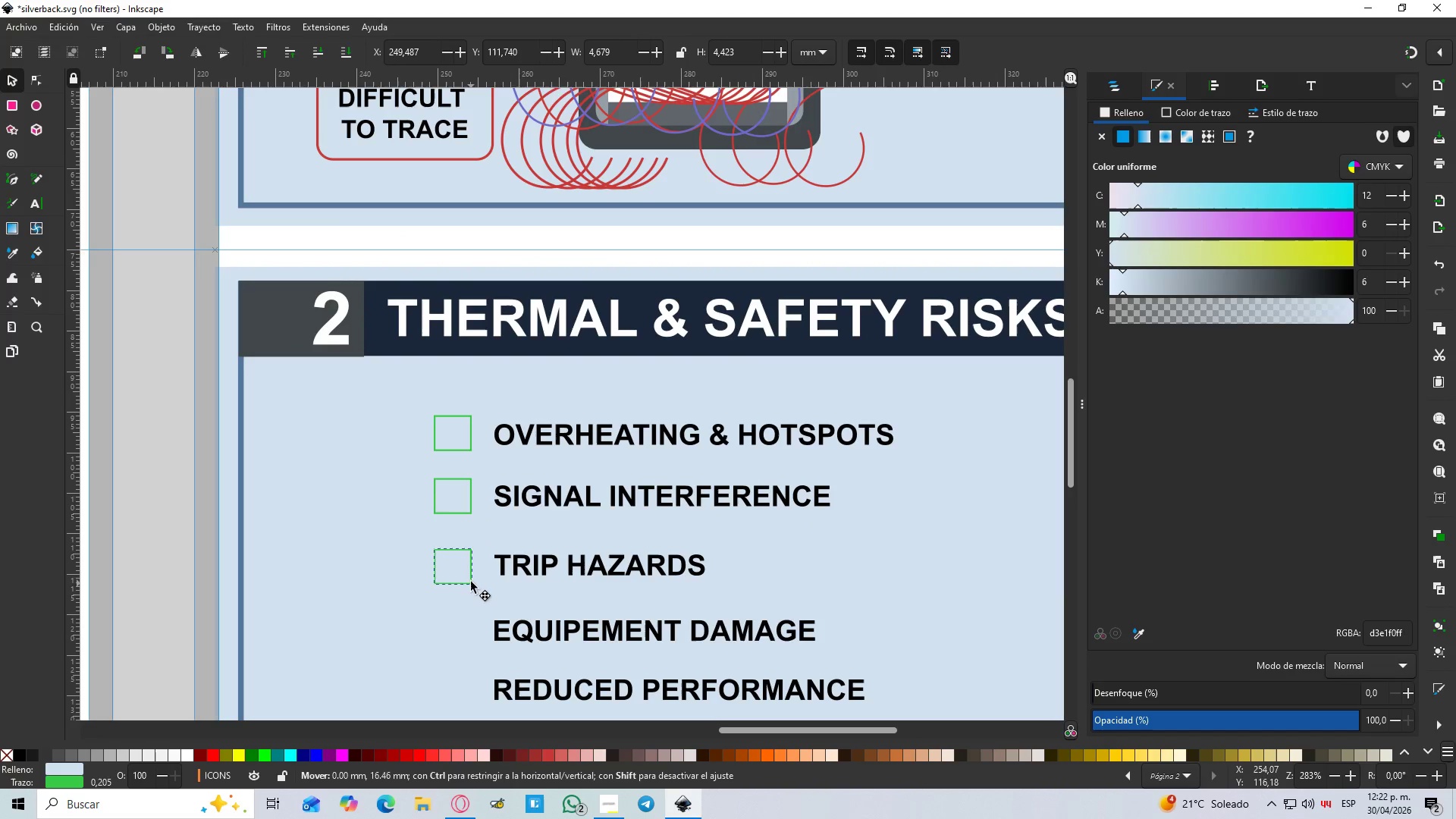 
key(Control+Space)
 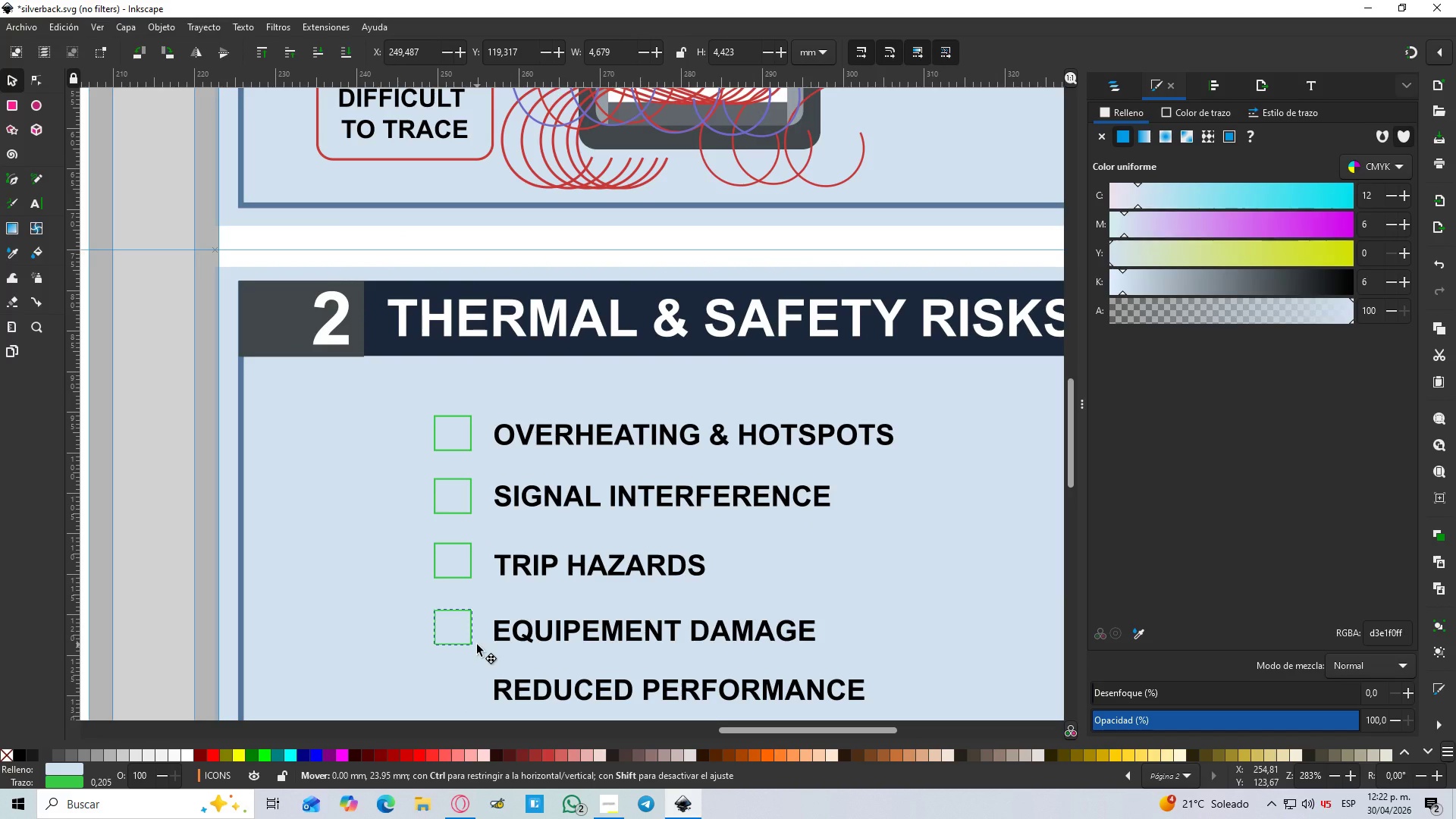 
key(Control+Space)
 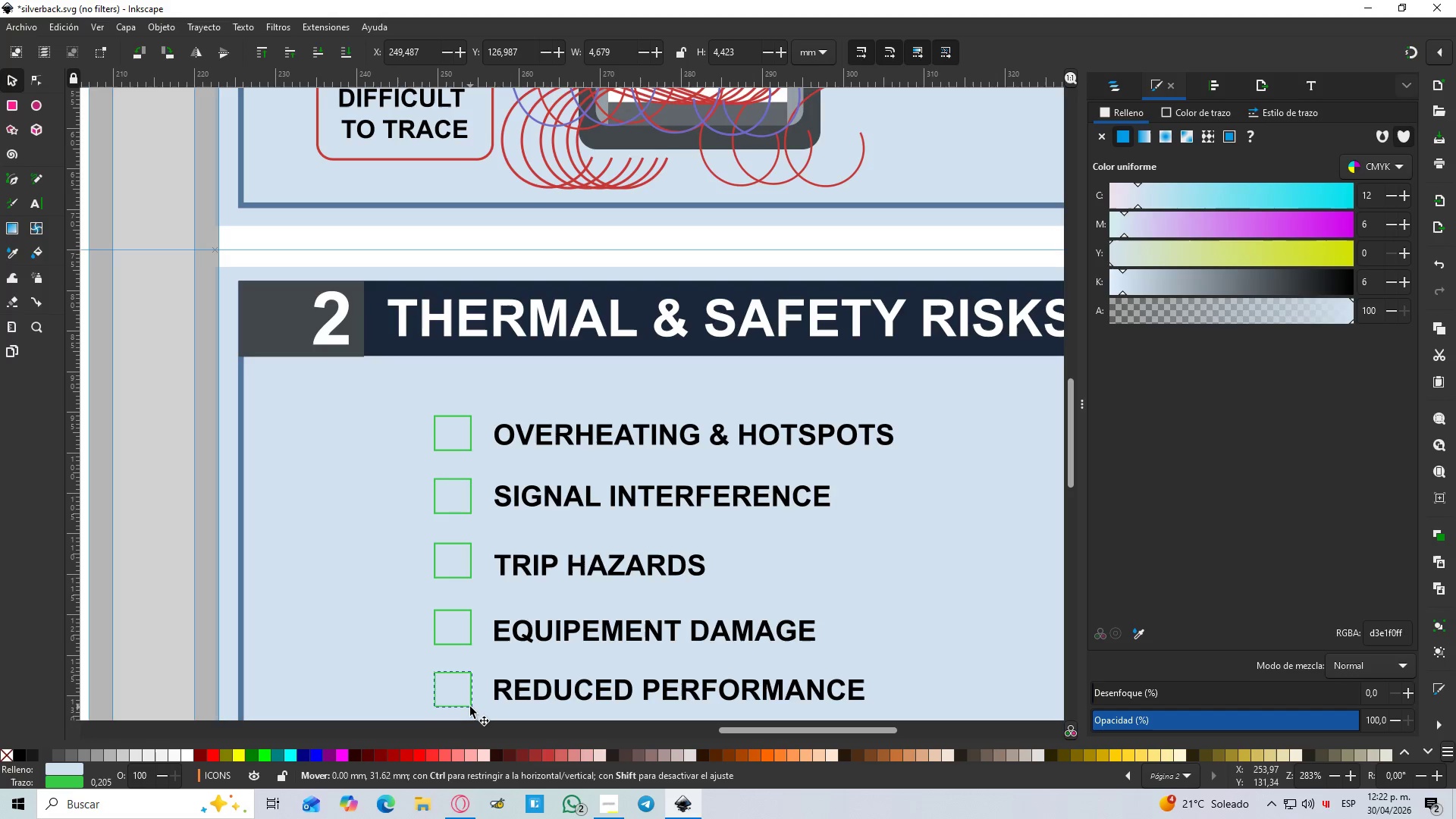 
scroll: coordinate [497, 667], scroll_direction: down, amount: 2.0
 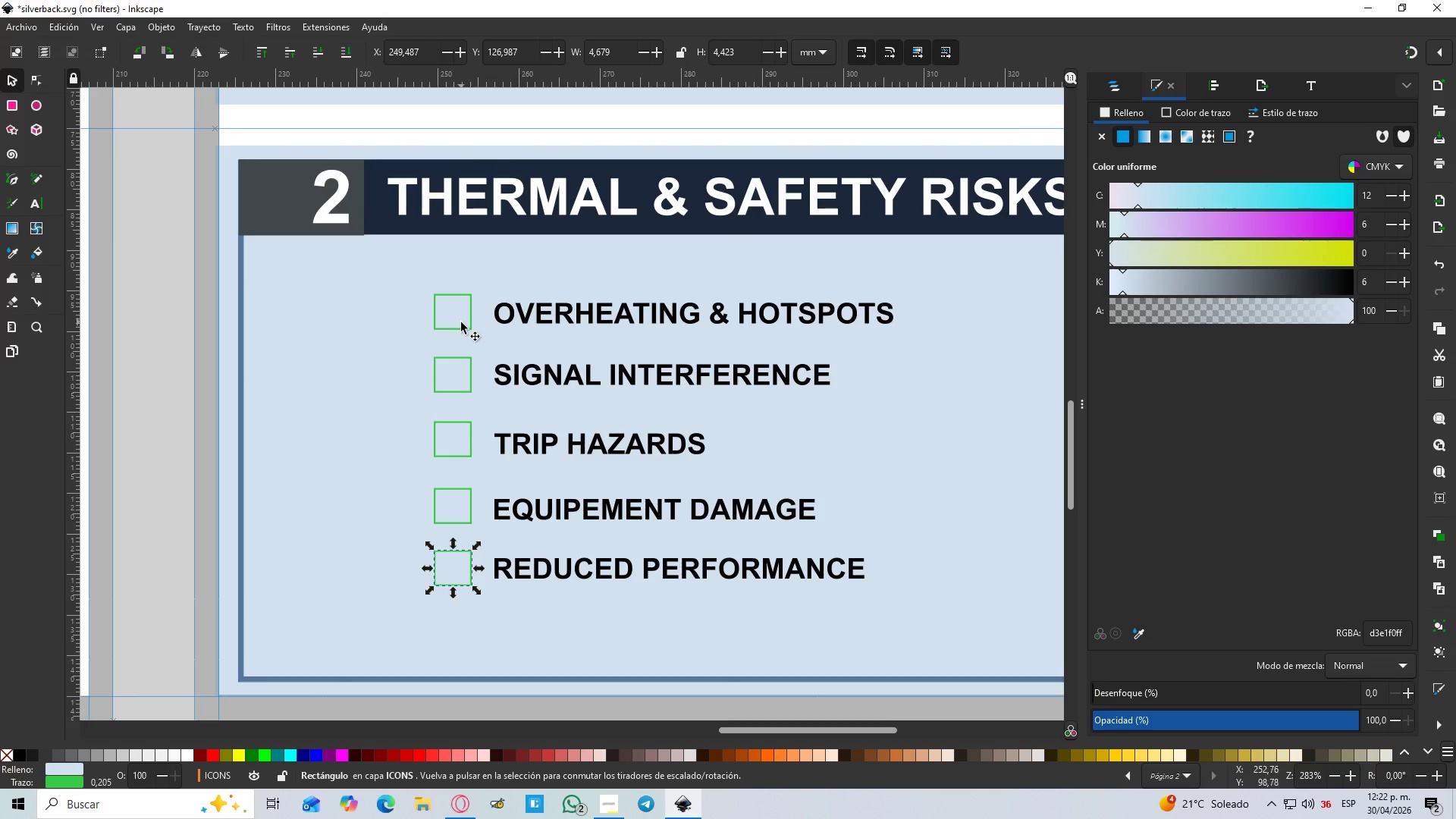 
left_click([468, 327])
 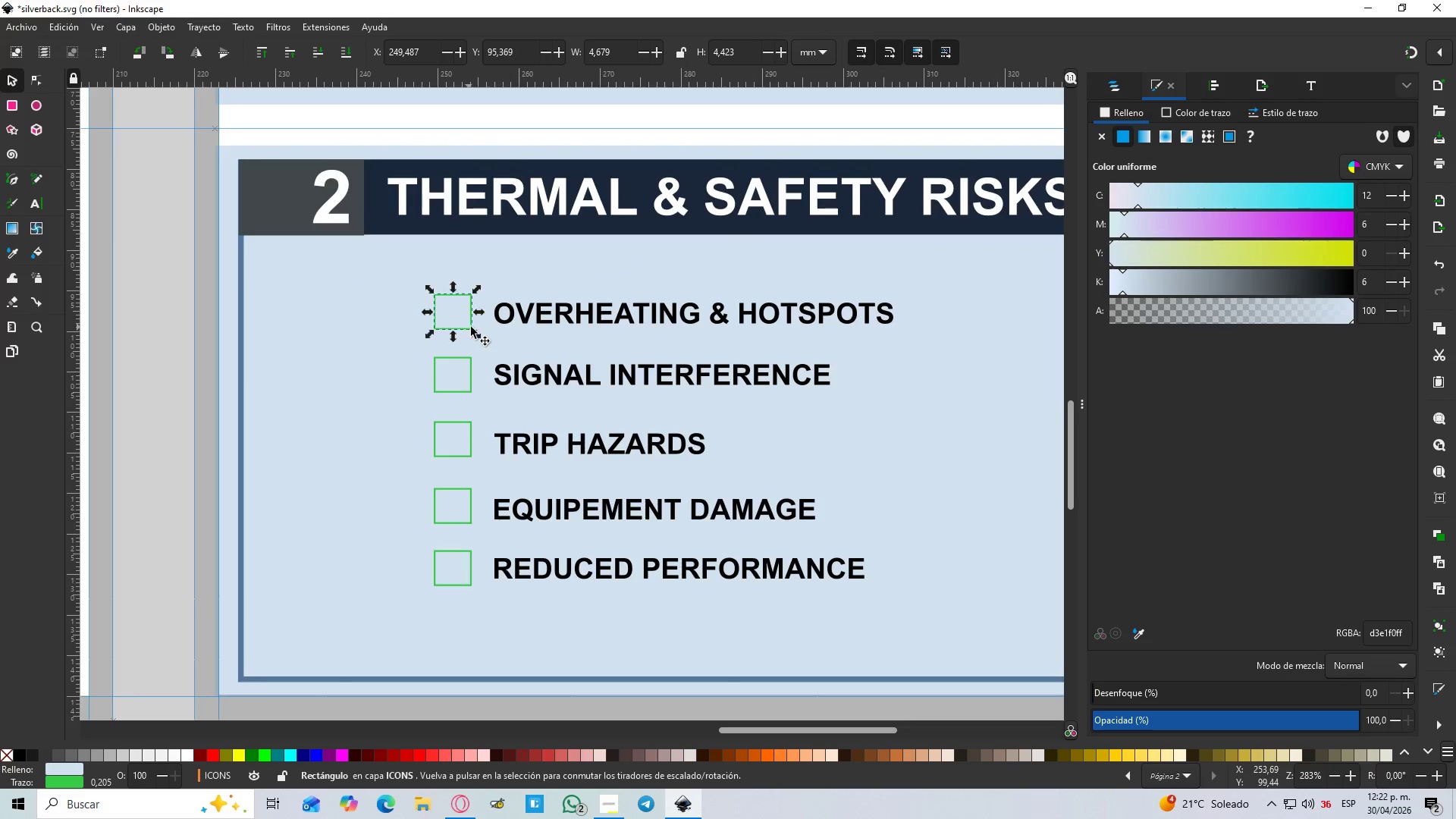 
hold_key(key=ShiftLeft, duration=0.69)
left_click([537, 312])
 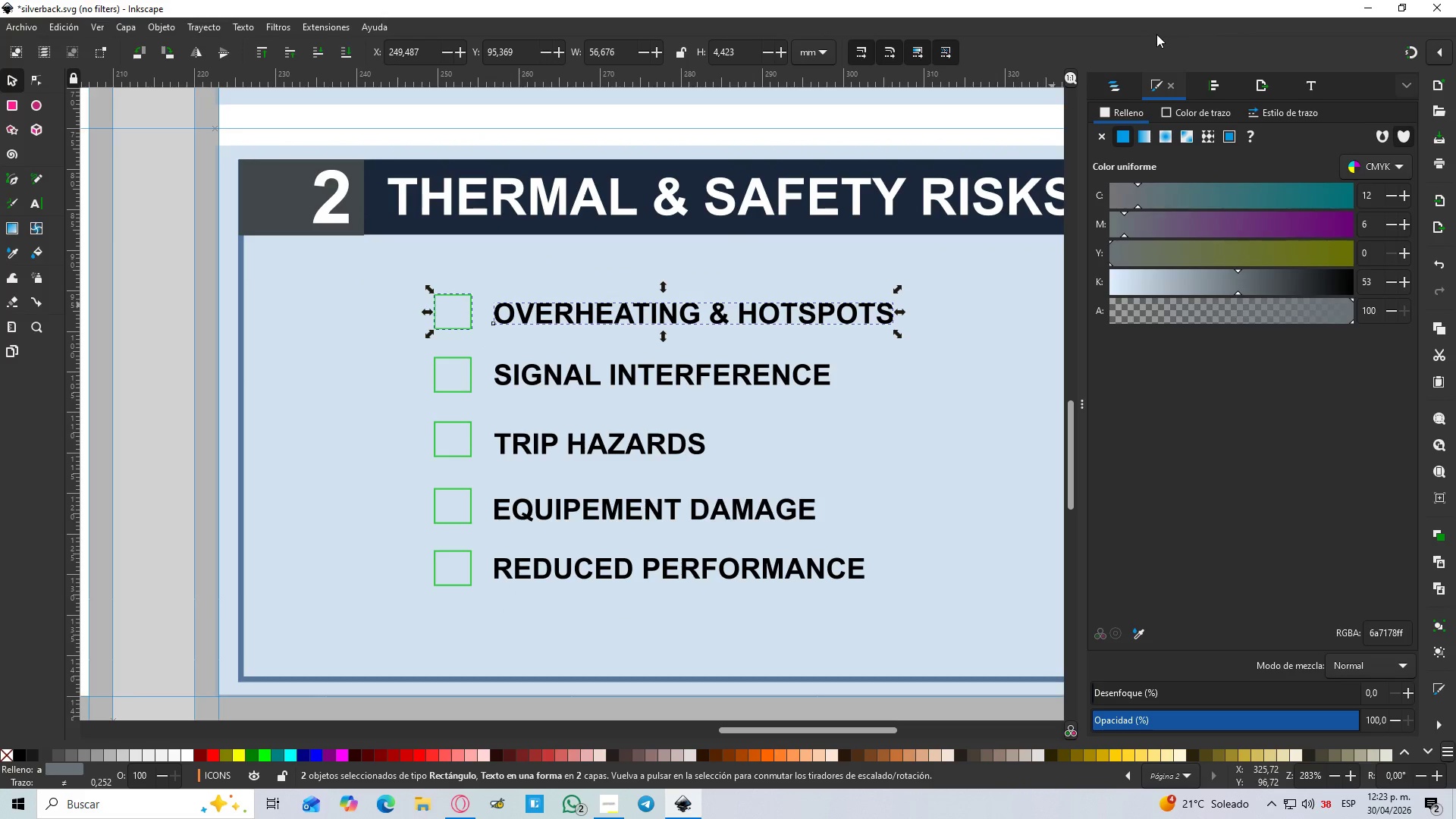 
left_click([1127, 84])
 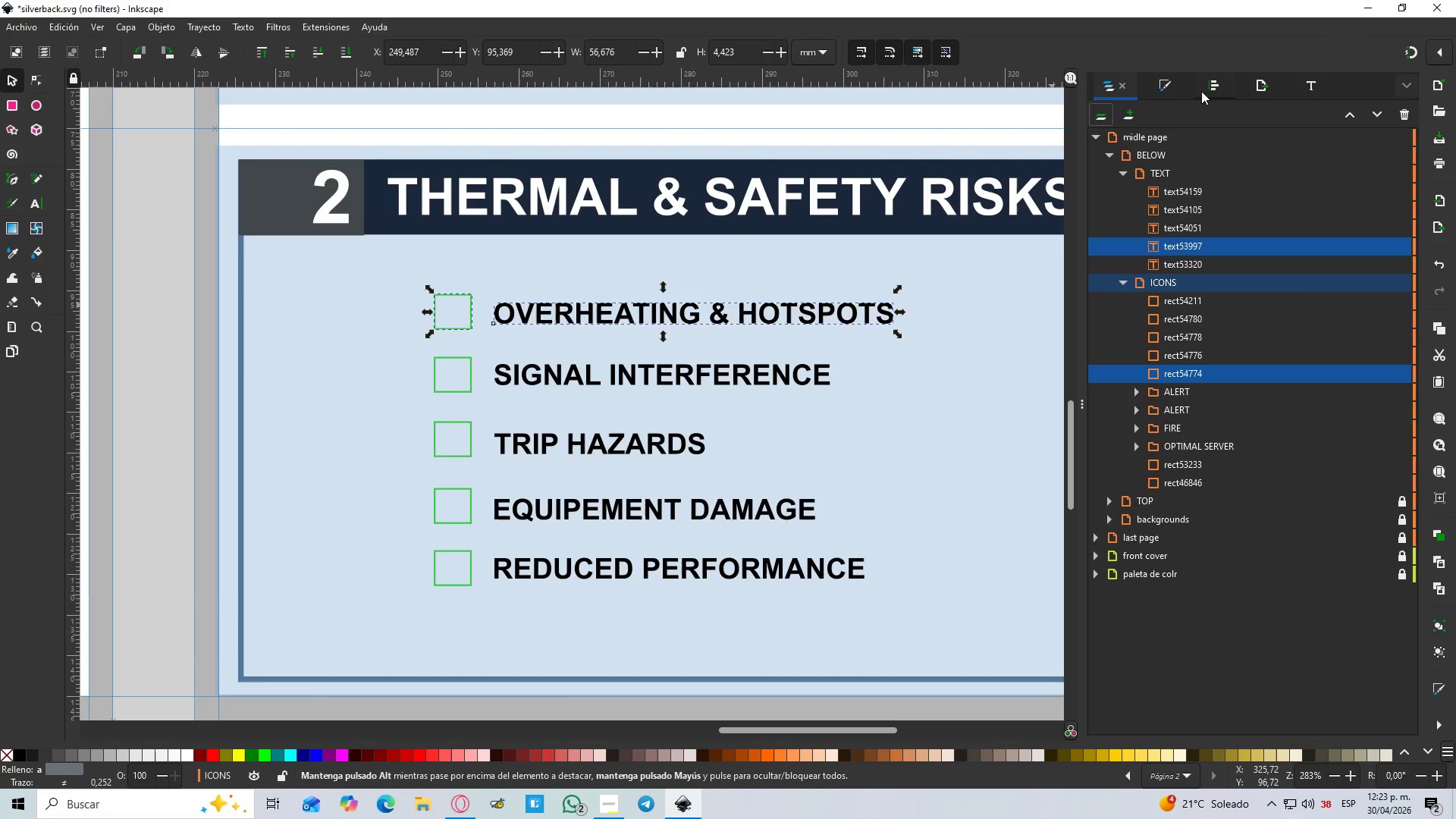 
left_click([1224, 79])
 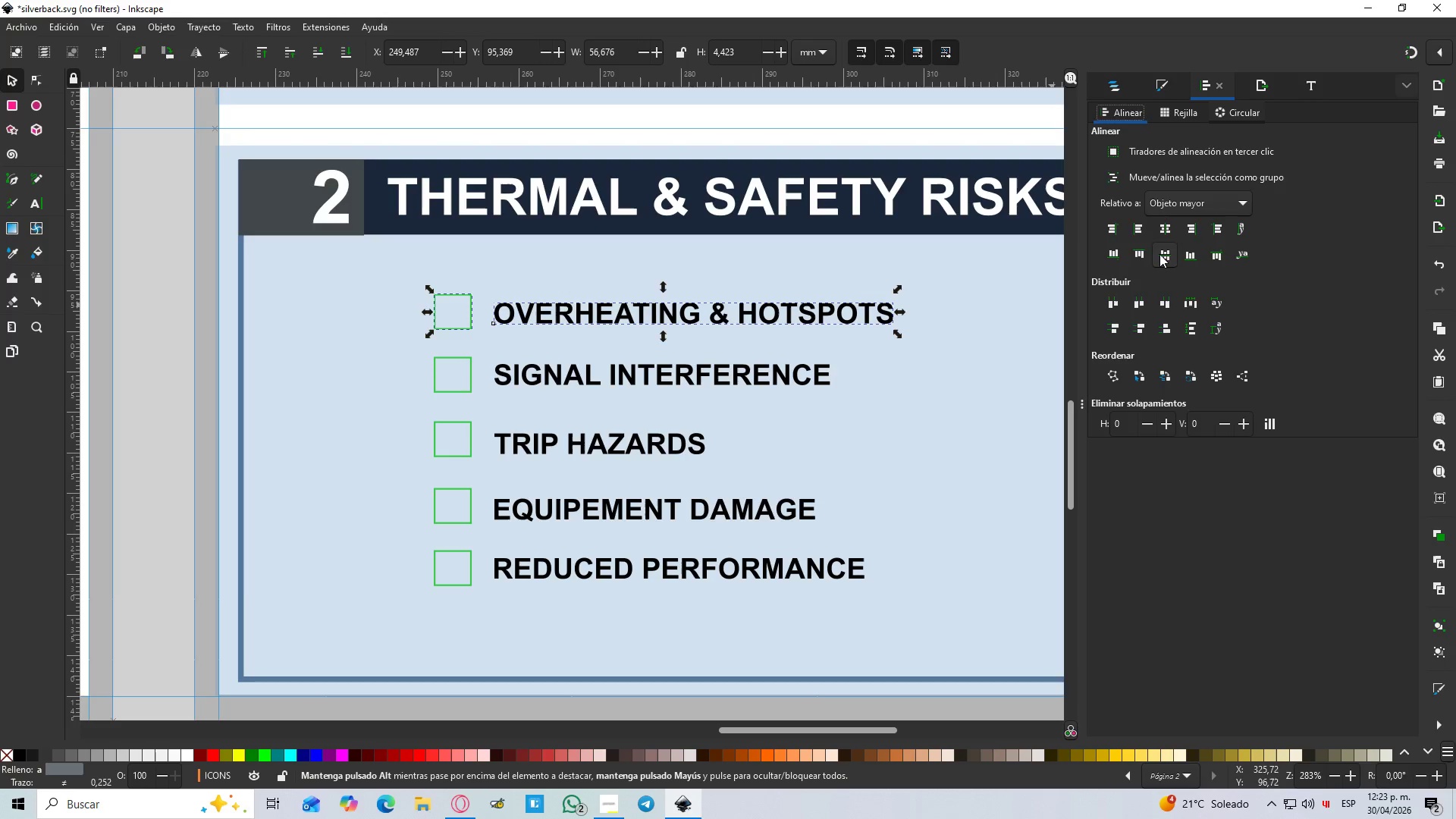 
left_click([1159, 254])
 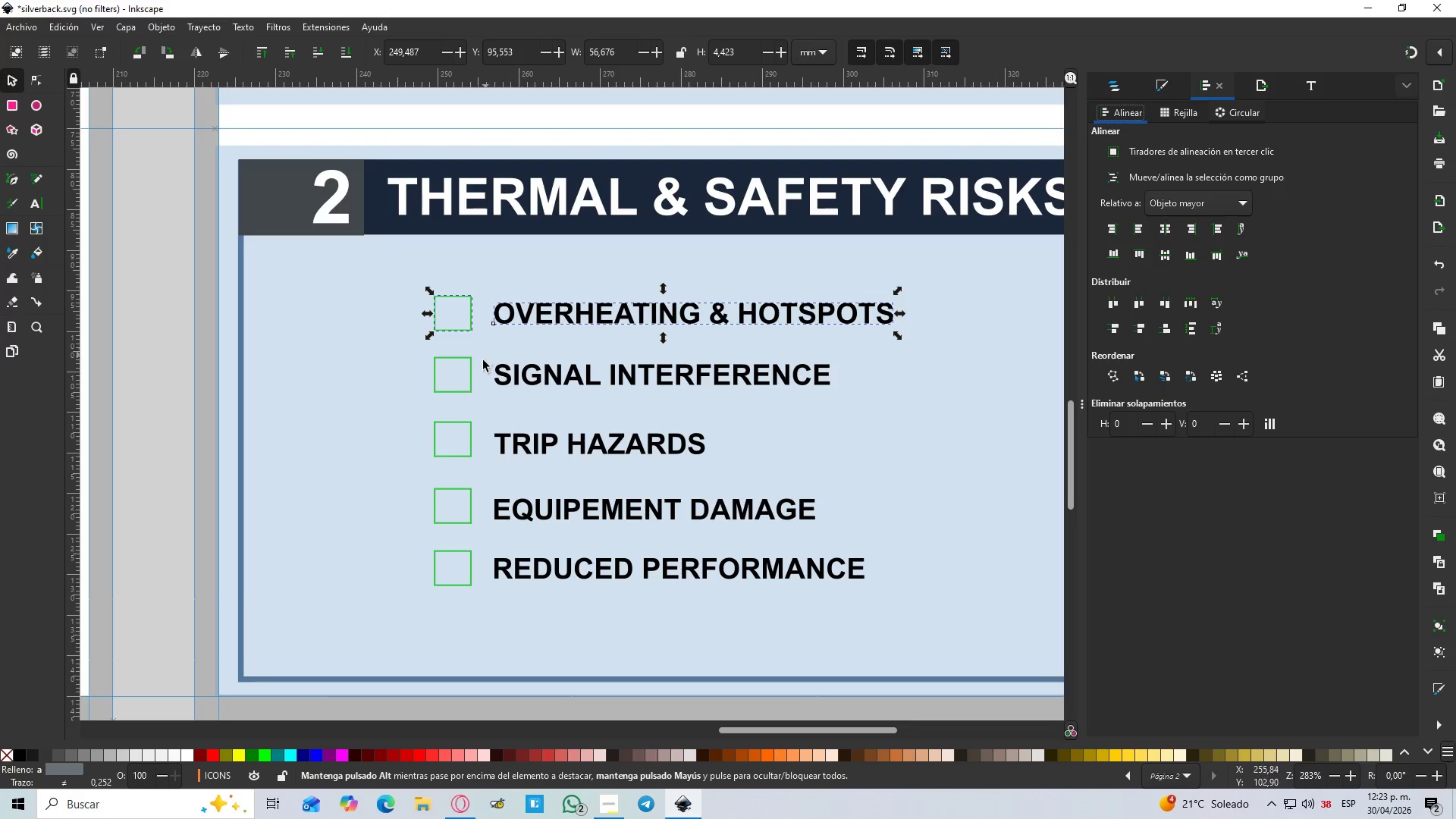 
left_click([465, 378])
 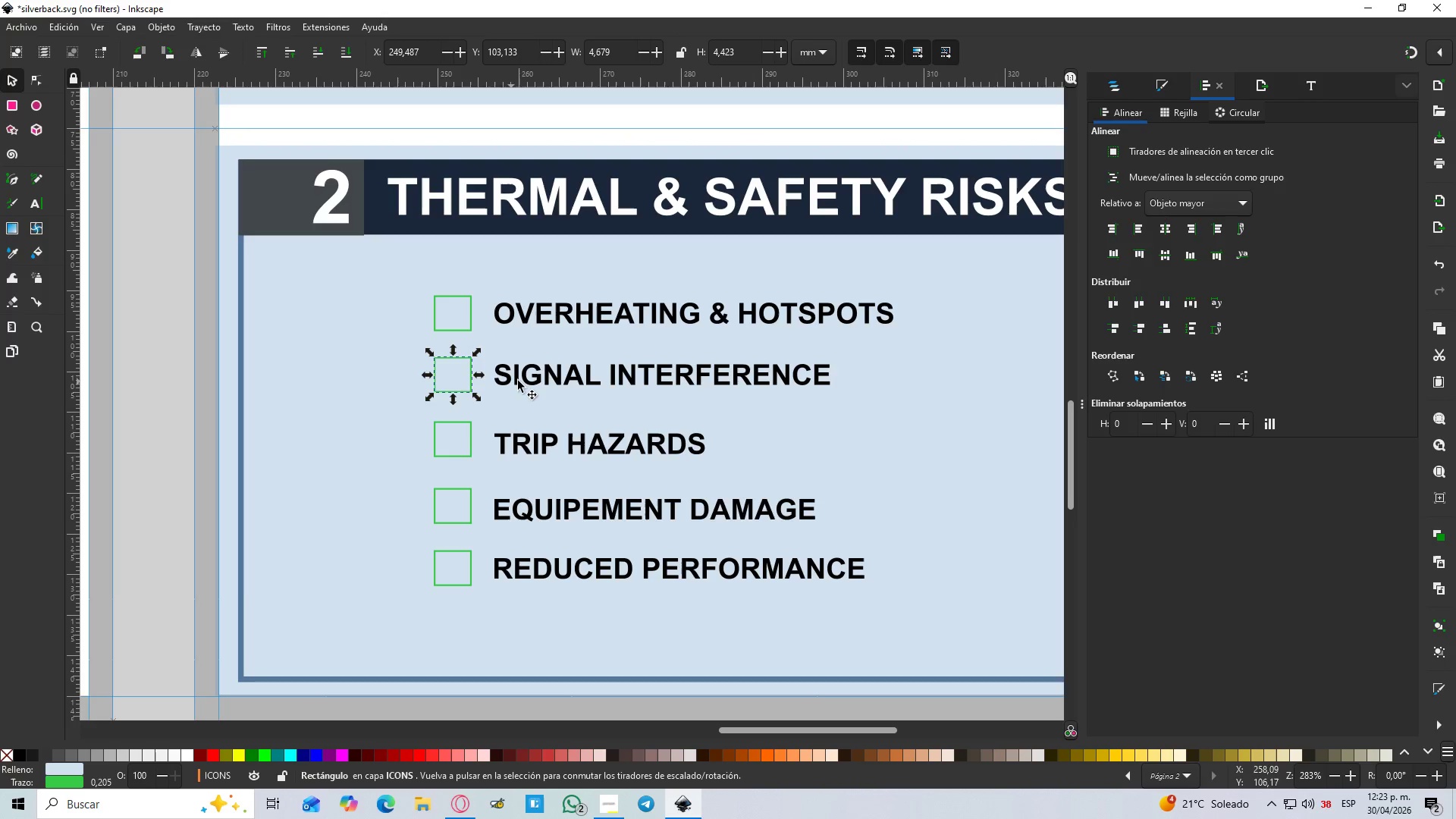 
hold_key(key=ShiftLeft, duration=0.72)
left_click([518, 381])
 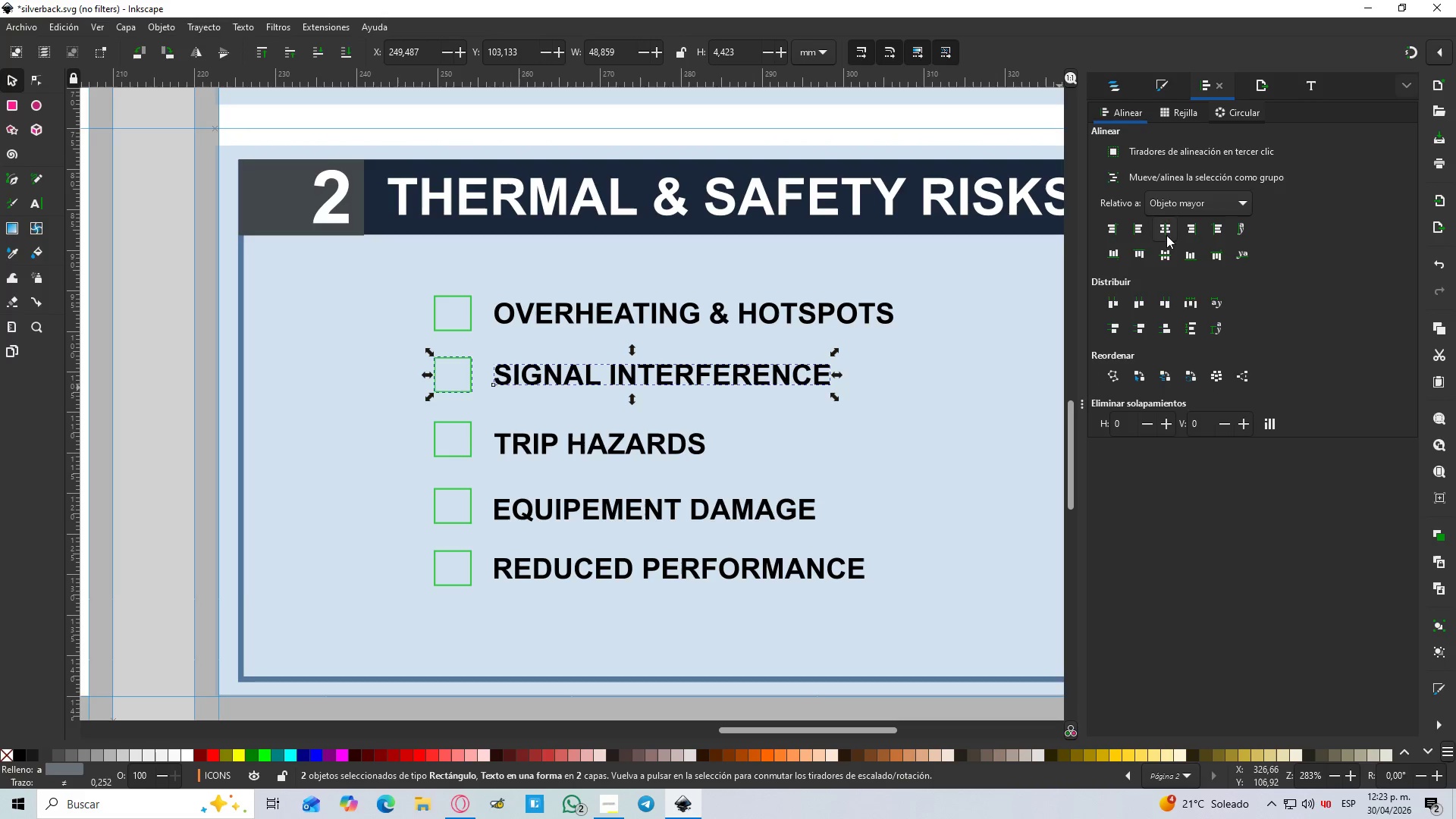 
left_click([1161, 260])
 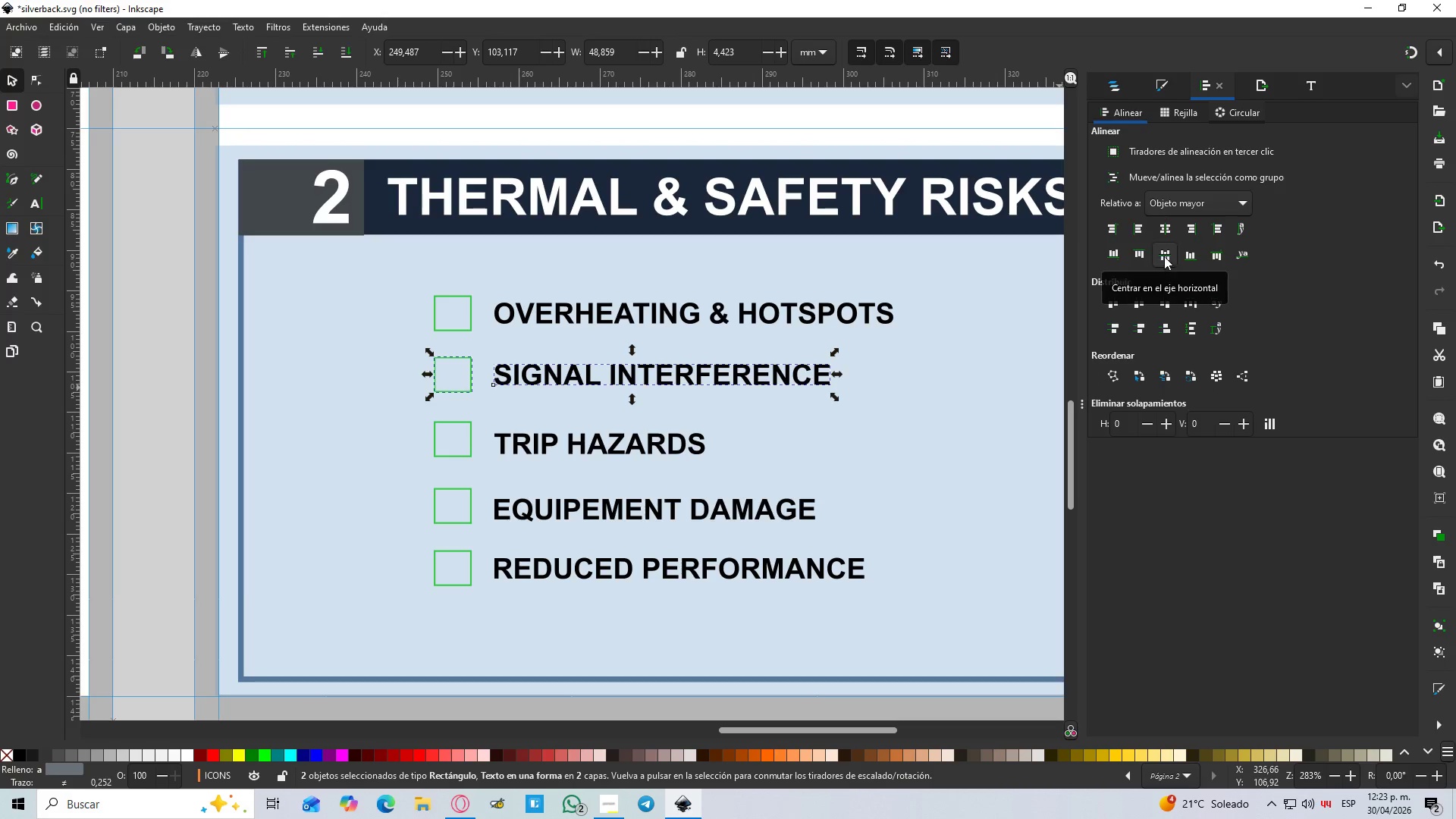 
left_click([1164, 256])
 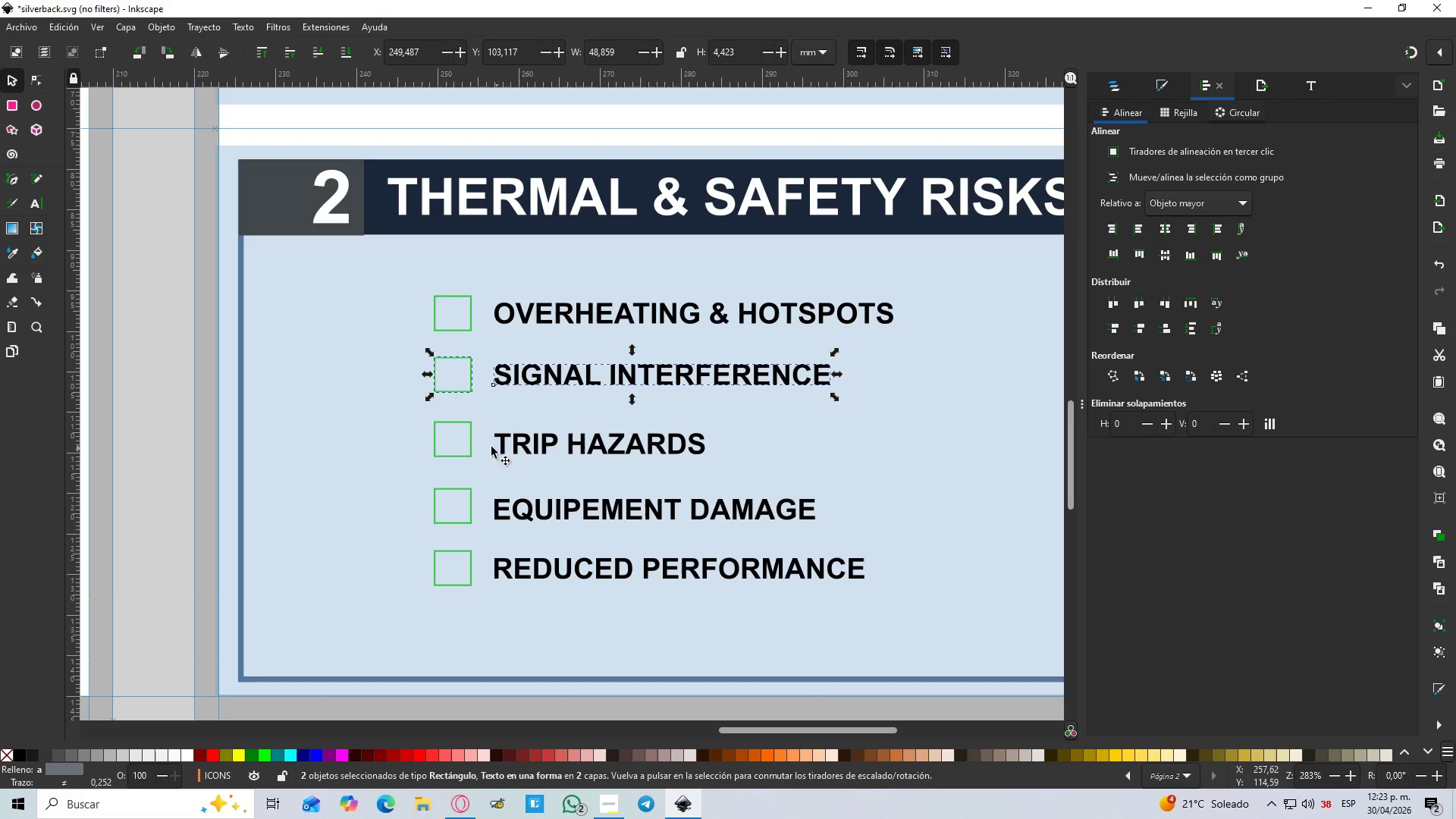 
left_click([464, 444])
 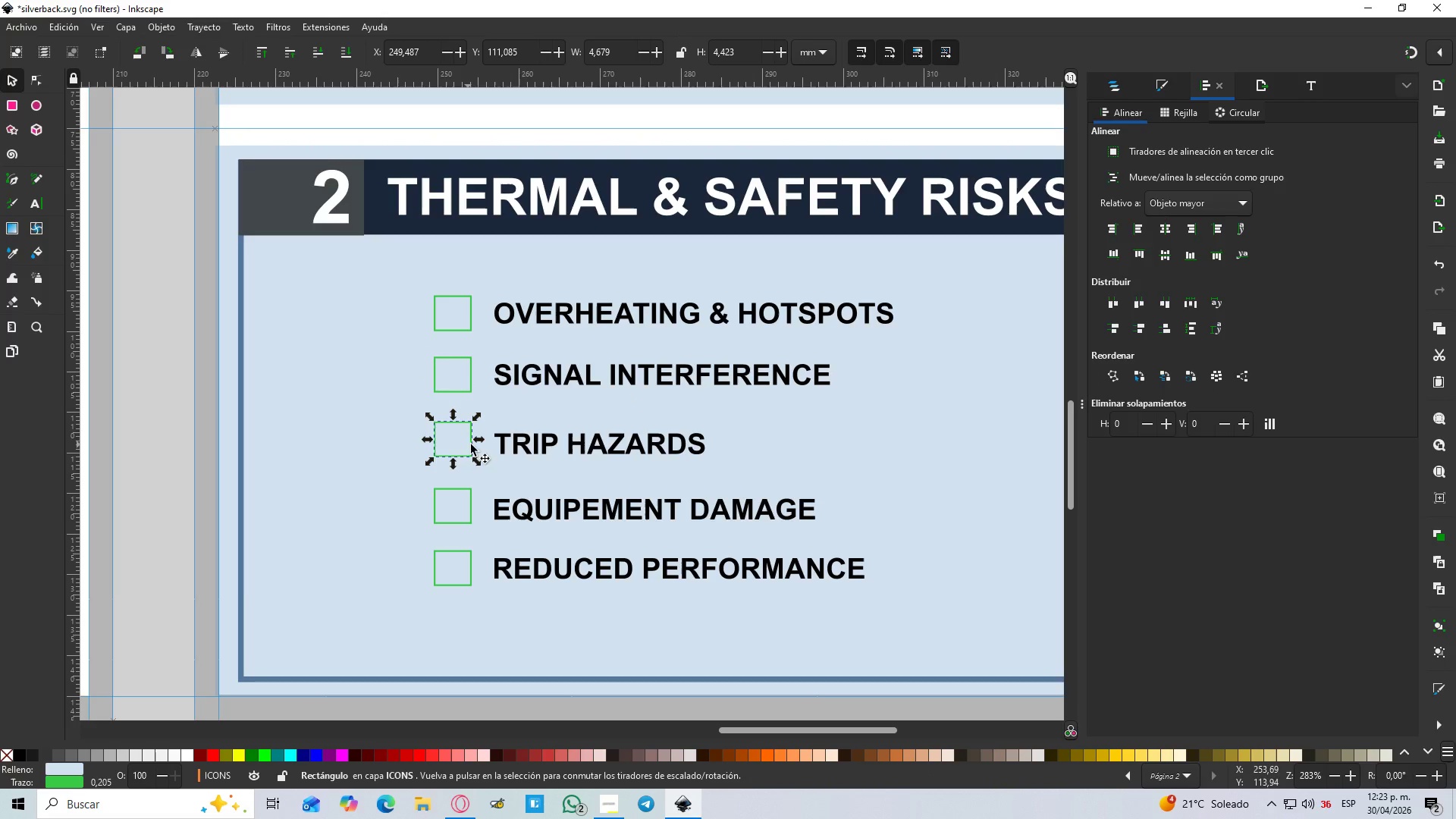 
hold_key(key=ShiftLeft, duration=0.72)
left_click([544, 447])
 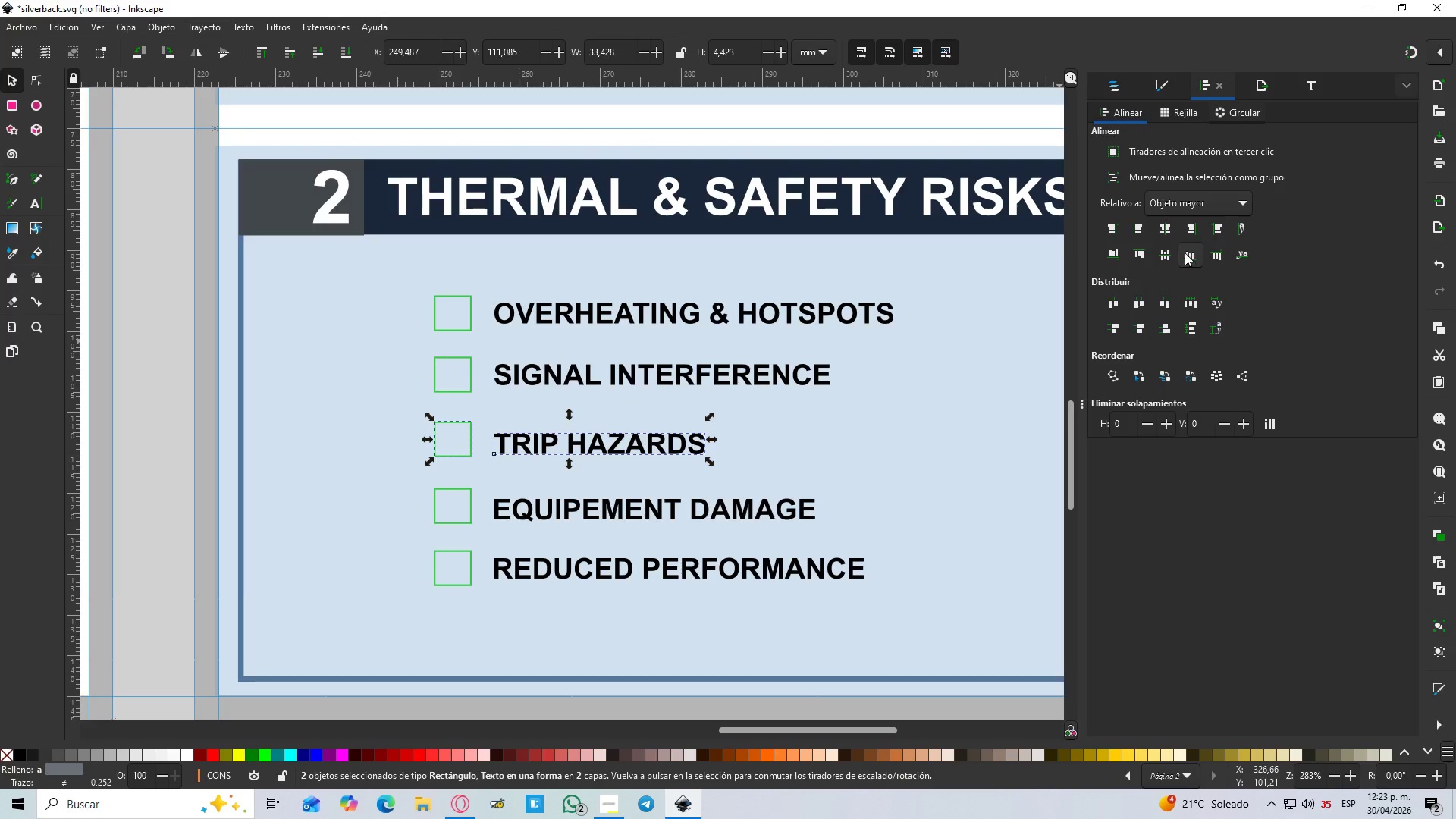 
left_click([1171, 251])
 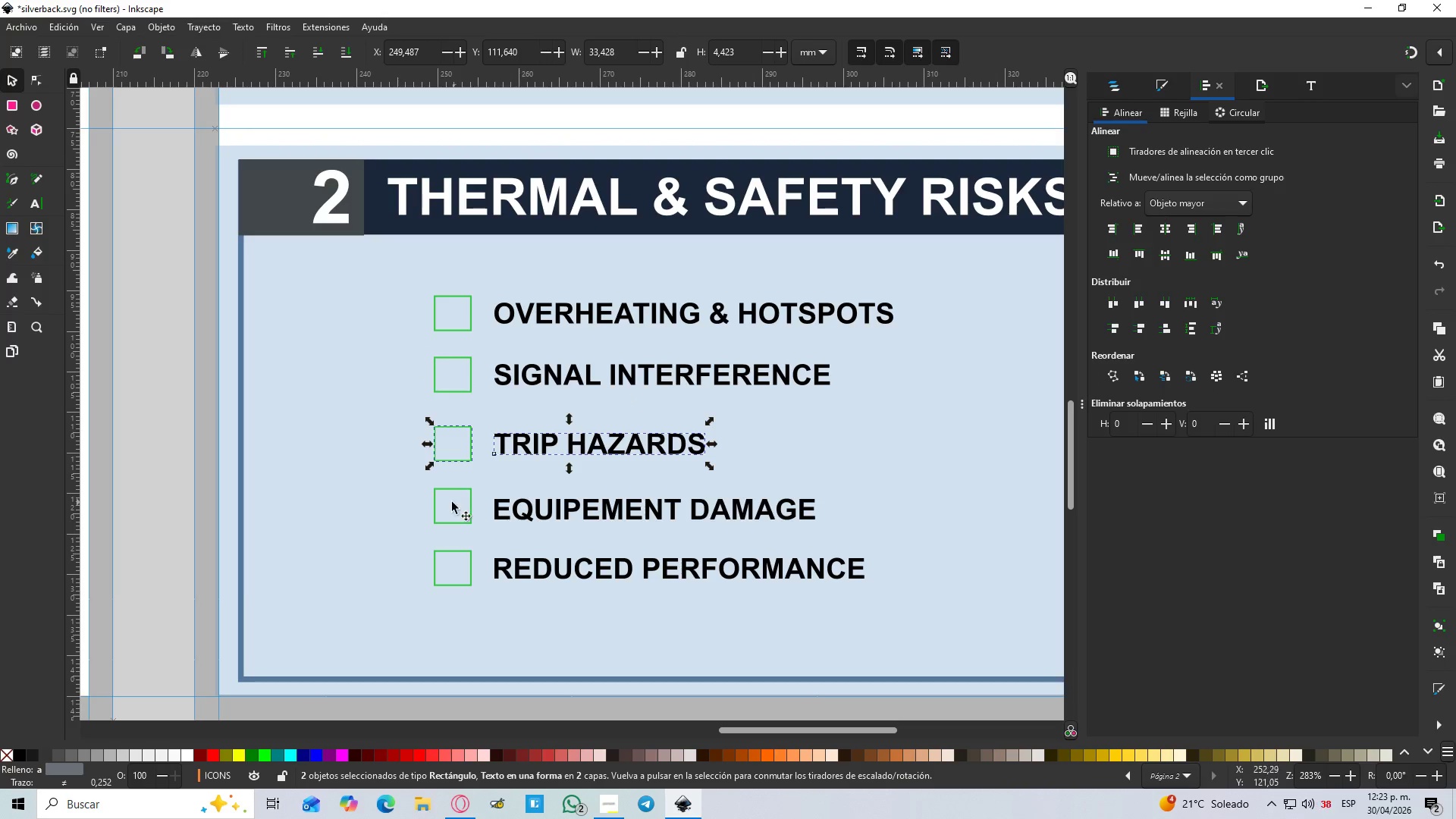 
left_click([468, 507])
 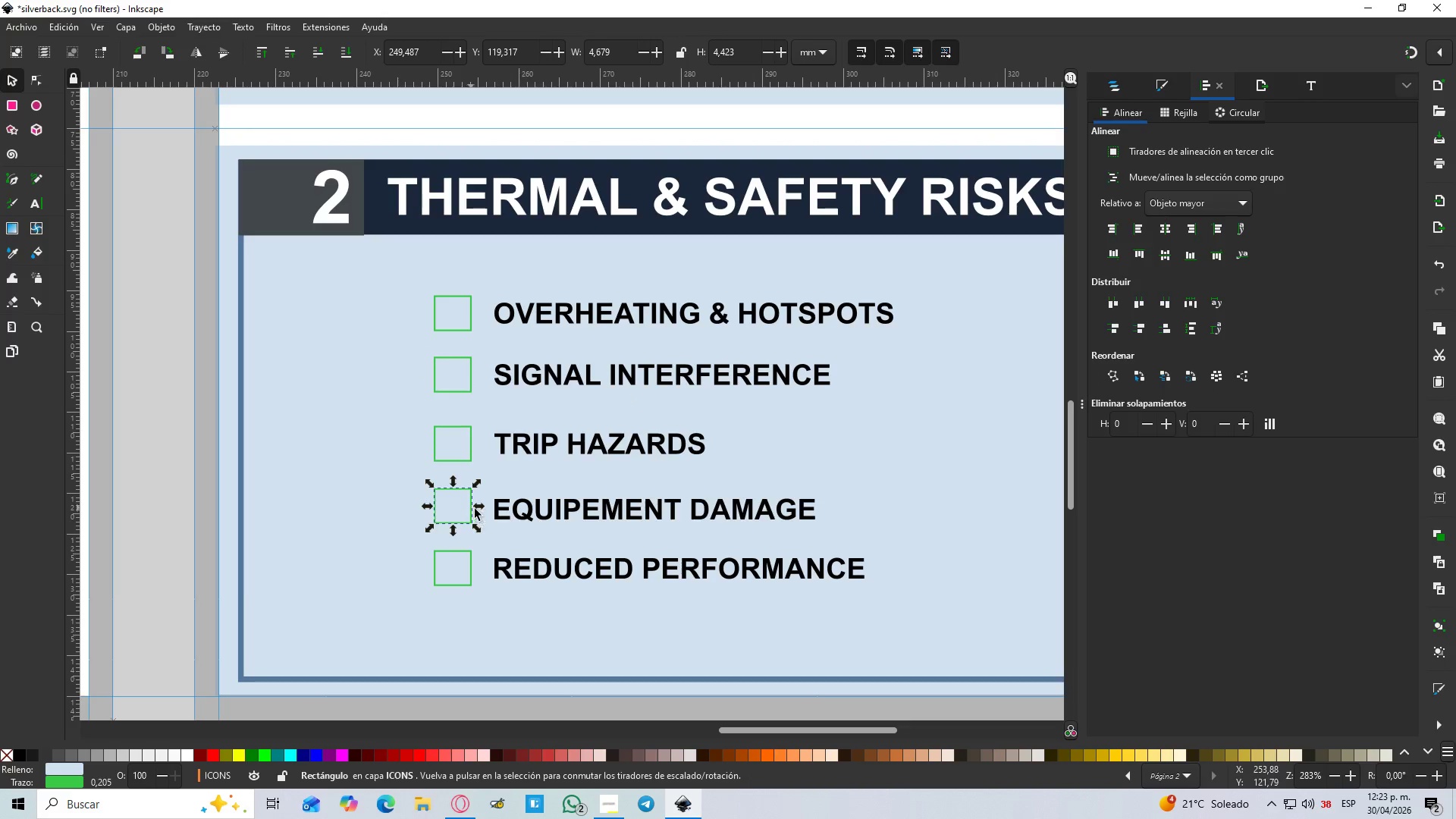 
hold_key(key=ShiftLeft, duration=0.81)
left_click([529, 516])
 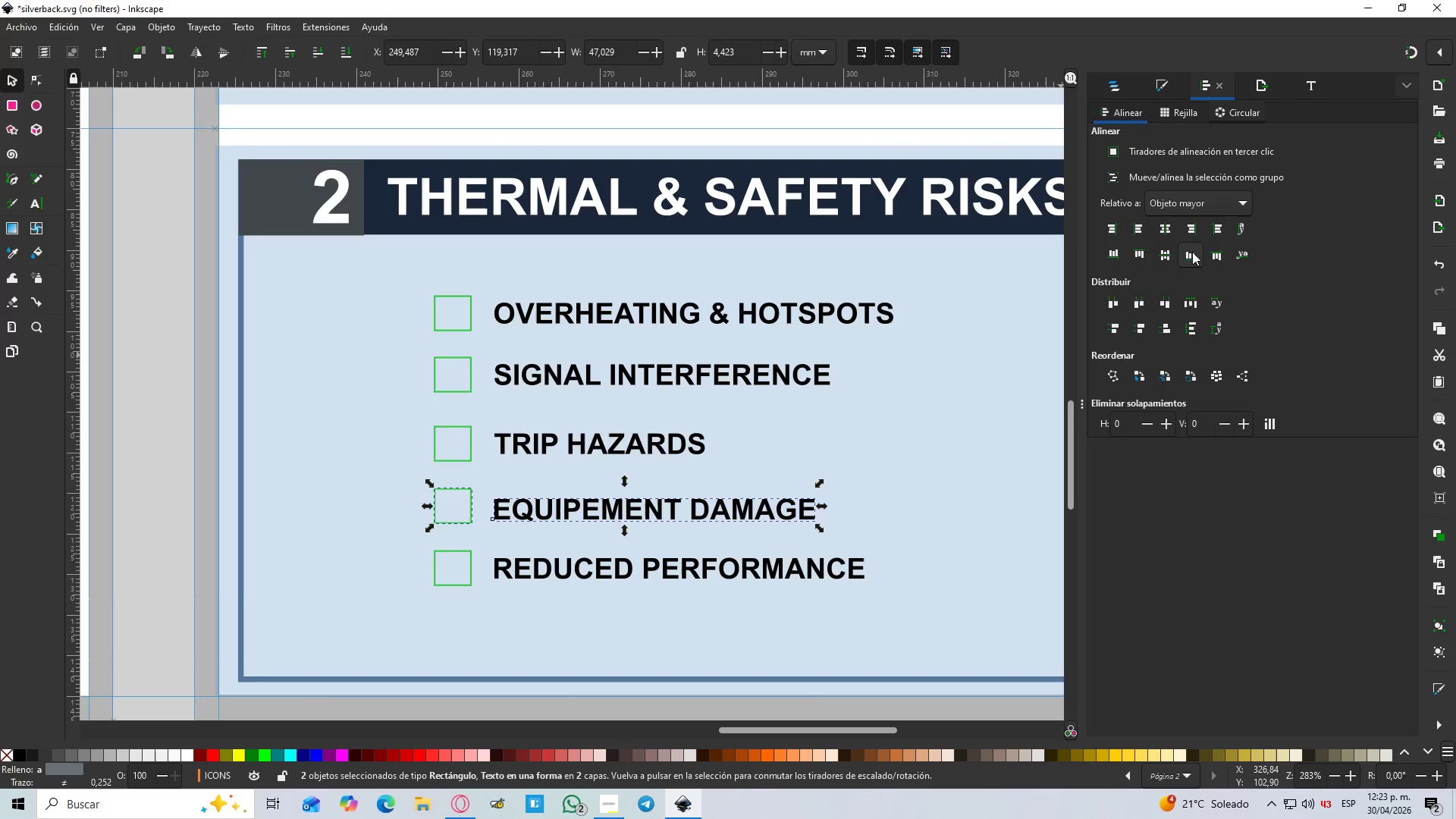 
left_click([1169, 249])
 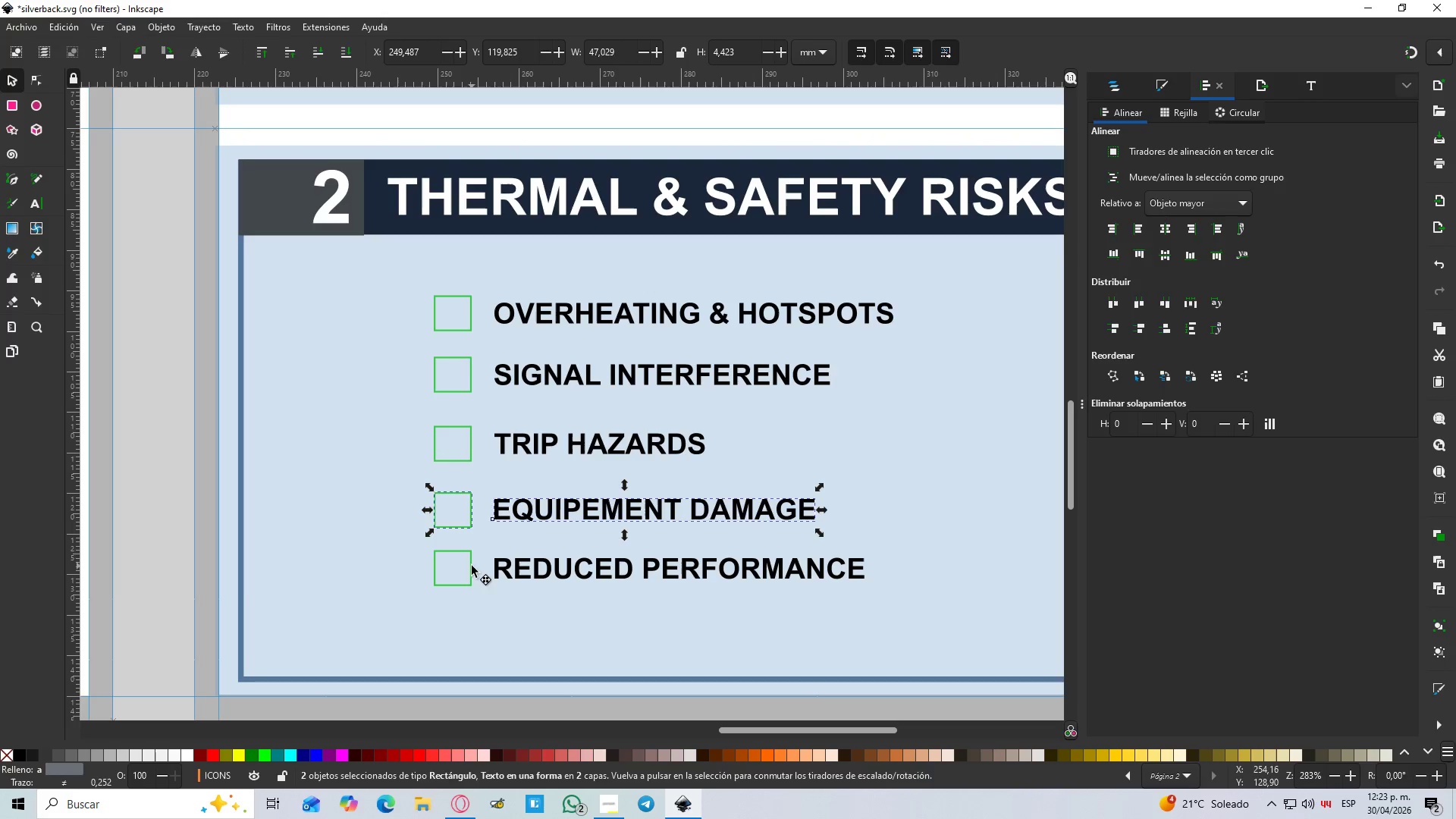 
hold_key(key=ShiftLeft, duration=0.69)
left_click([529, 566])
 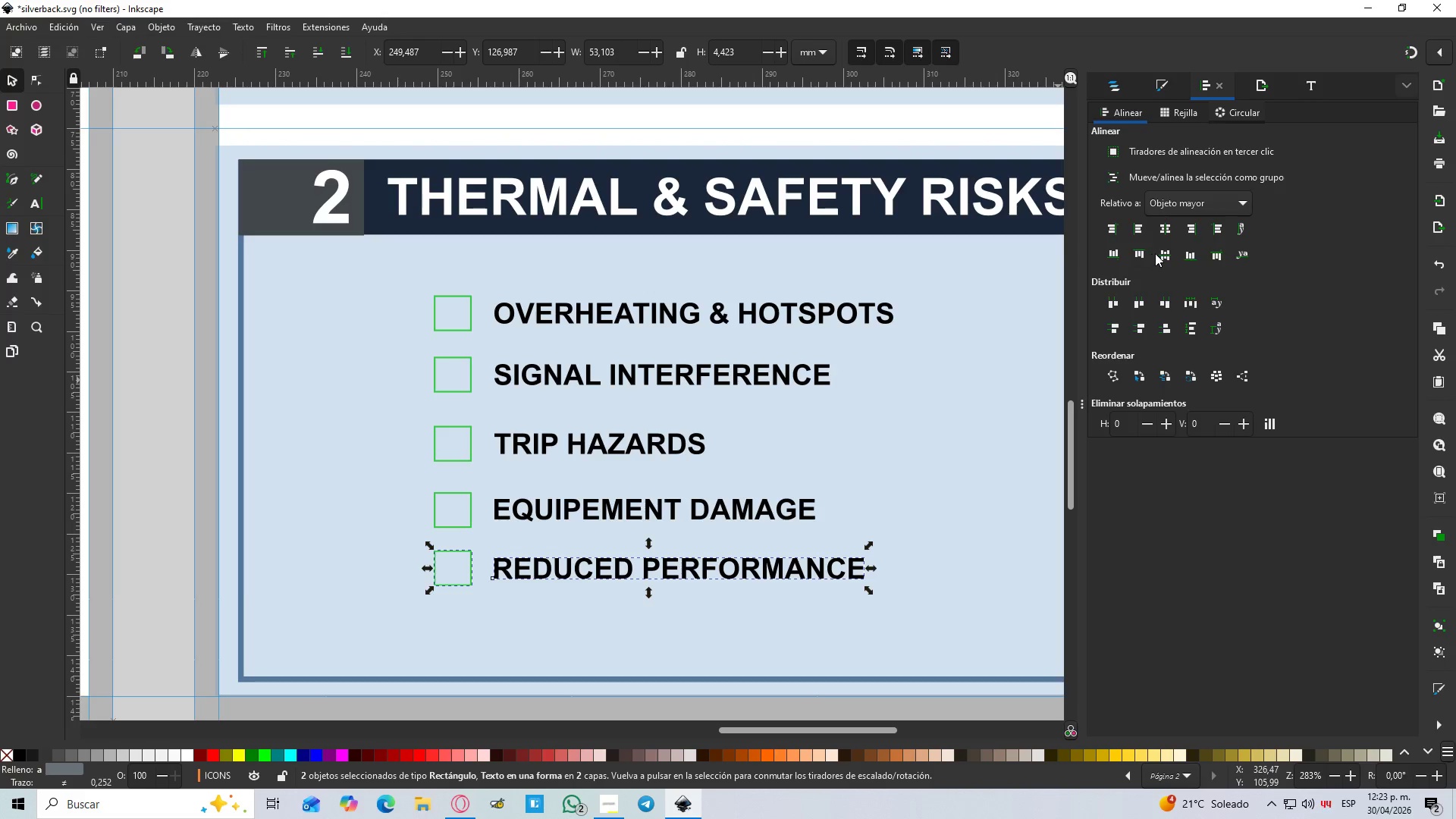 
left_click([1158, 252])
 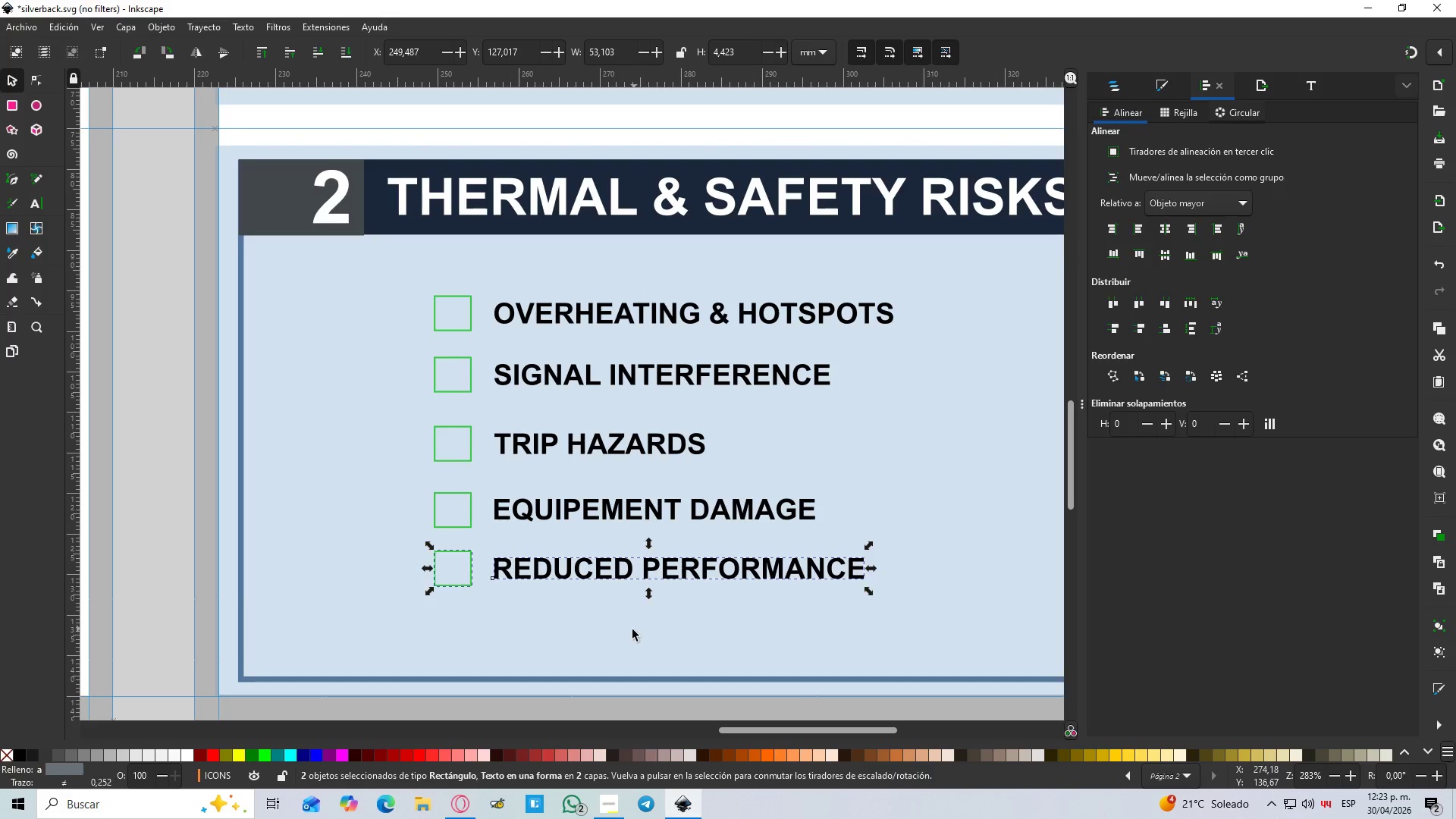 
left_click_drag(start_coordinate=[723, 629], to_coordinate=[533, 571])
 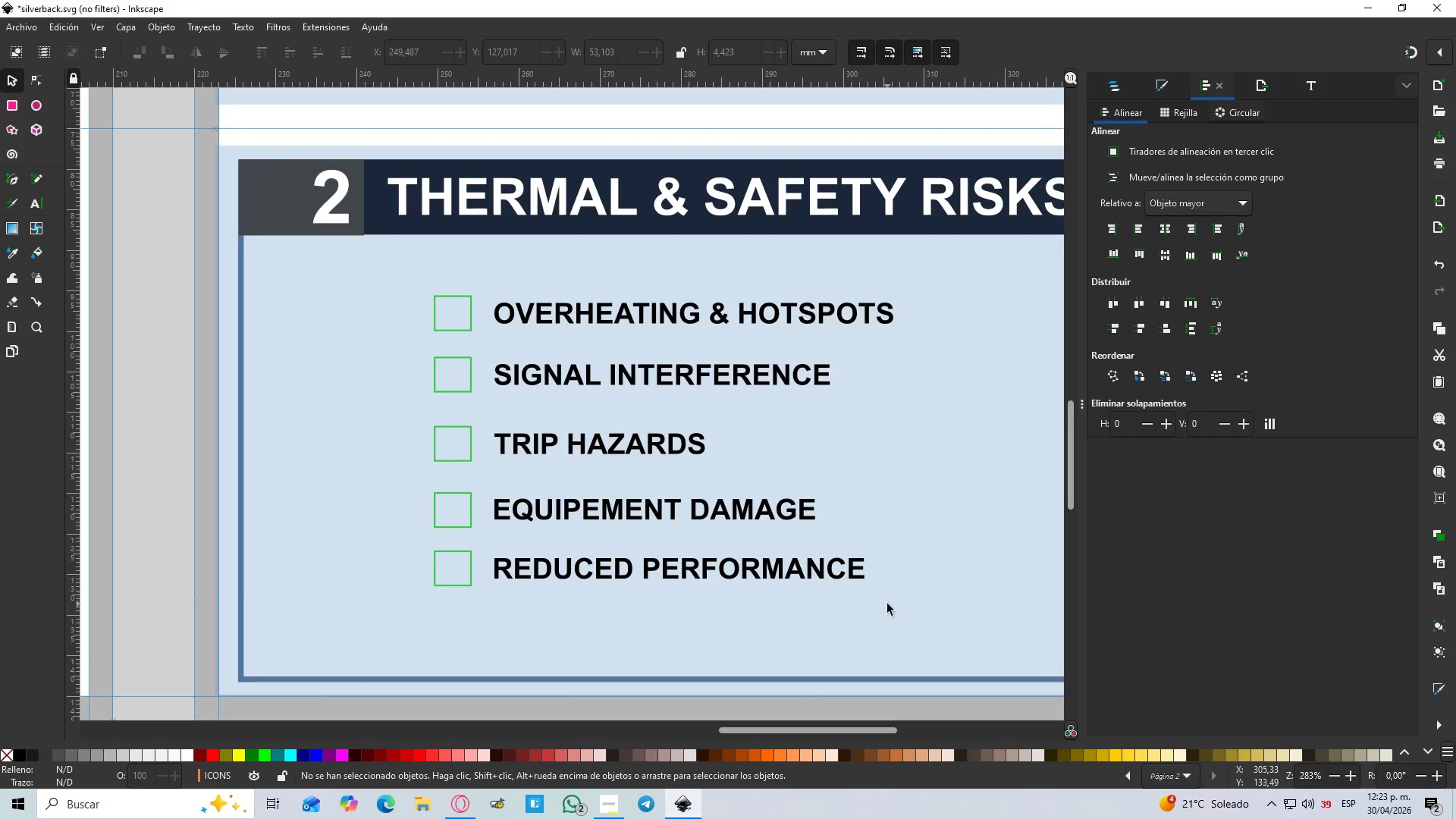 
left_click_drag(start_coordinate=[887, 604], to_coordinate=[384, 542])
 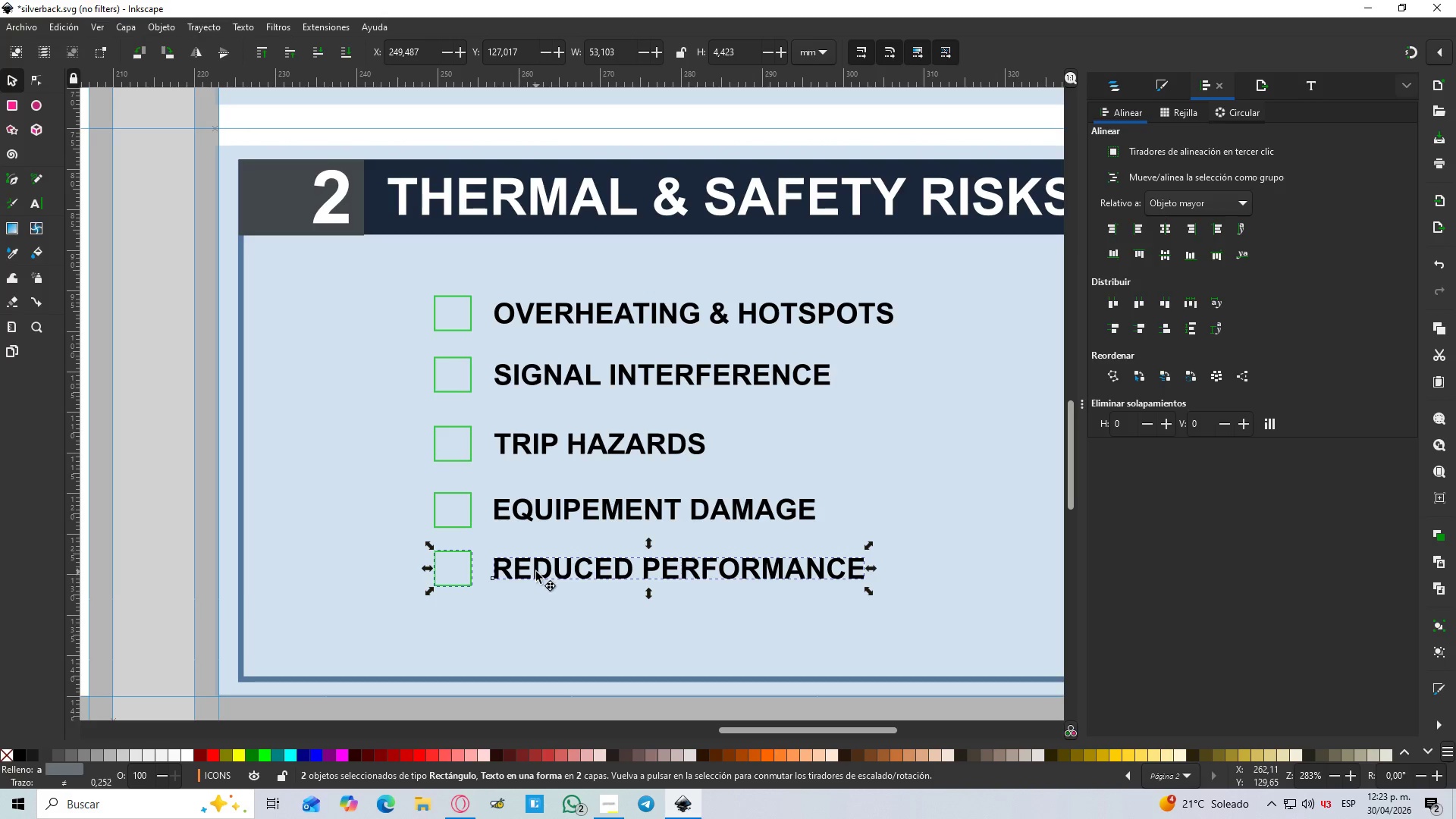 
left_click_drag(start_coordinate=[536, 572], to_coordinate=[532, 587])
 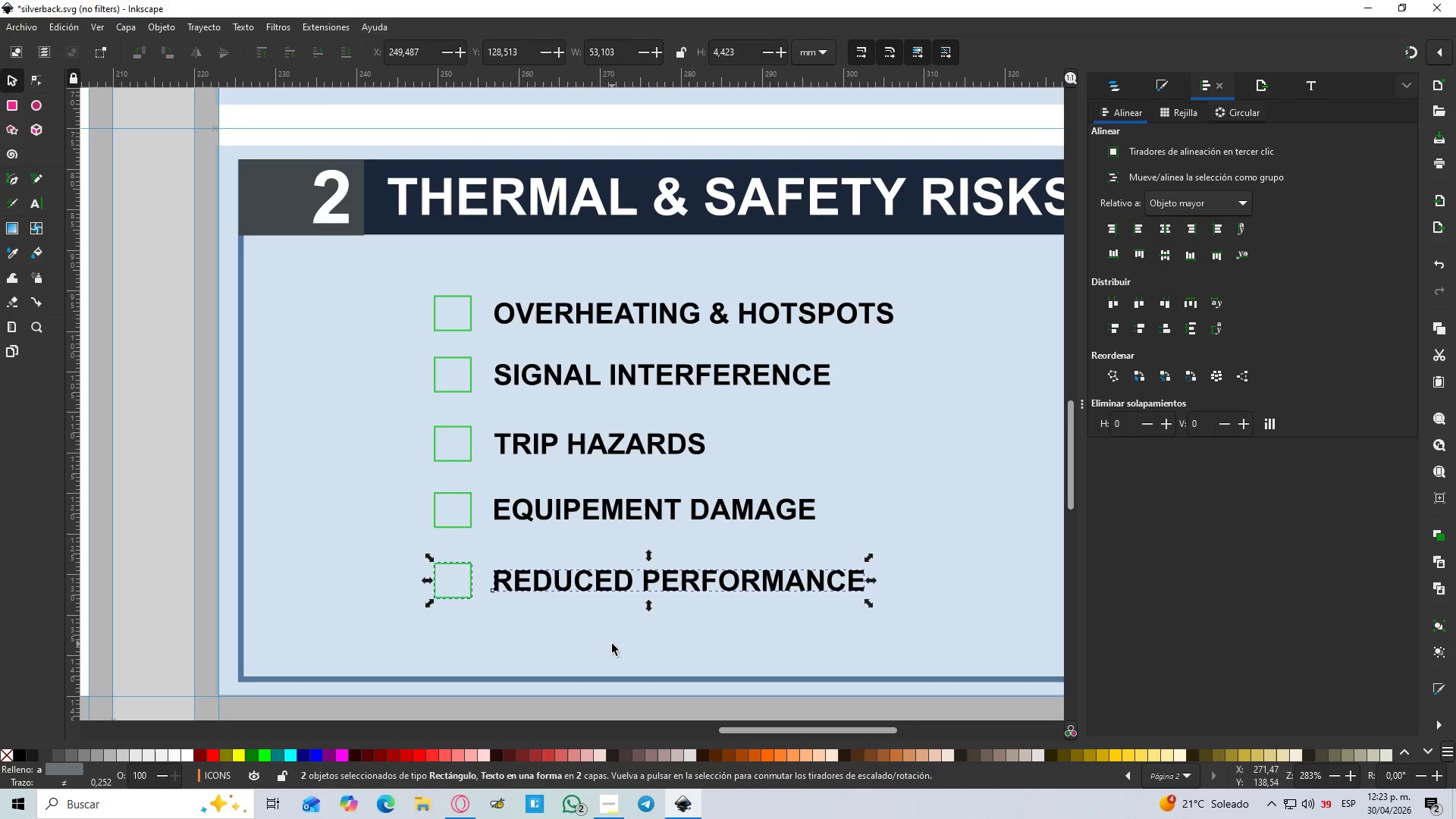 
hold_key(key=ControlLeft, duration=1.5)
 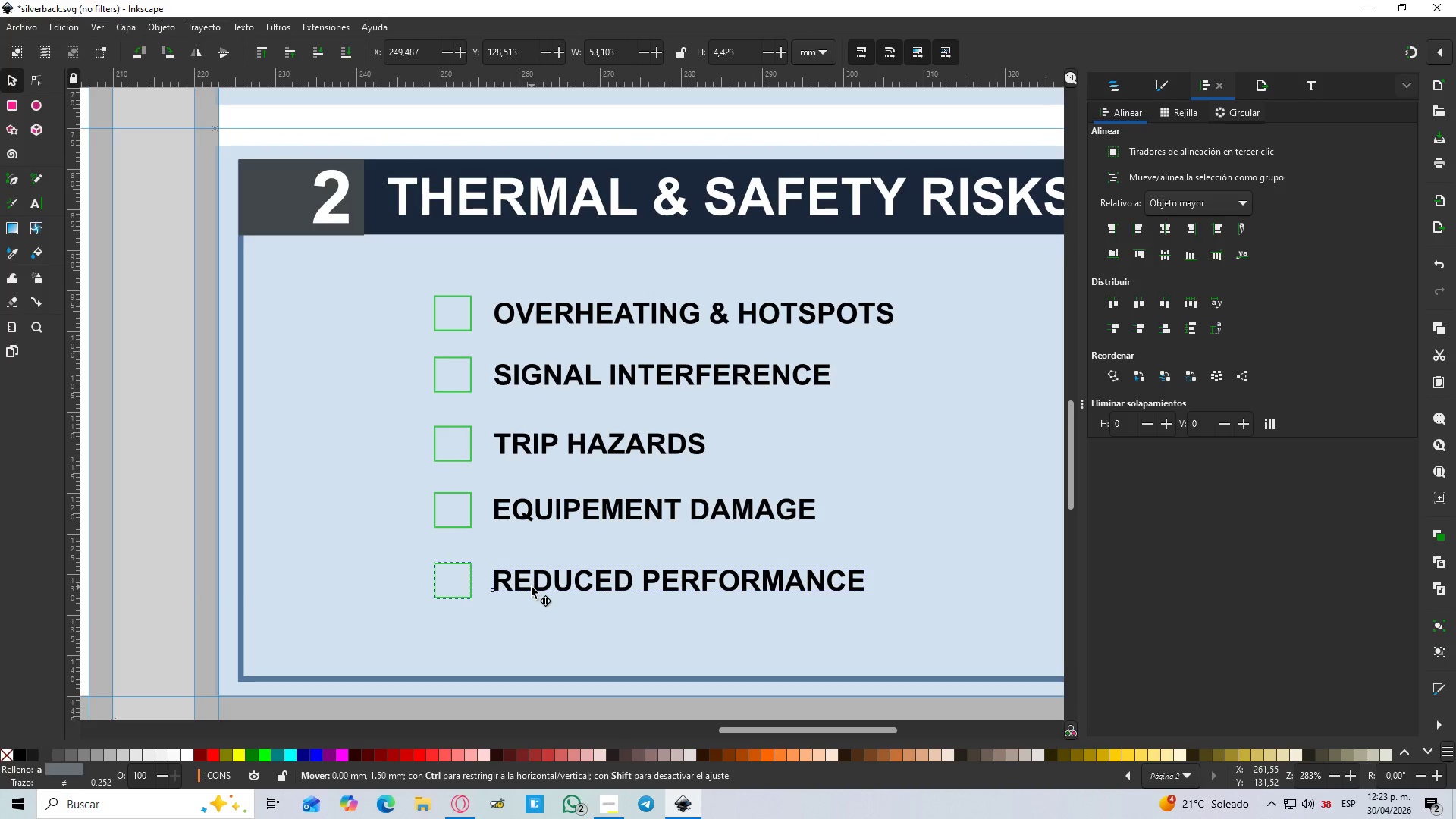 
hold_key(key=ControlLeft, duration=1.45)
 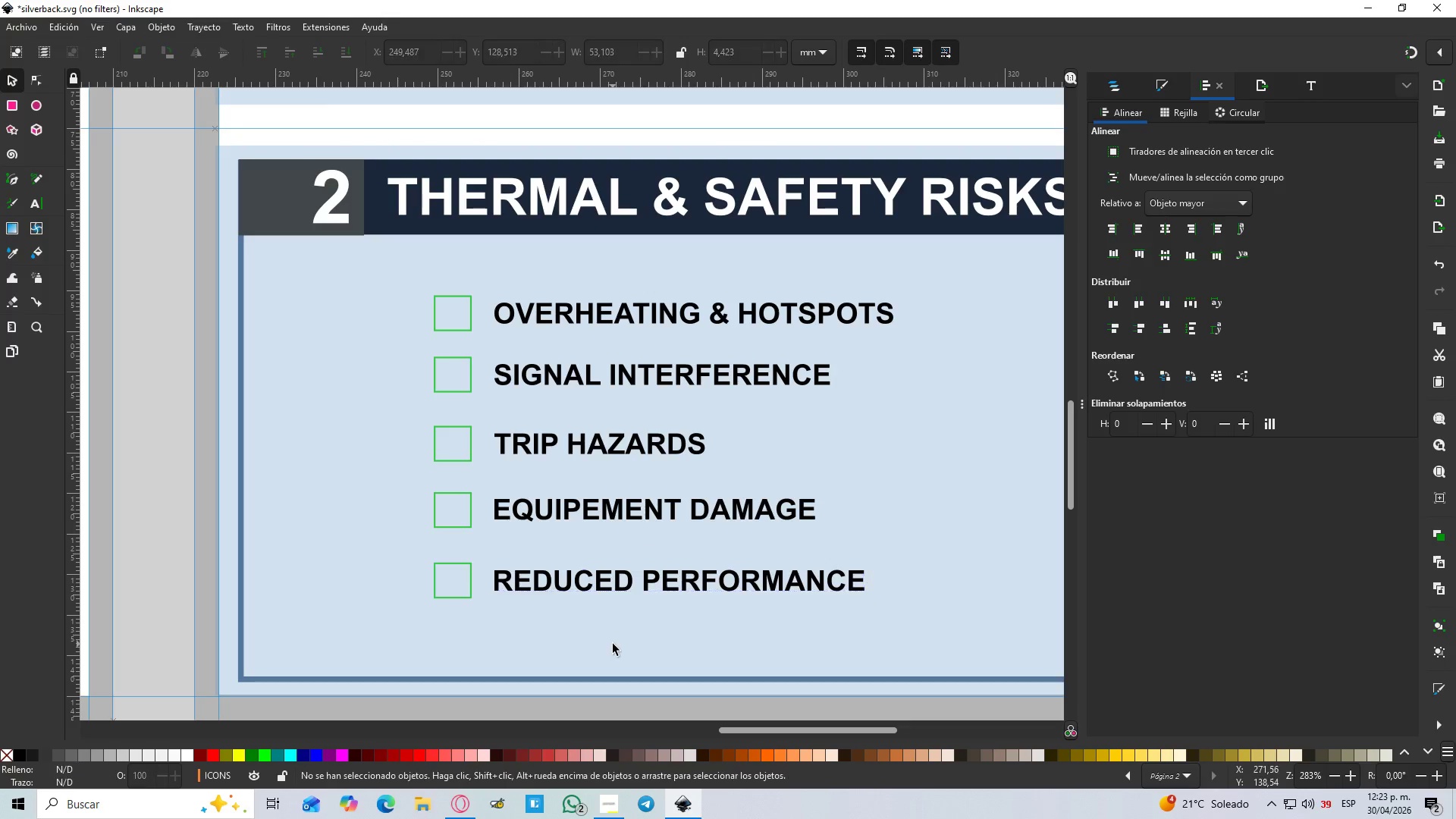 
hold_key(key=ControlLeft, duration=1.52)
left_click([612, 644])
 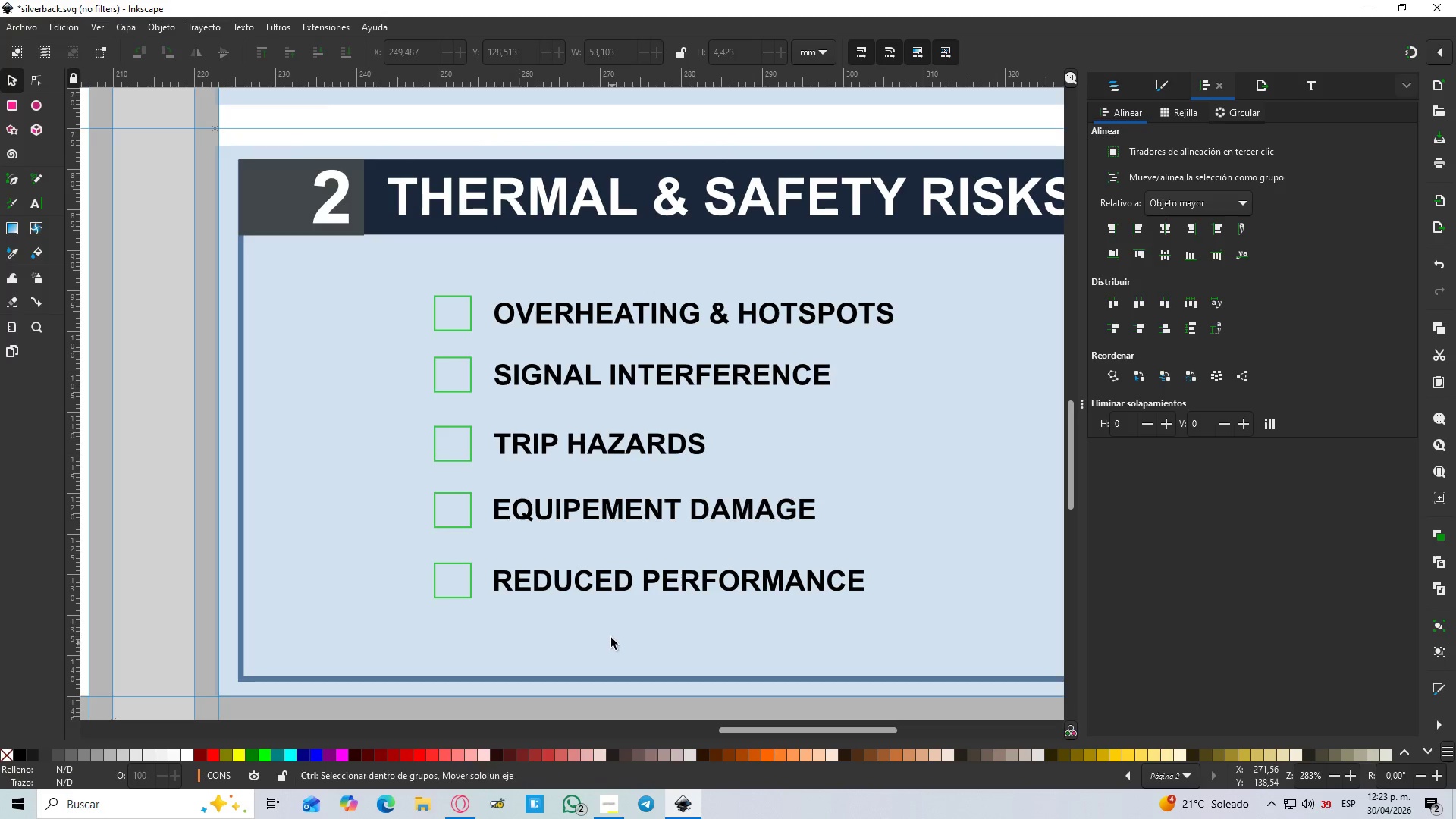 
hold_key(key=ControlLeft, duration=1.52)
 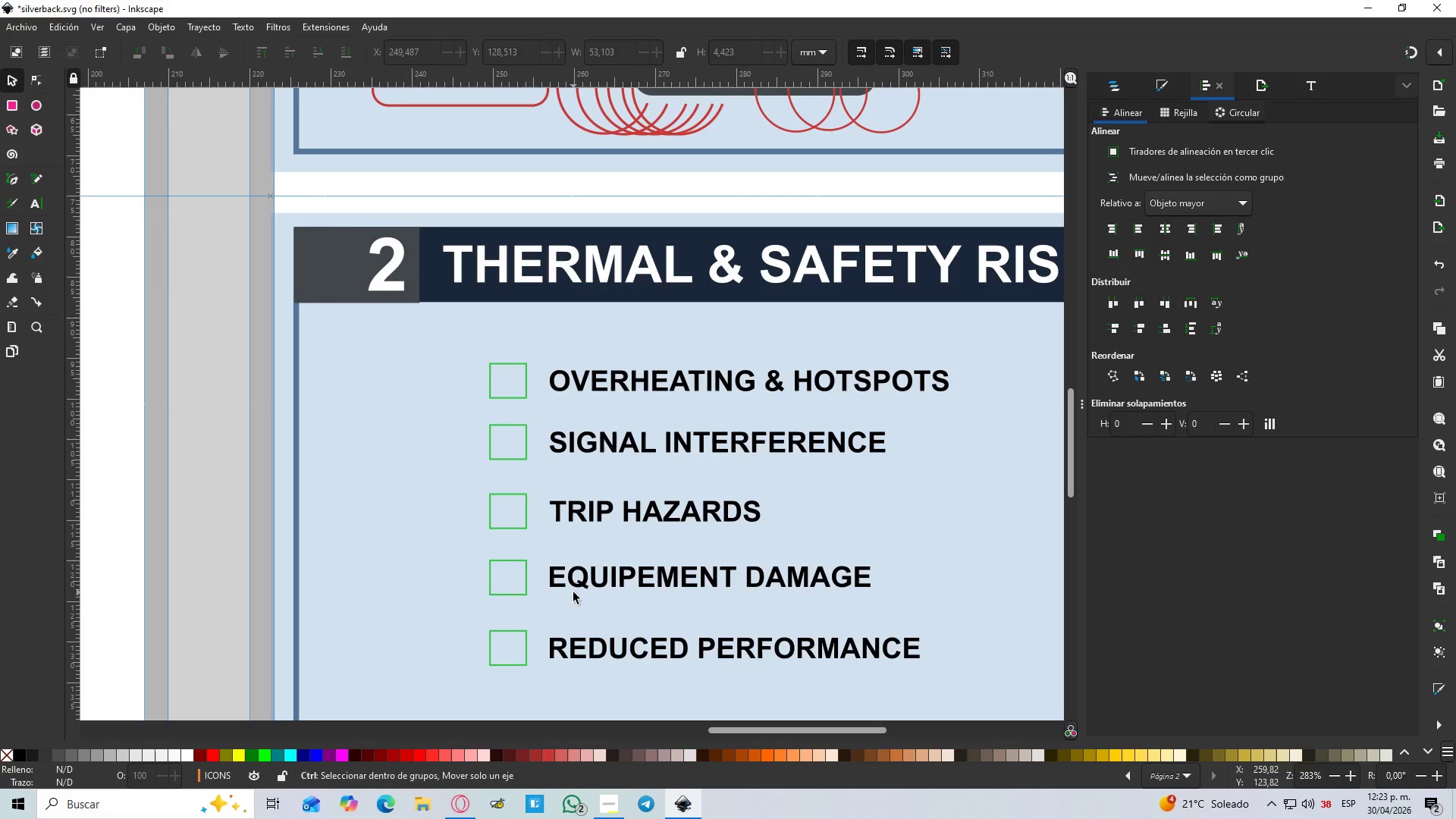 
scroll: coordinate [602, 629], scroll_direction: down, amount: 3.0
 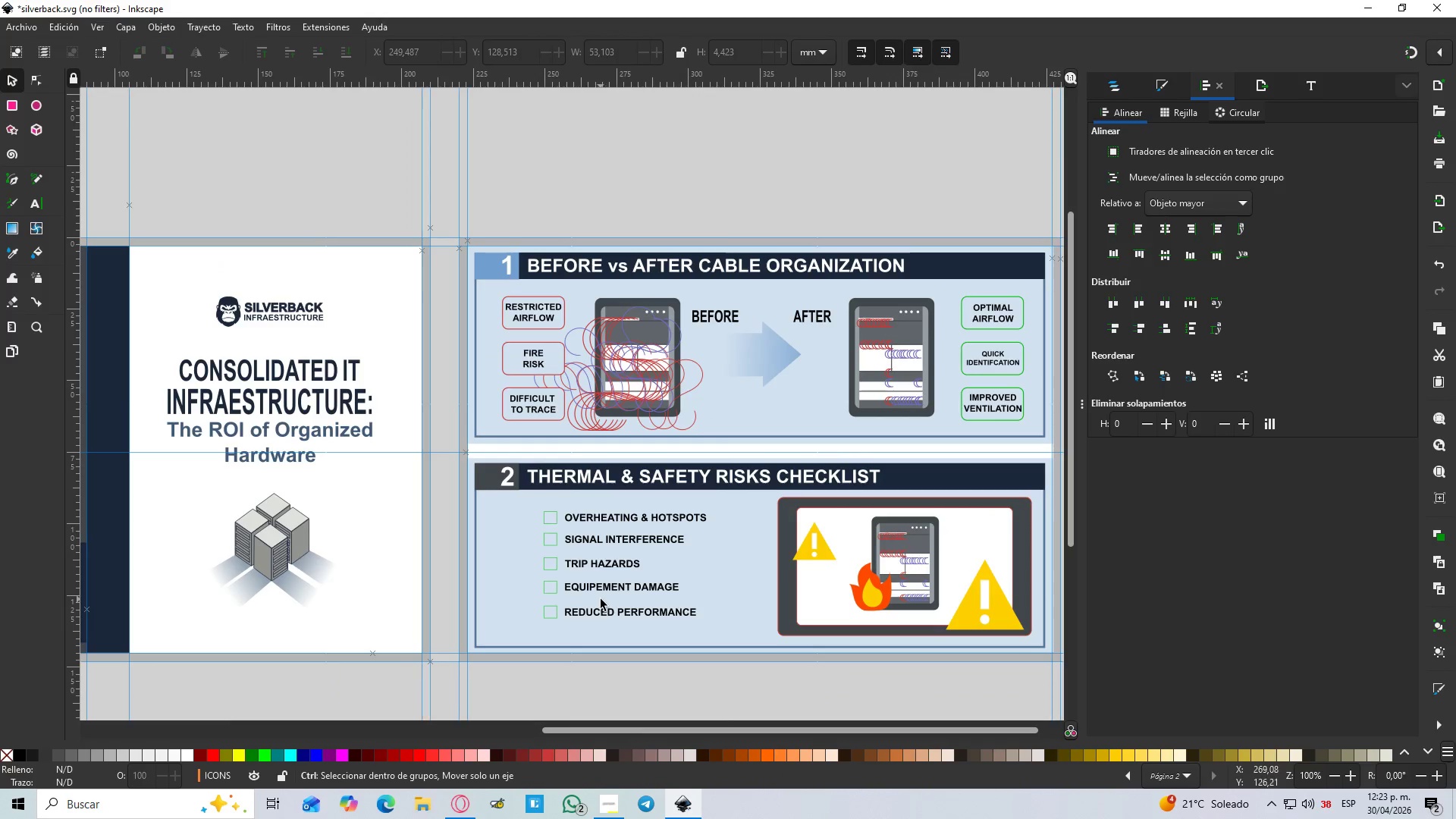 
scroll: coordinate [573, 592], scroll_direction: up, amount: 3.0
 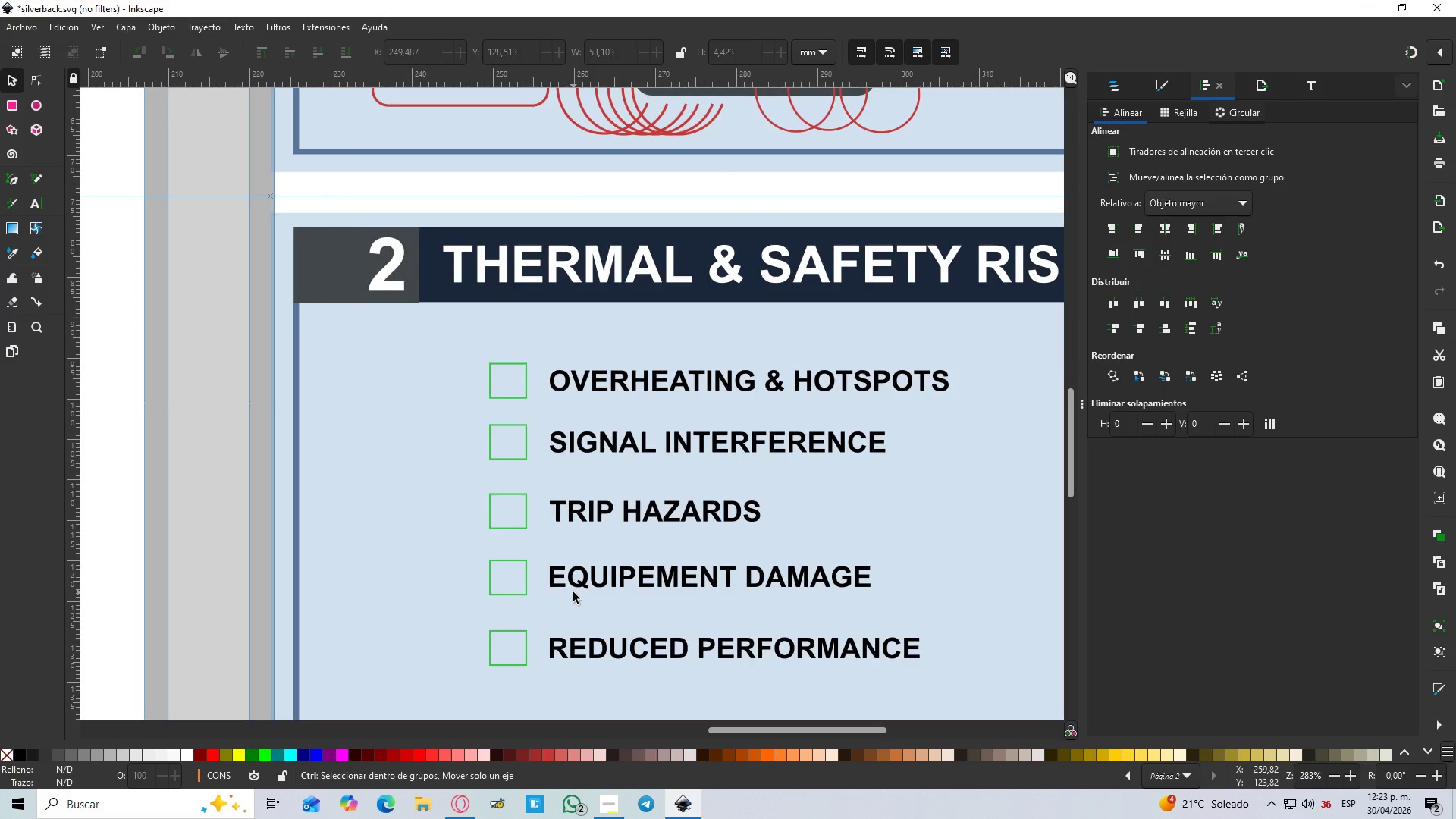 
hold_key(key=ControlLeft, duration=0.7)
 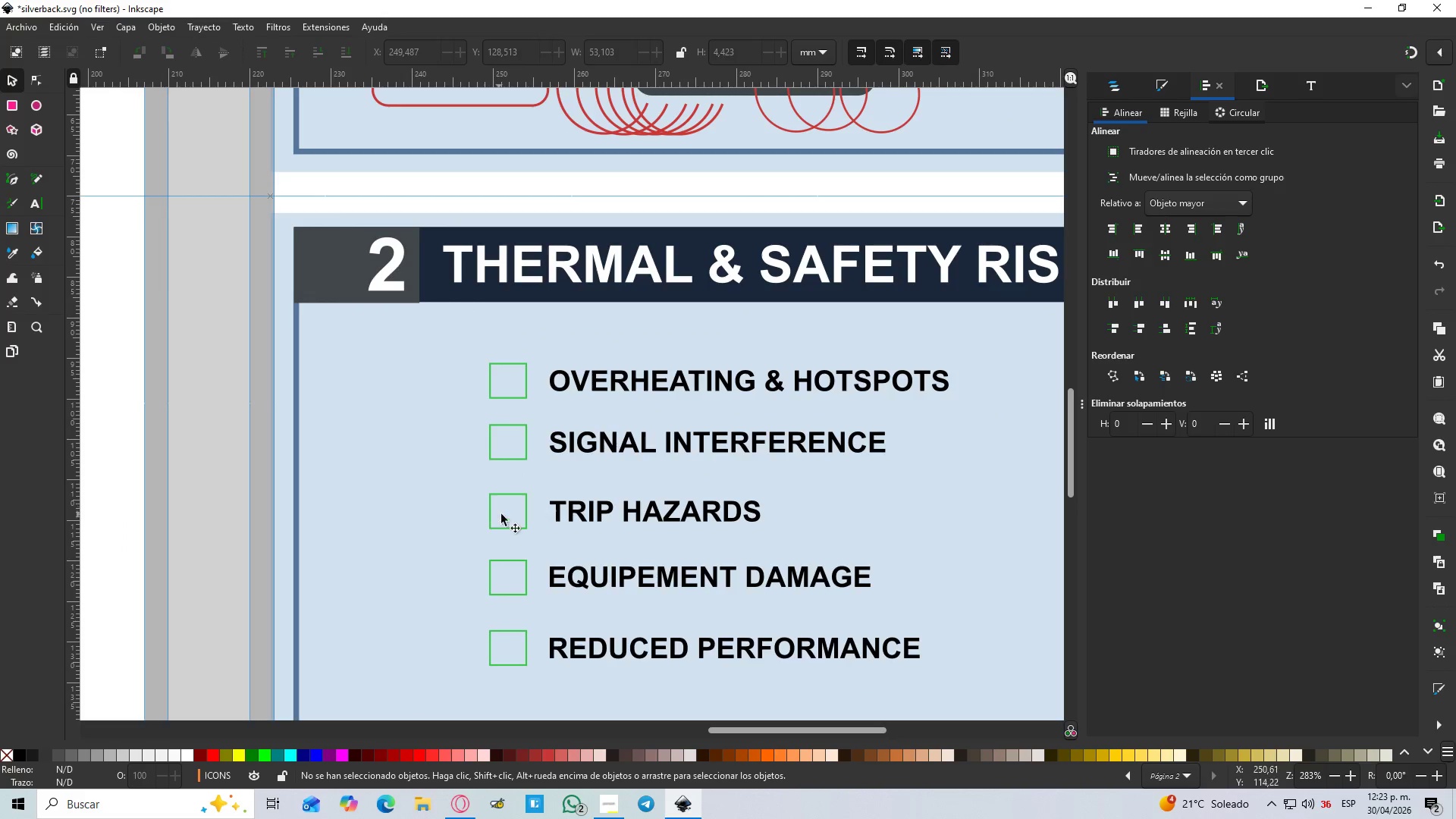 
key(B)
 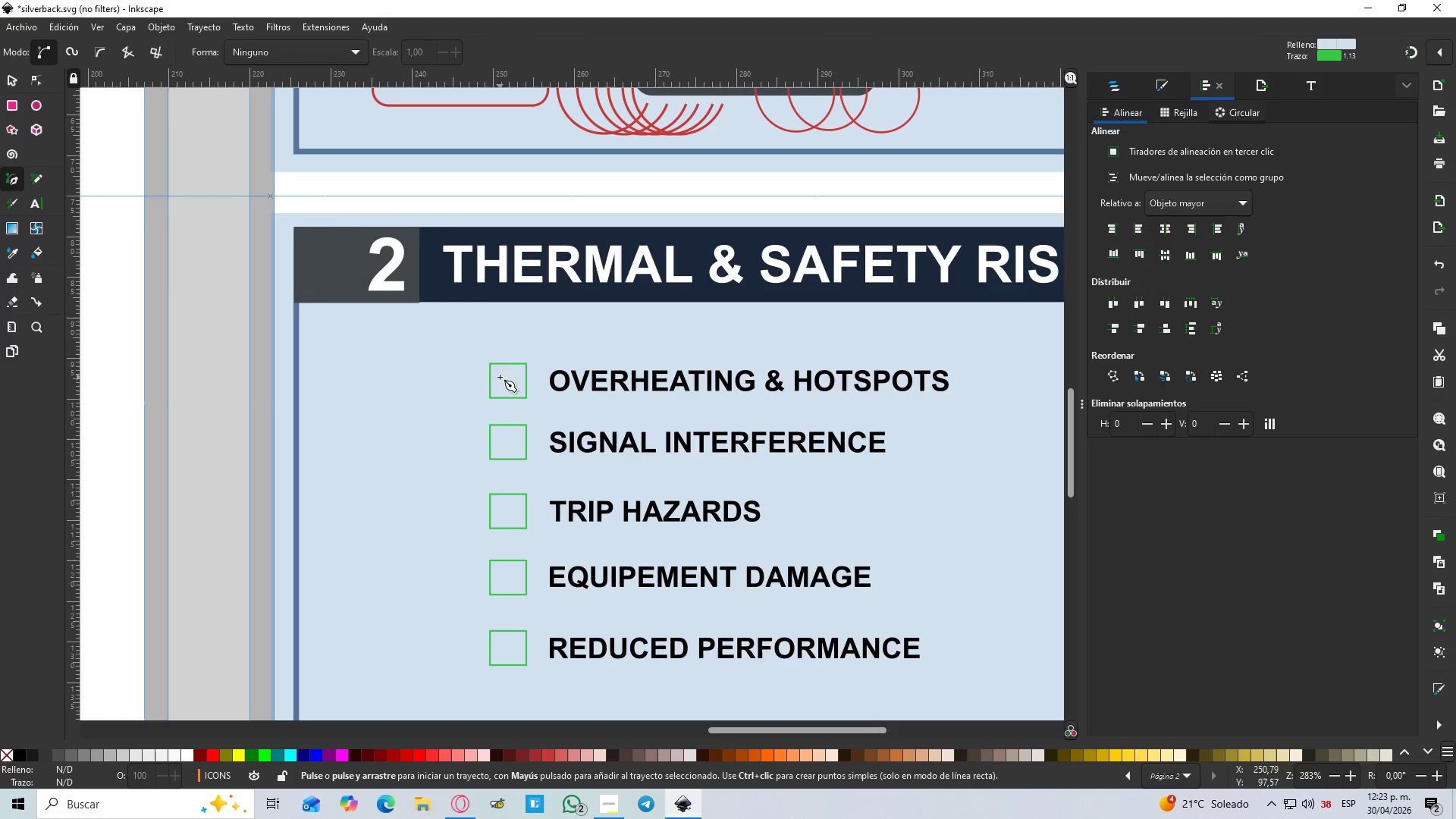 
left_click([500, 373])
 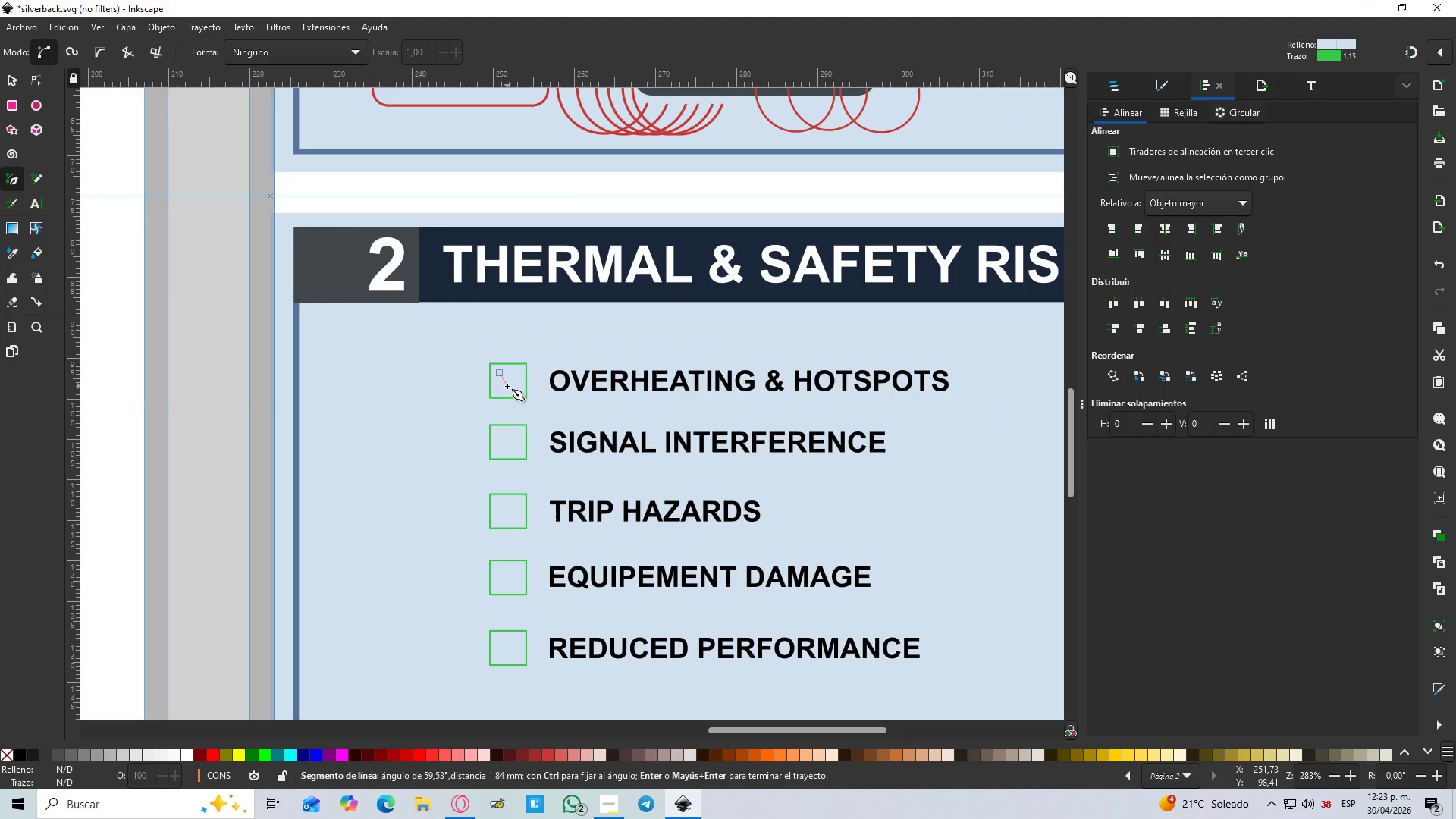 
hold_key(key=ControlLeft, duration=1.5)
 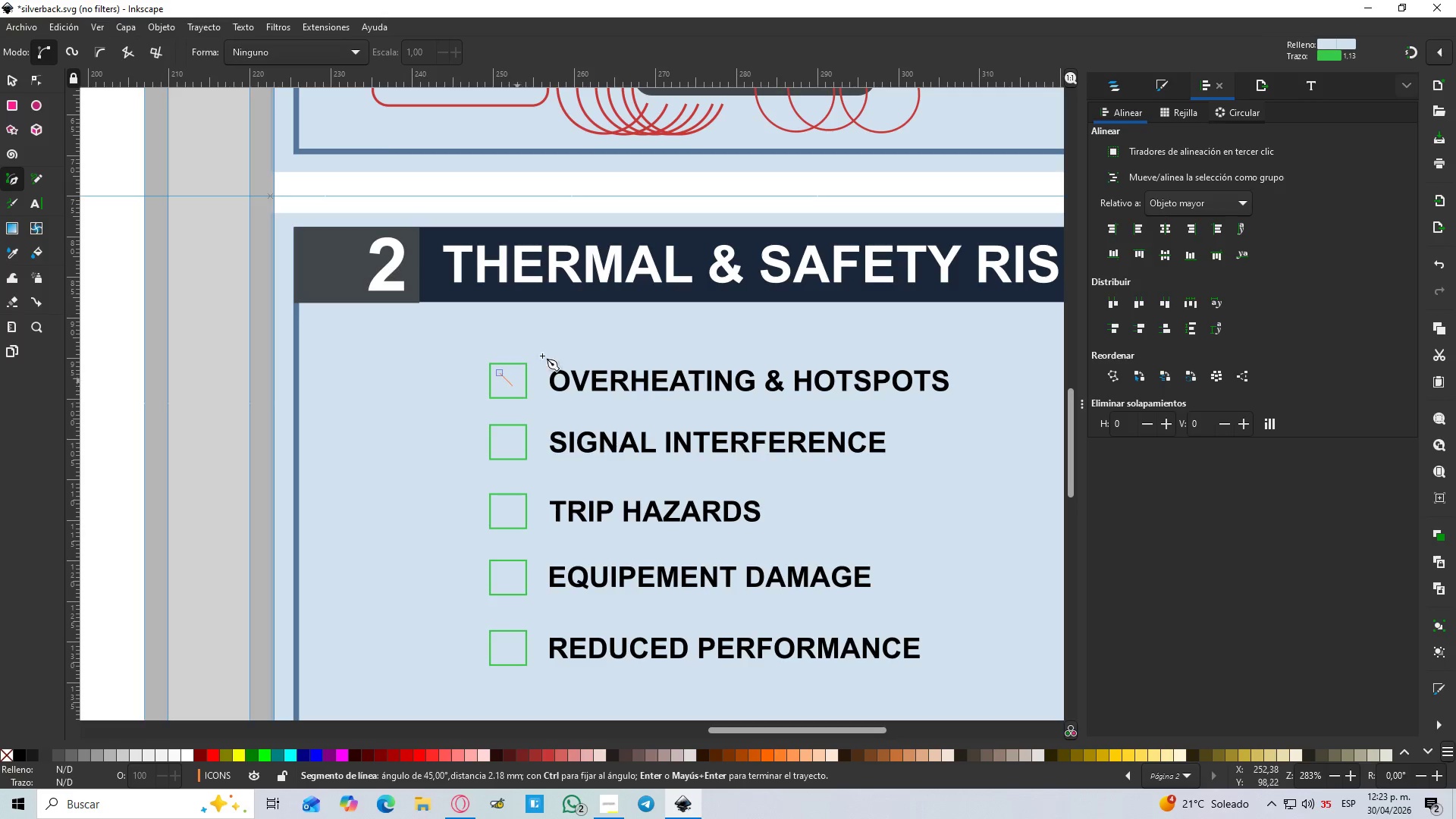 
hold_key(key=ControlLeft, duration=1.52)
left_click([511, 387])
 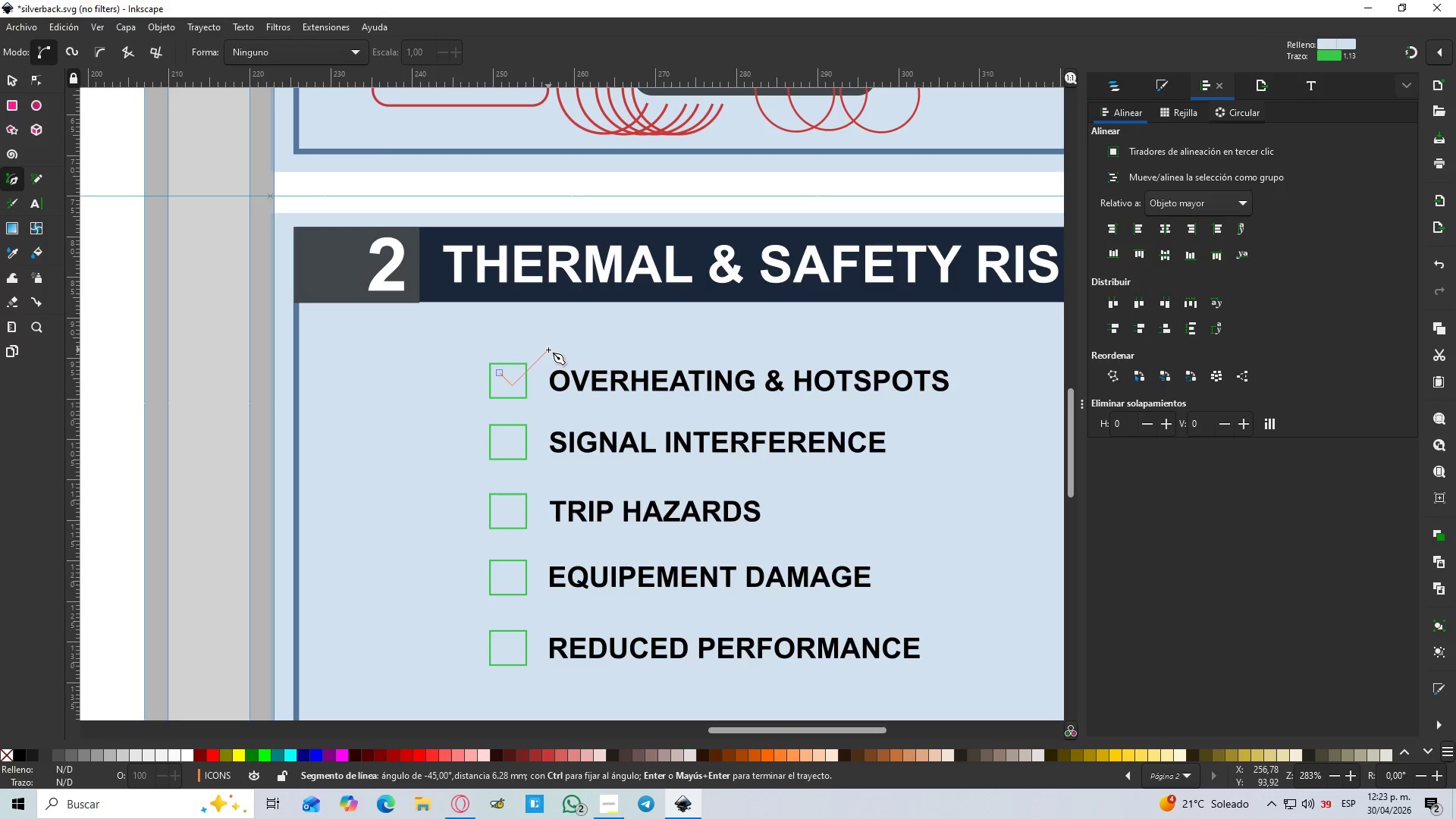 
hold_key(key=ControlLeft, duration=1.26)
left_click([551, 348])
 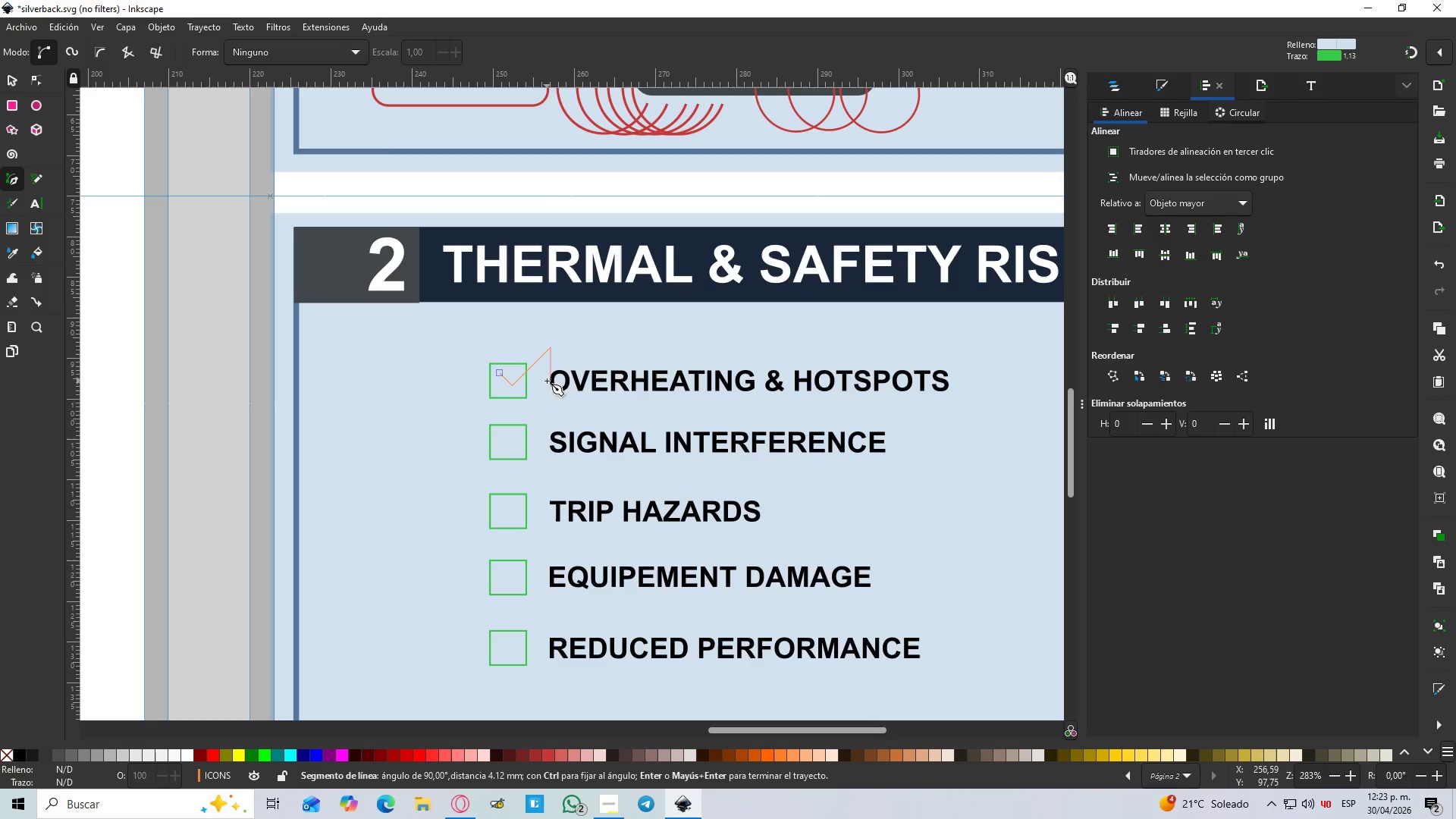 
key(Control+Z)
 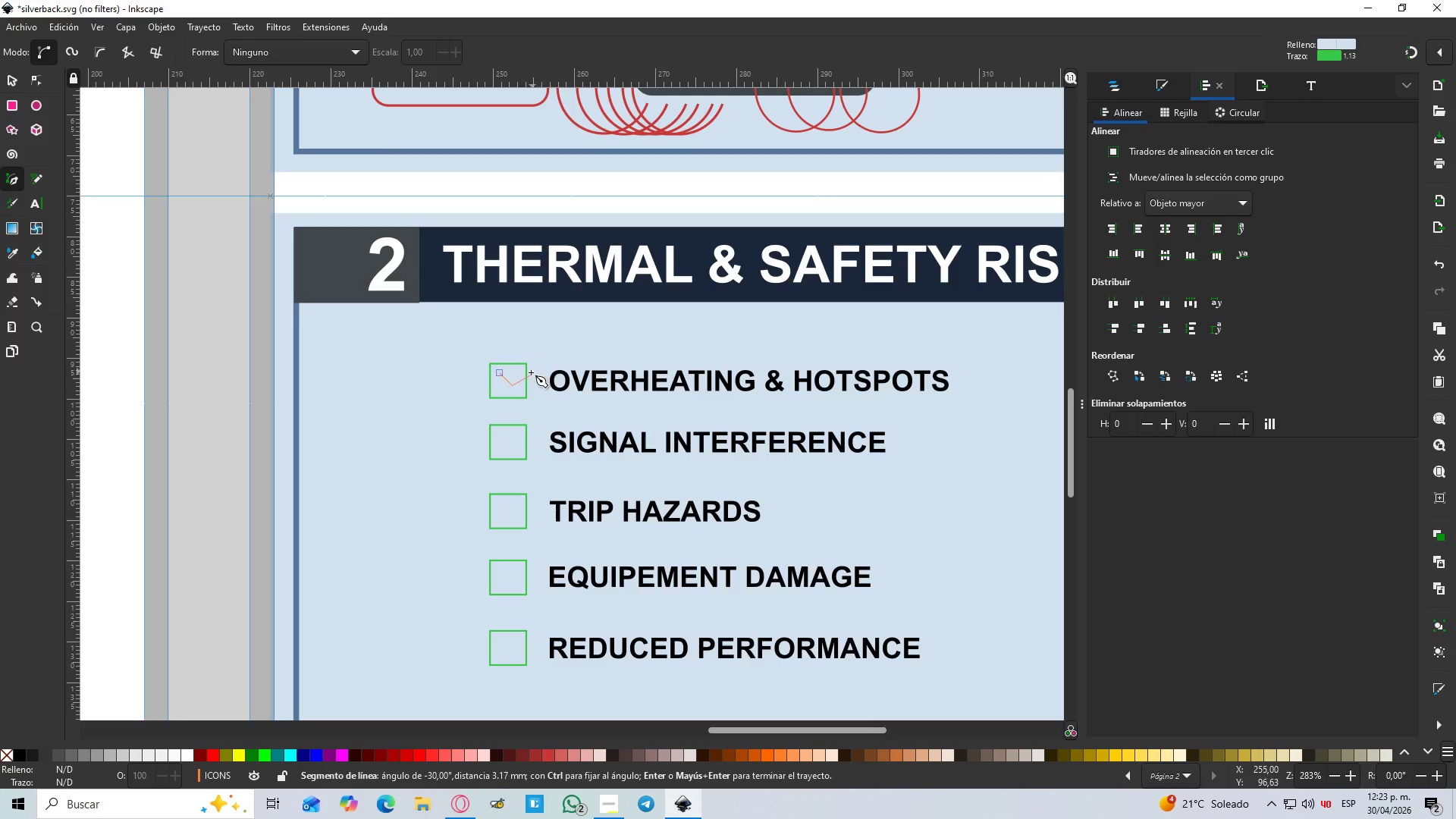 
hold_key(key=ControlLeft, duration=1.5)
 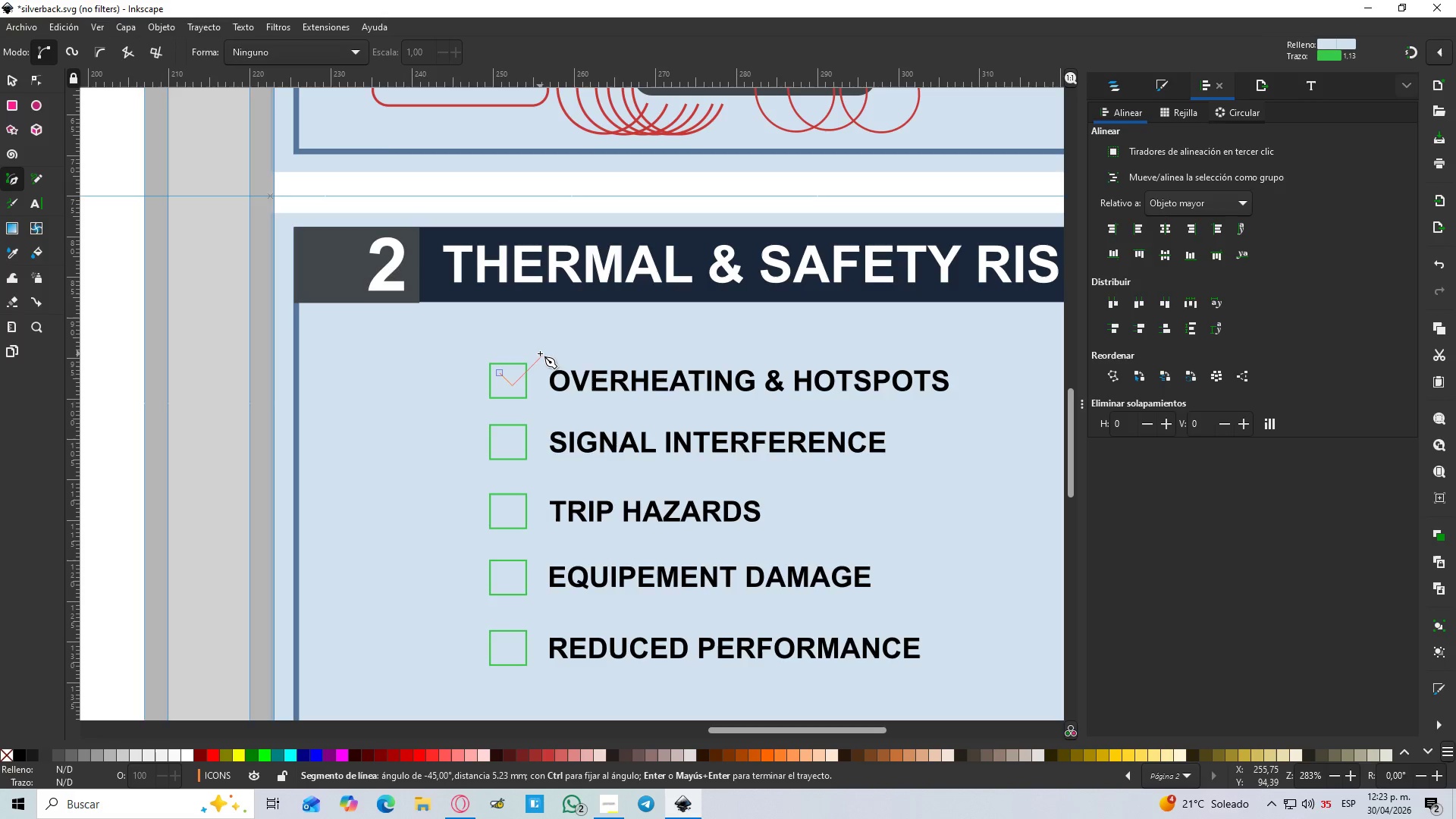 
key(Control+Z)
 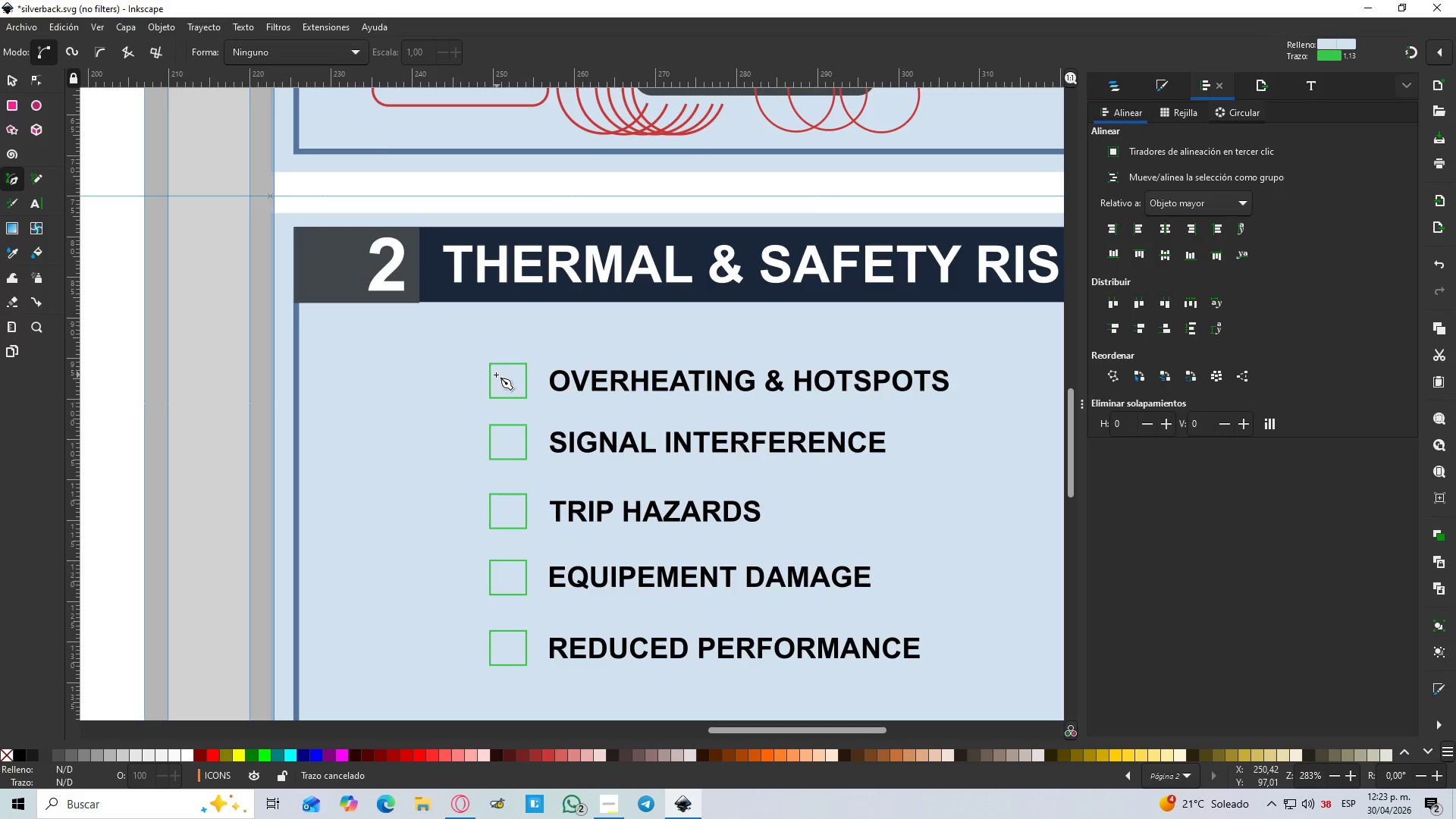 
left_click([493, 375])
 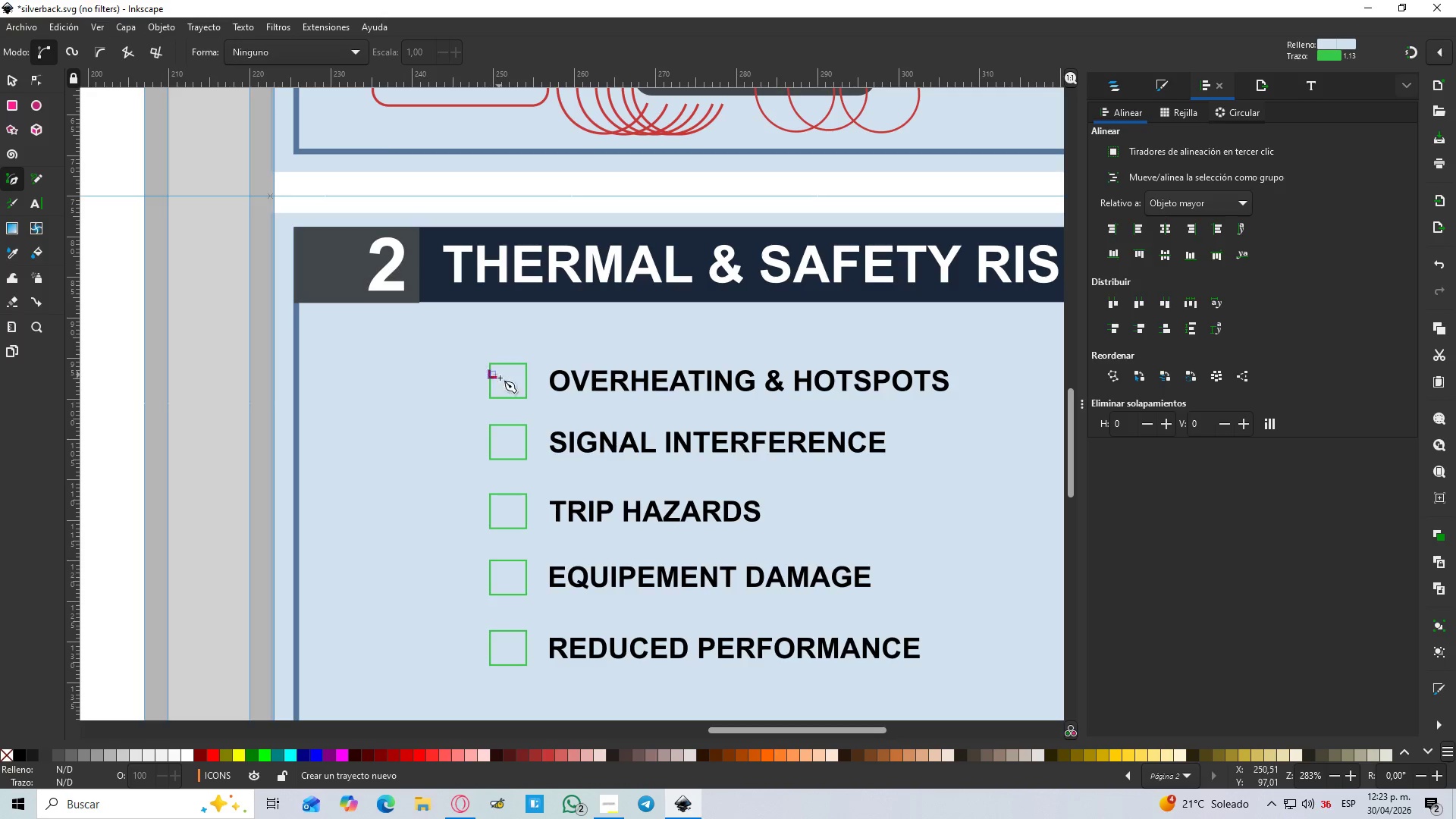 
hold_key(key=ControlLeft, duration=1.5)
 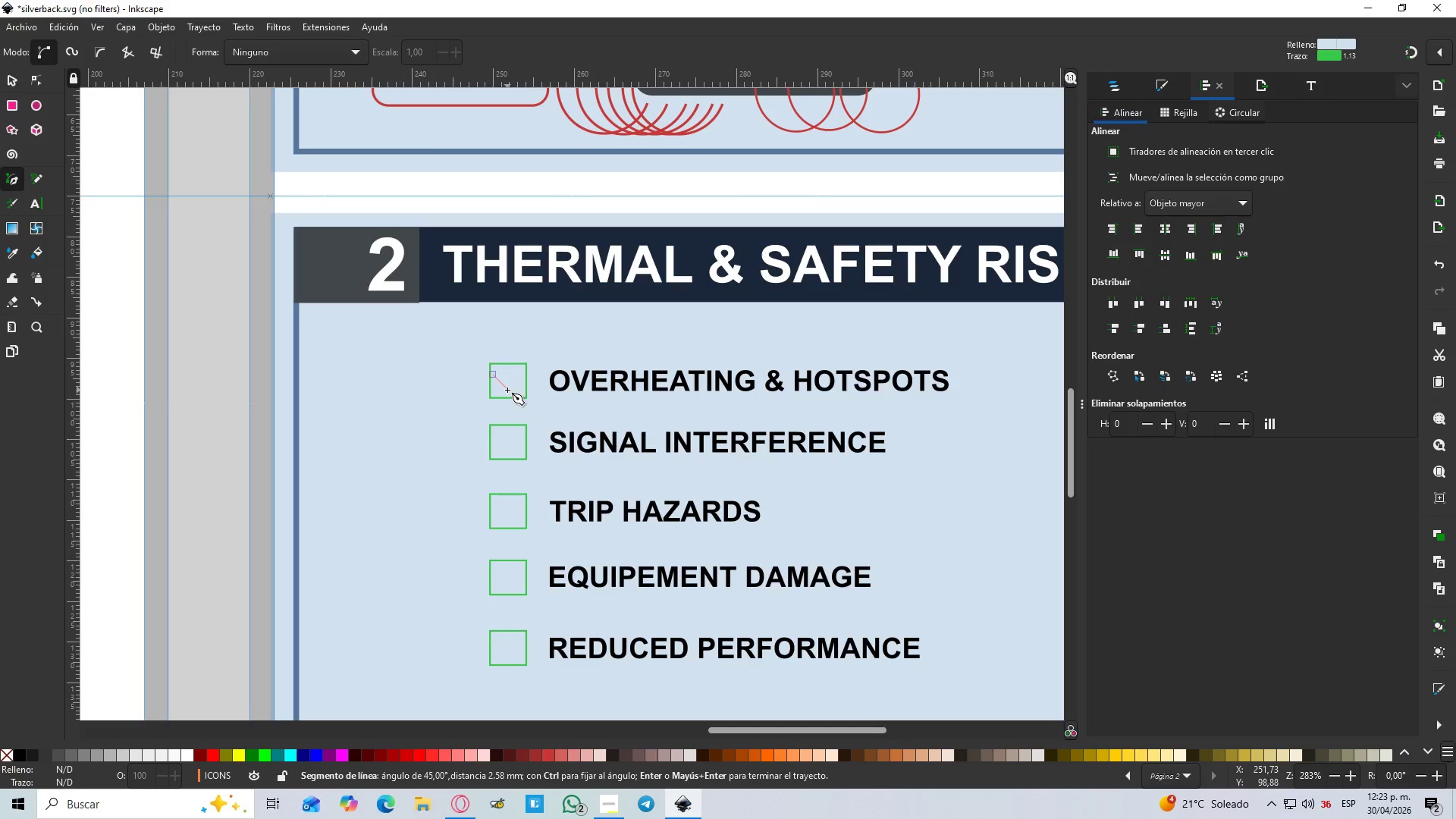 
hold_key(key=ControlLeft, duration=1.52)
 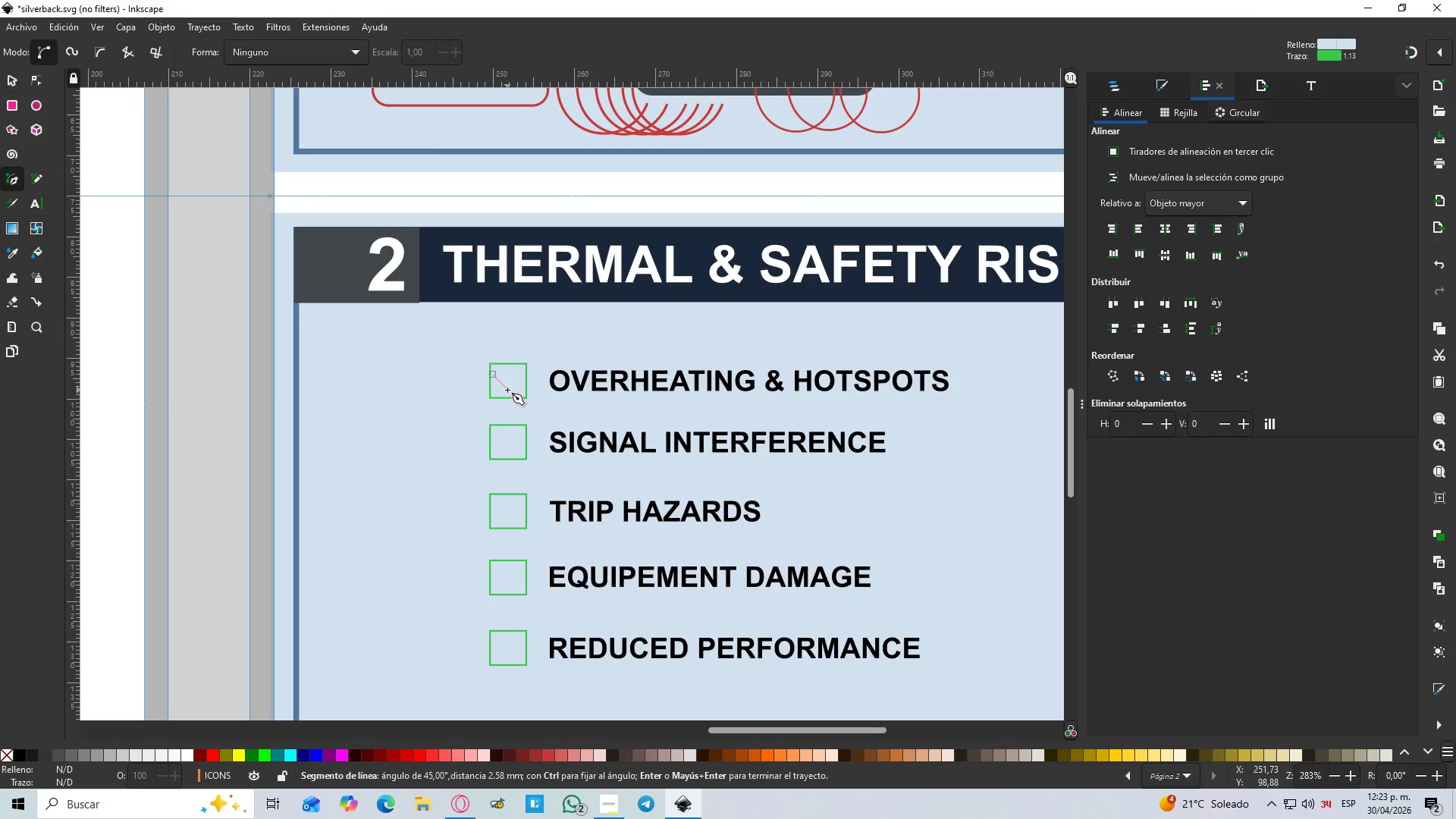 
hold_key(key=ControlLeft, duration=1.53)
left_click([507, 390])
 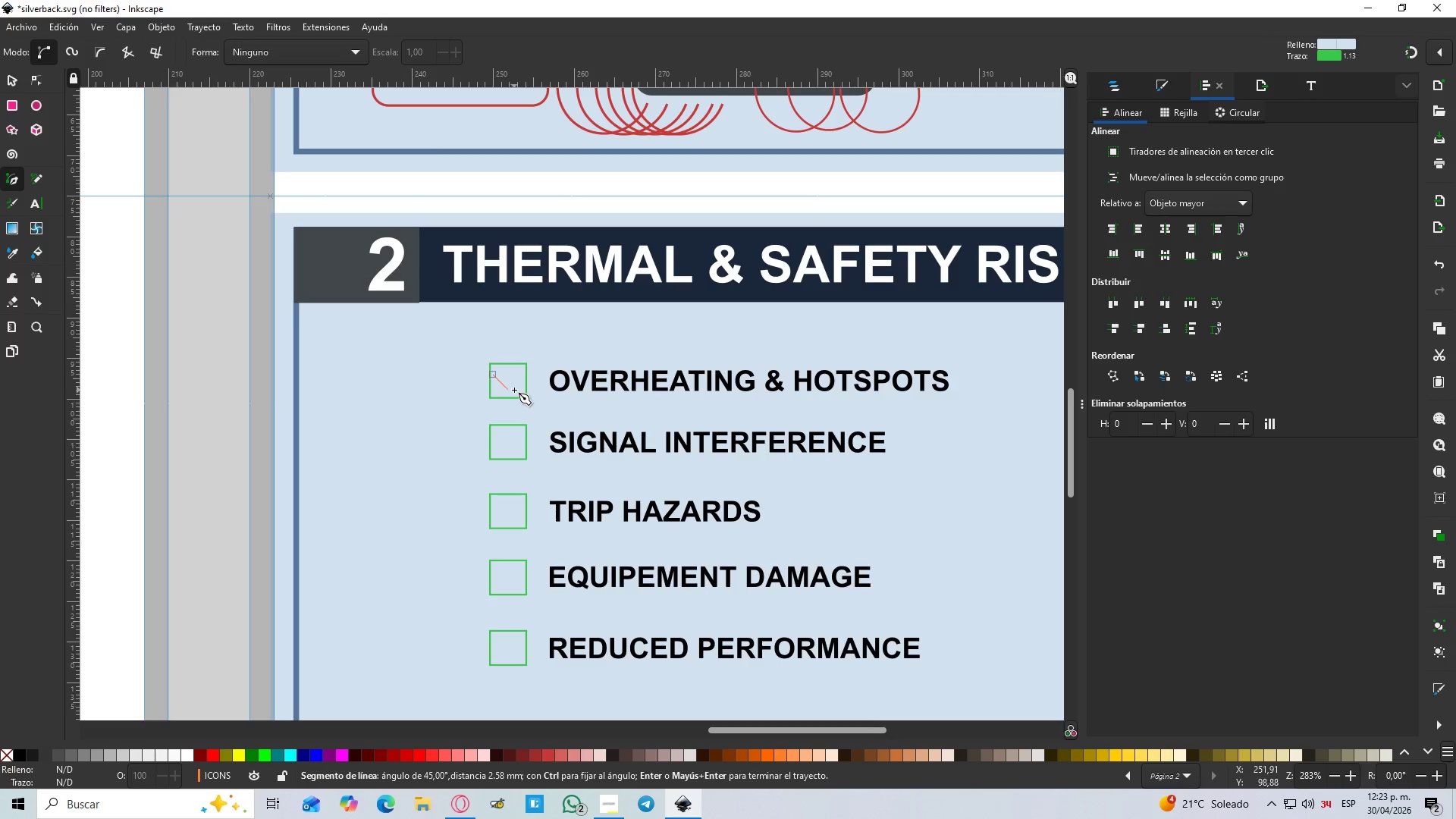 
hold_key(key=ControlLeft, duration=1.52)
 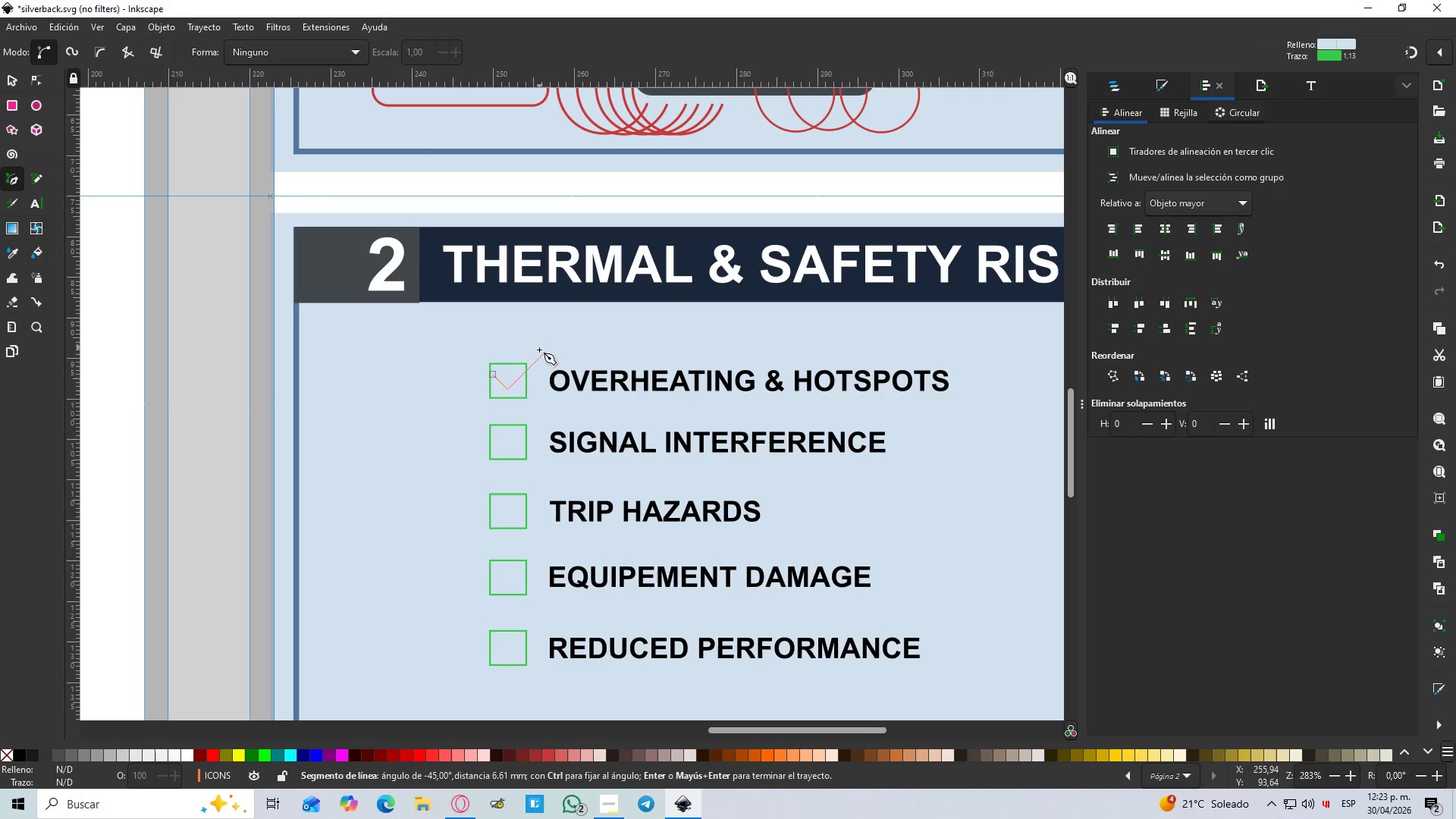 
hold_key(key=ControlLeft, duration=1.51)
 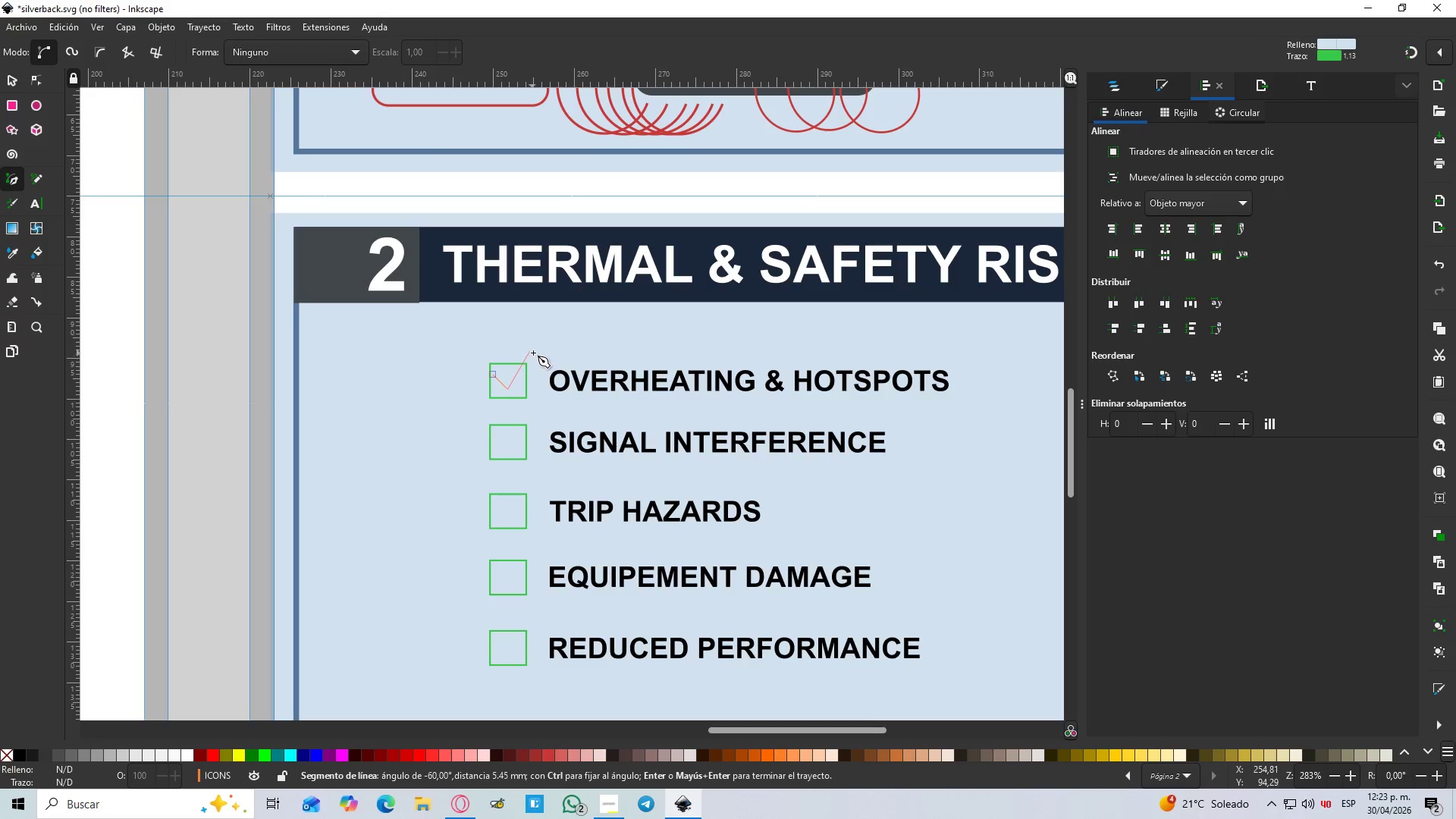 
hold_key(key=ControlLeft, duration=1.17)
left_click([534, 352])
 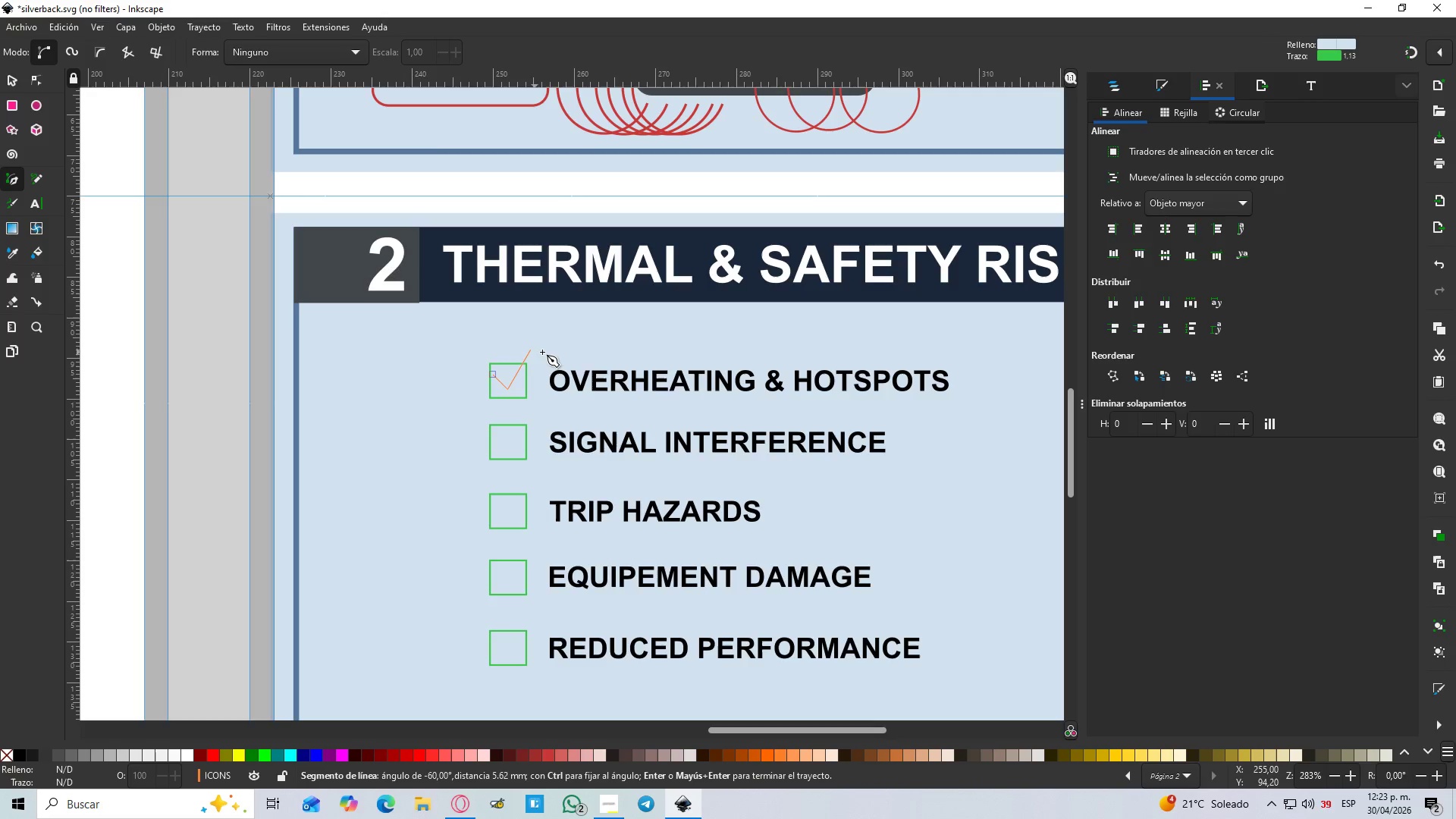 
hold_key(key=ControlLeft, duration=0.41)
 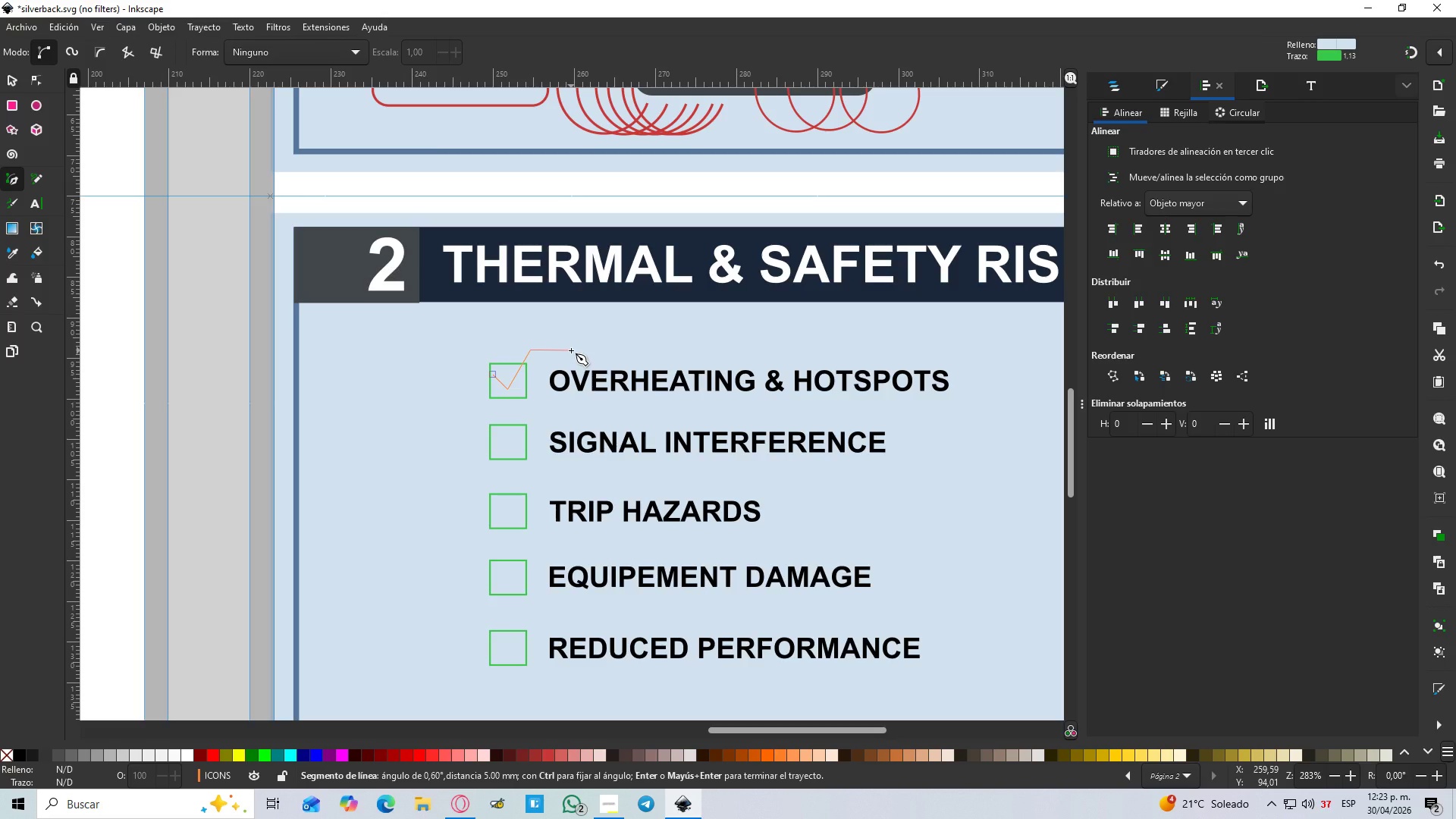 
key(Enter)
 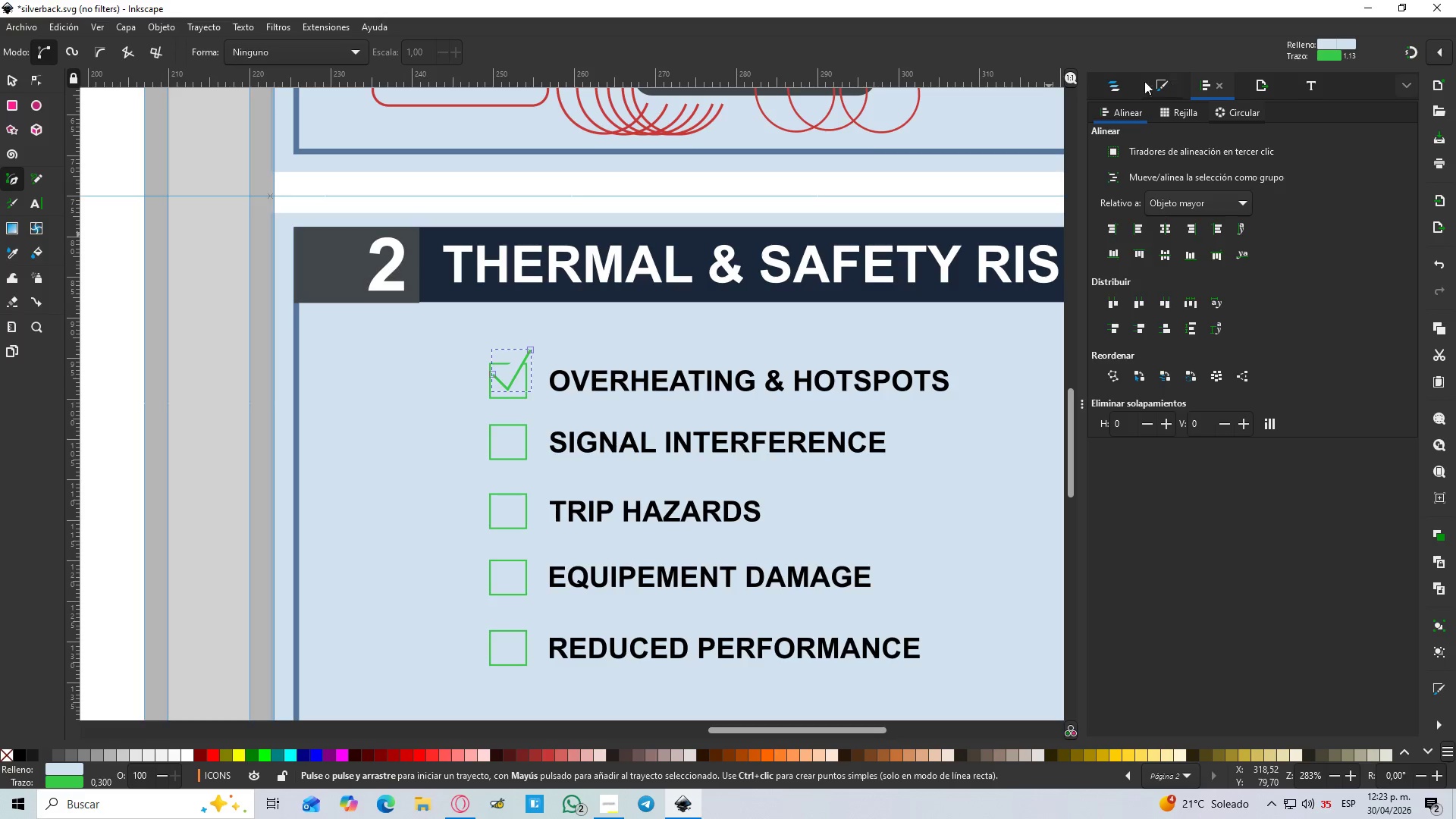 
double_click([1170, 80])
 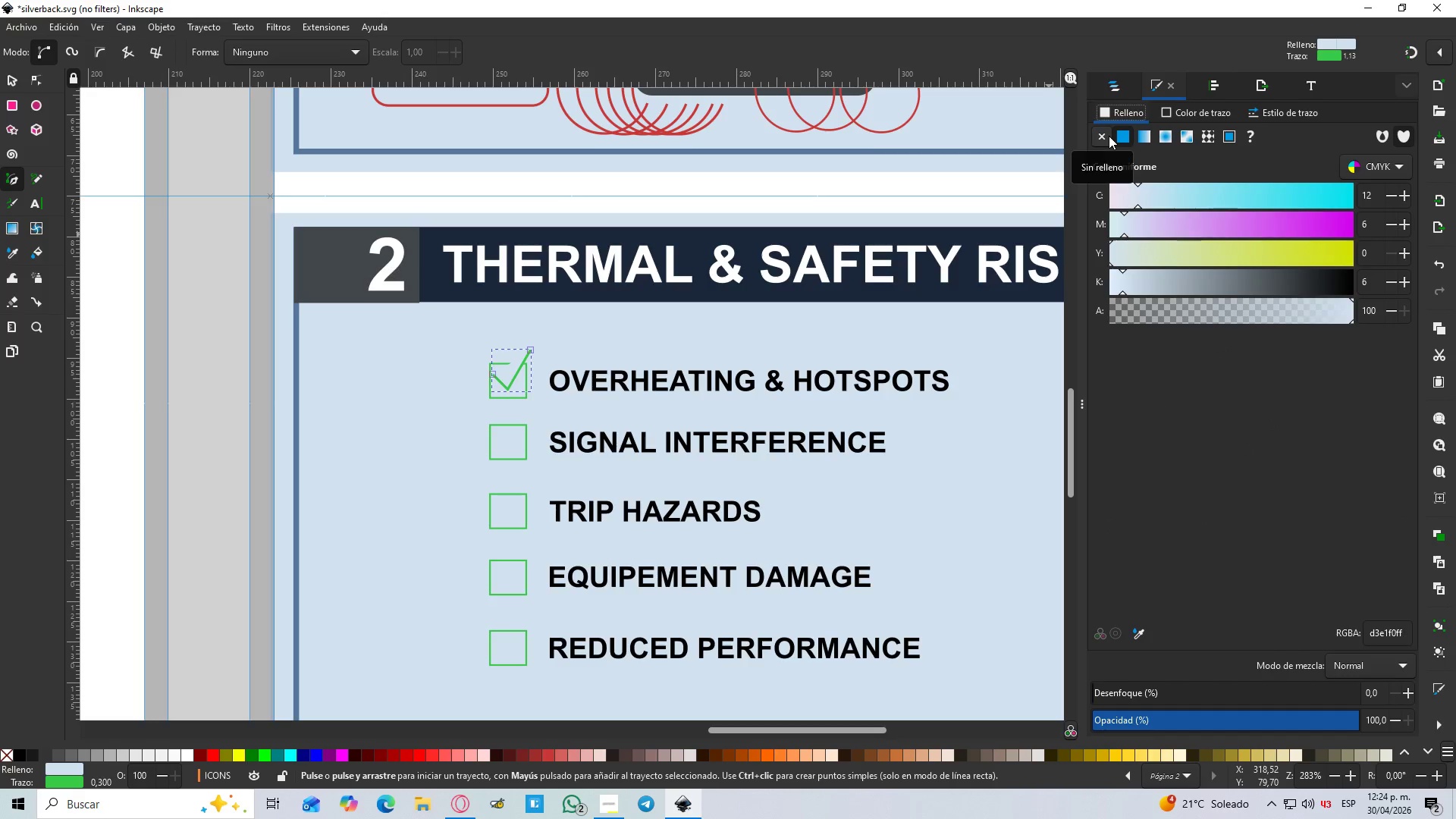 
left_click([1106, 135])
 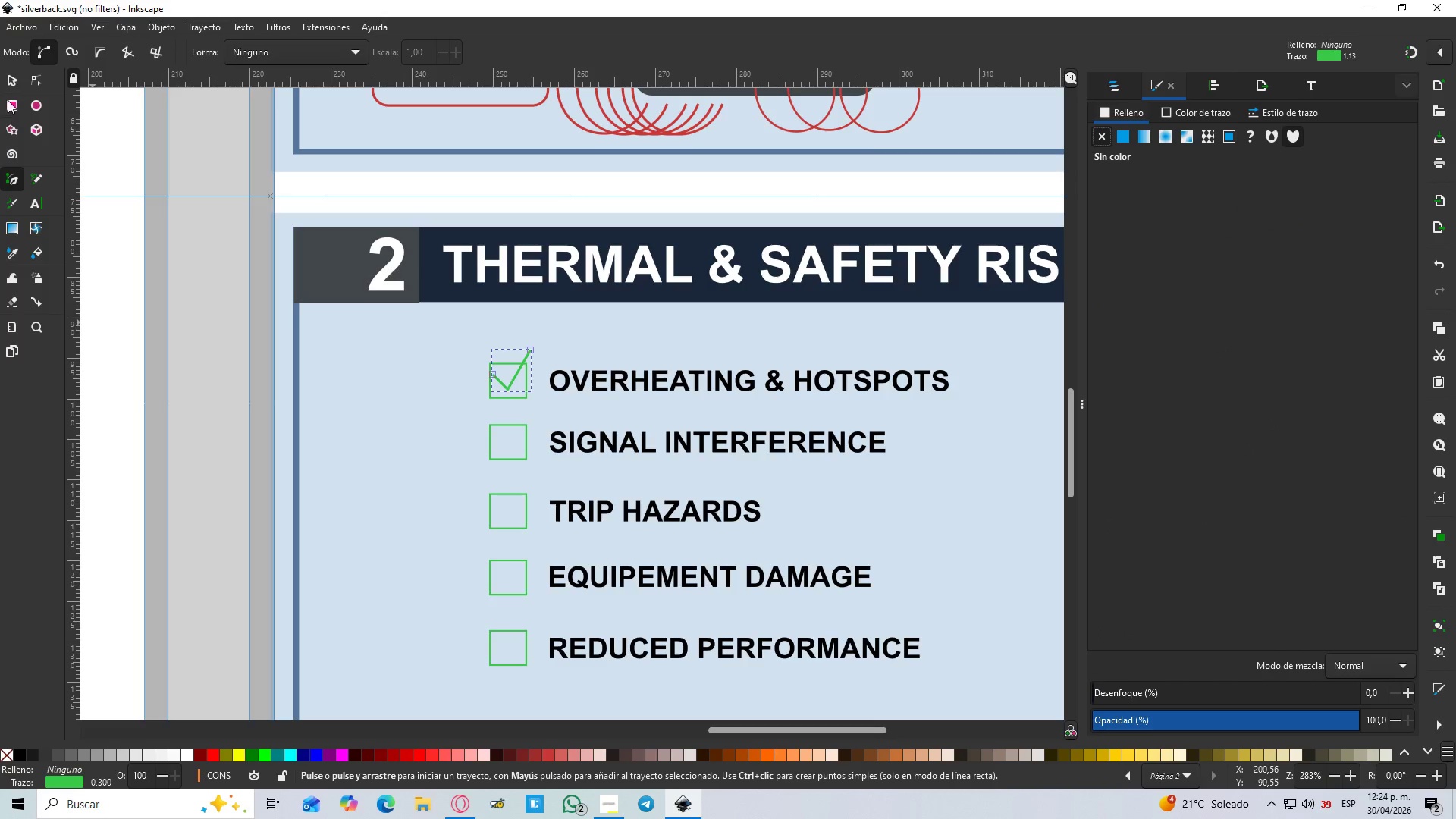 
left_click([7, 81])
 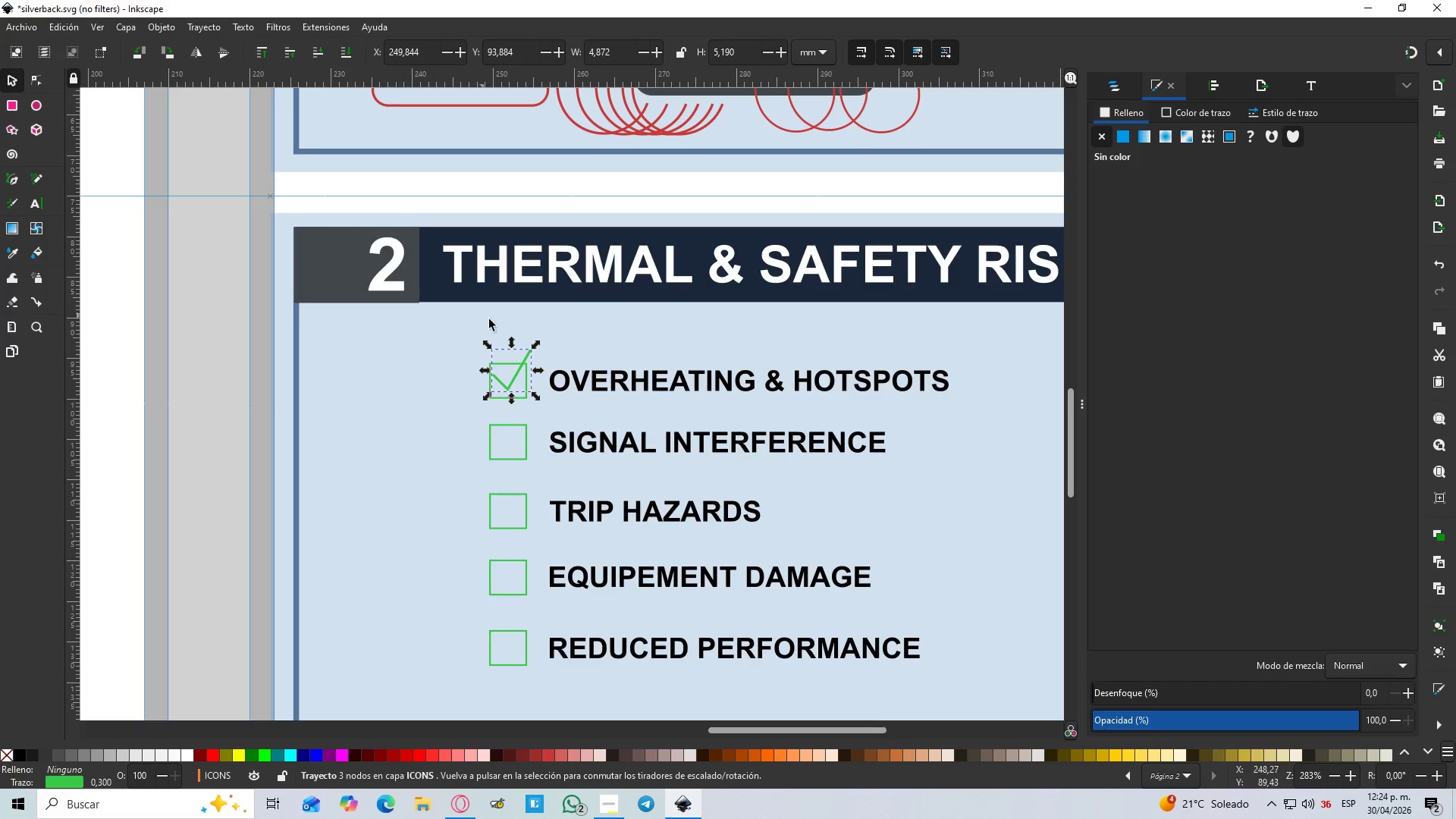 
hold_key(key=ControlLeft, duration=0.73)
scroll: coordinate [490, 320], scroll_direction: down, amount: 2.0
 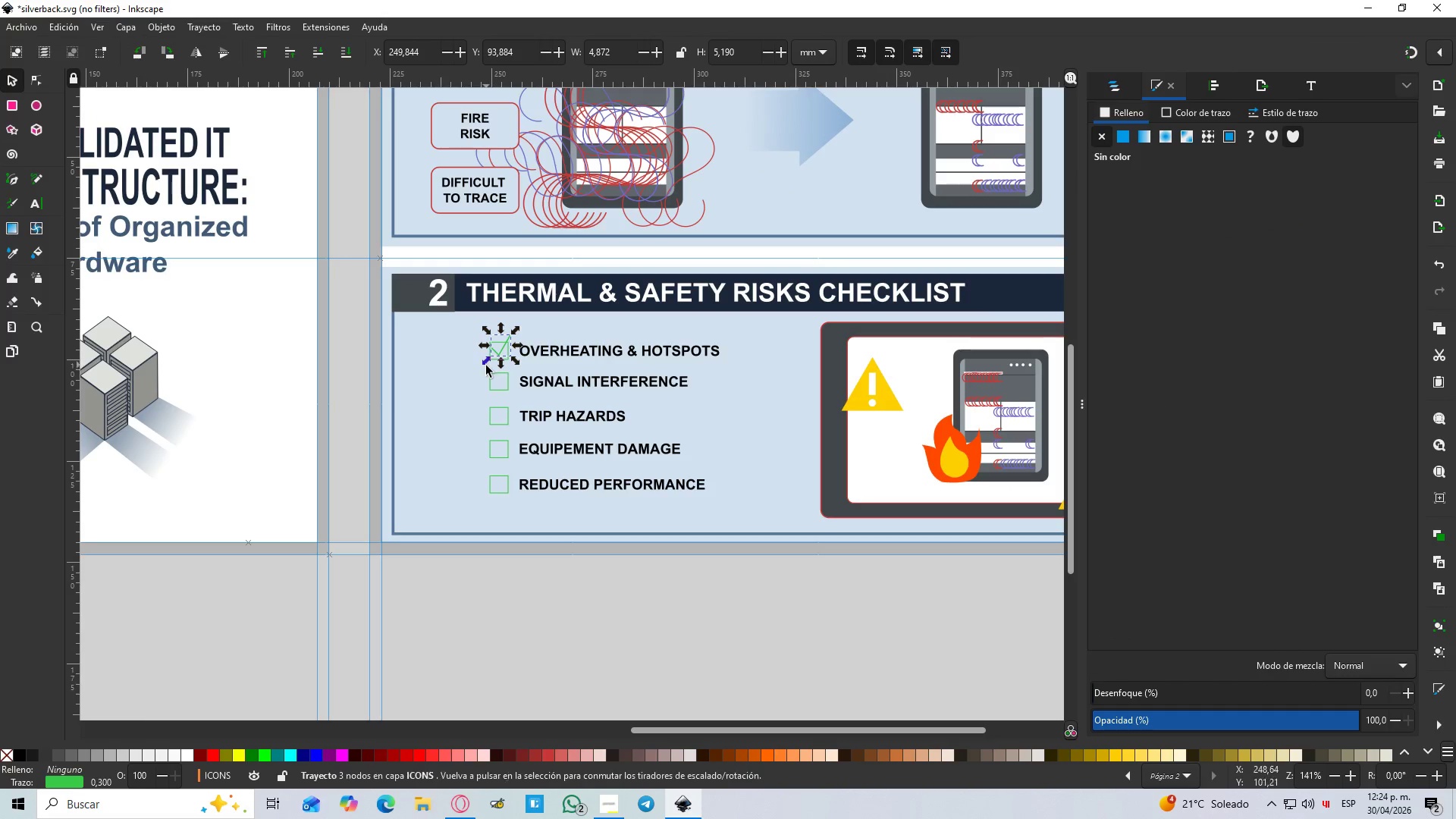 
scroll: coordinate [486, 366], scroll_direction: up, amount: 2.0
 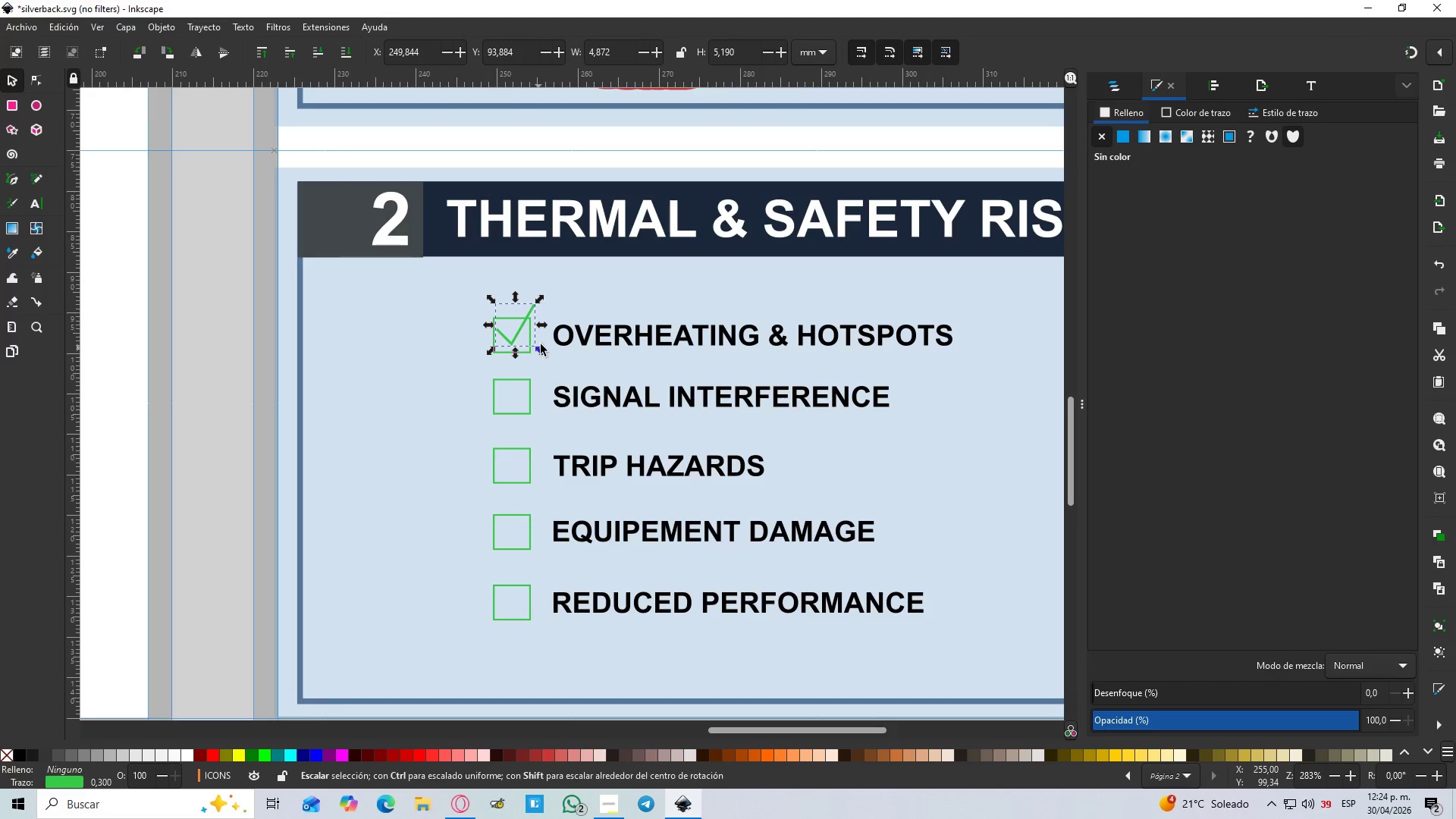 
key(Control+D)
 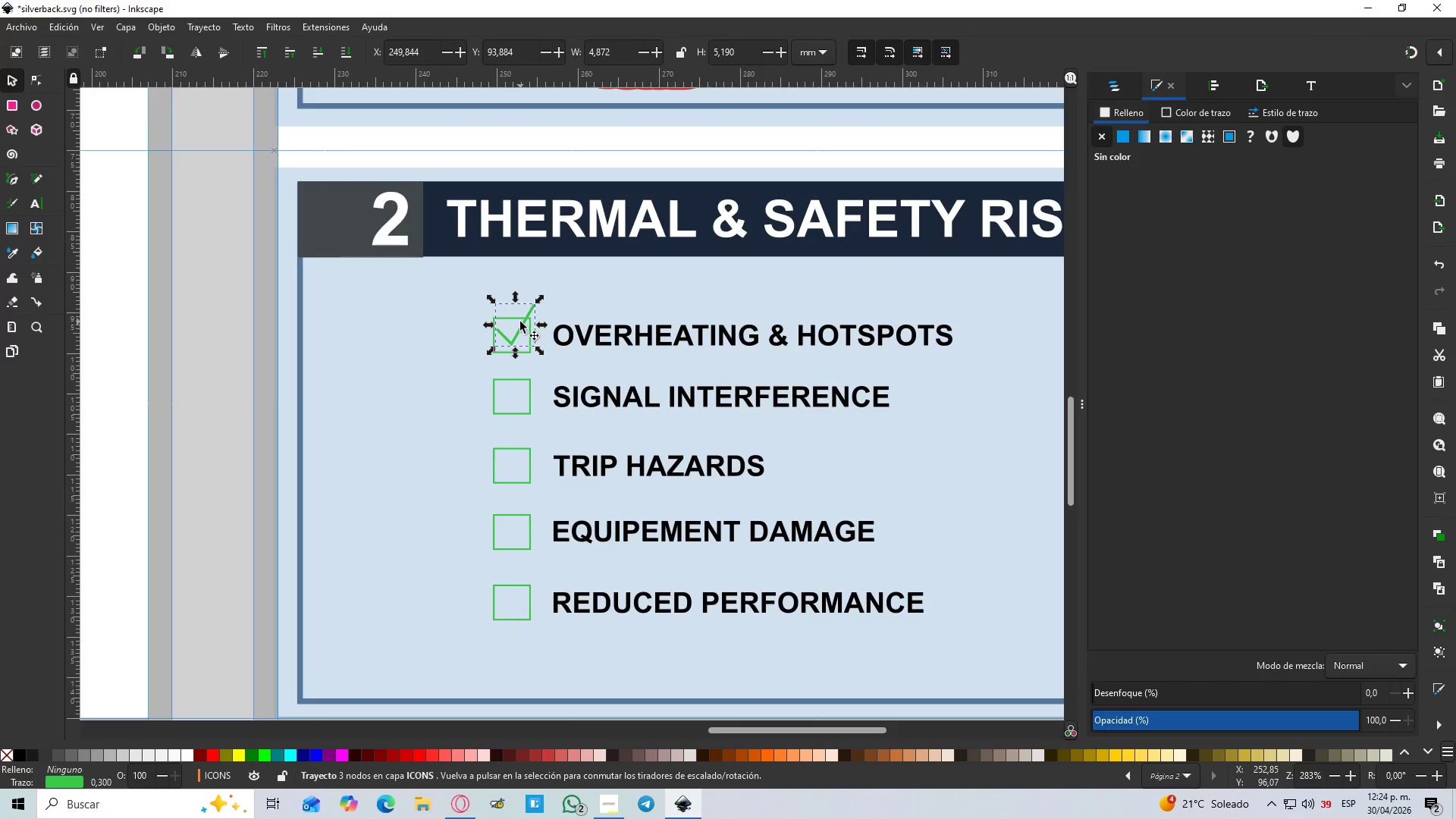 
left_click_drag(start_coordinate=[520, 322], to_coordinate=[516, 386])
 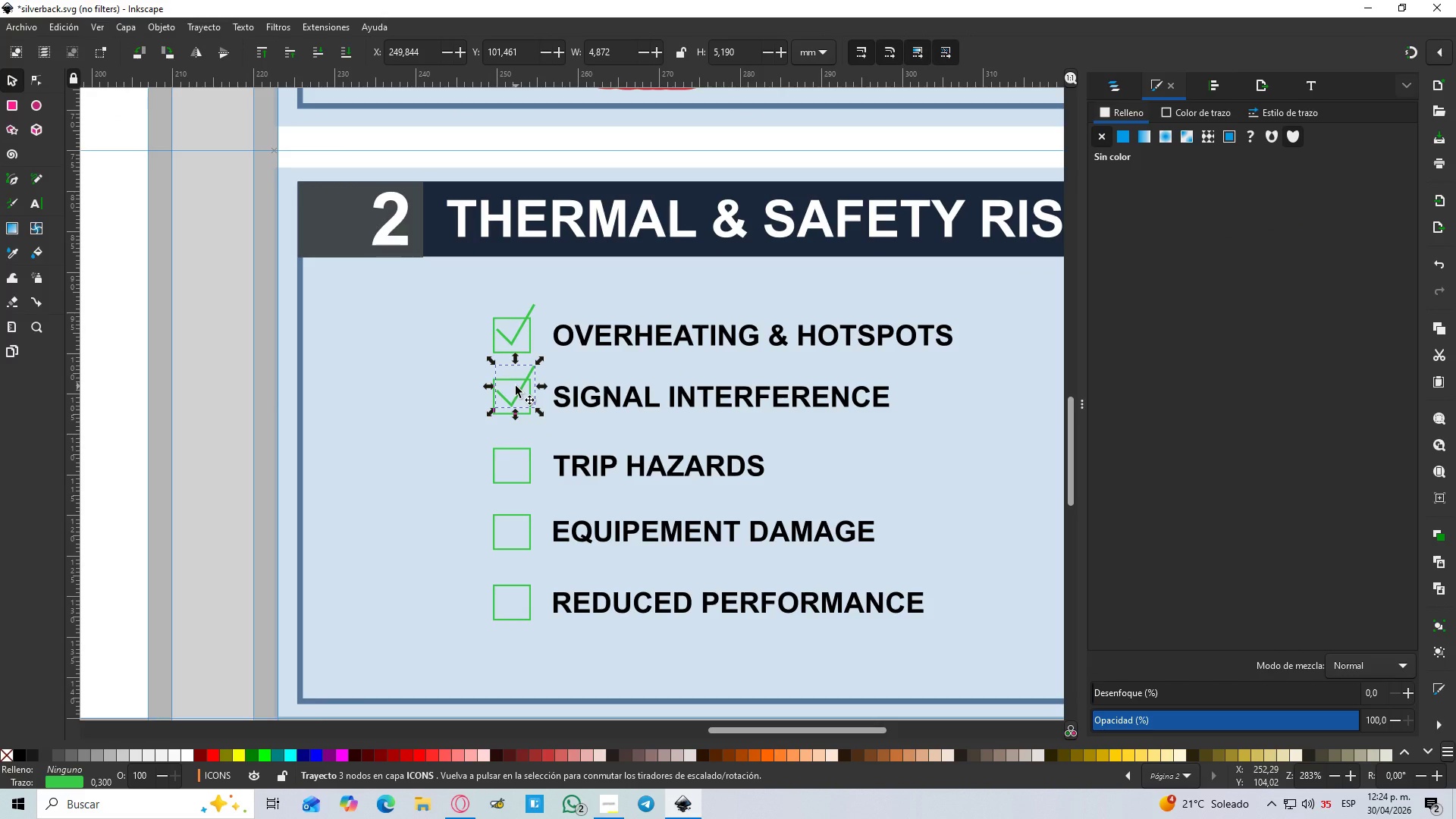 
hold_key(key=ControlLeft, duration=1.5)
 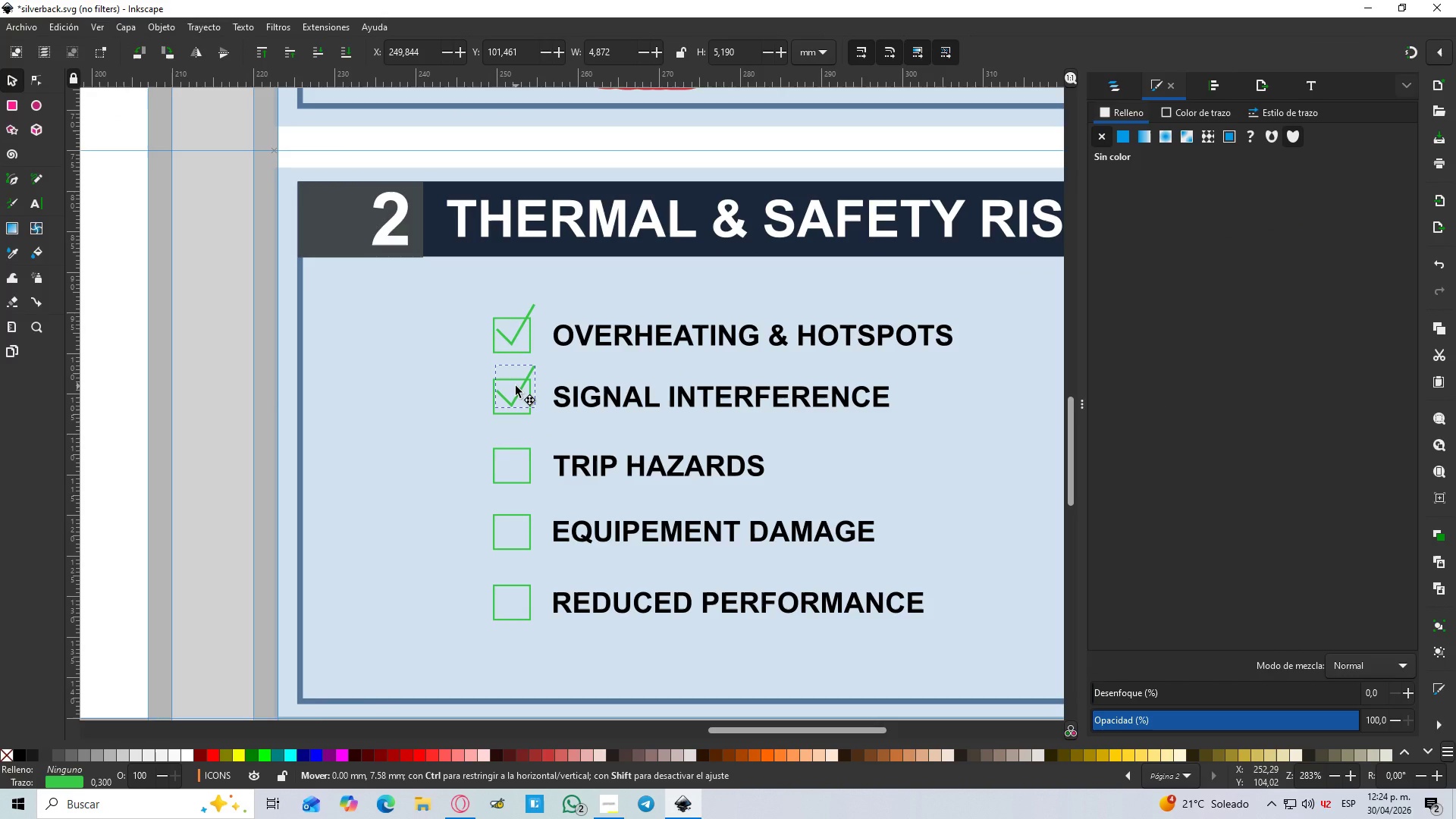 
hold_key(key=ControlLeft, duration=1.23)
 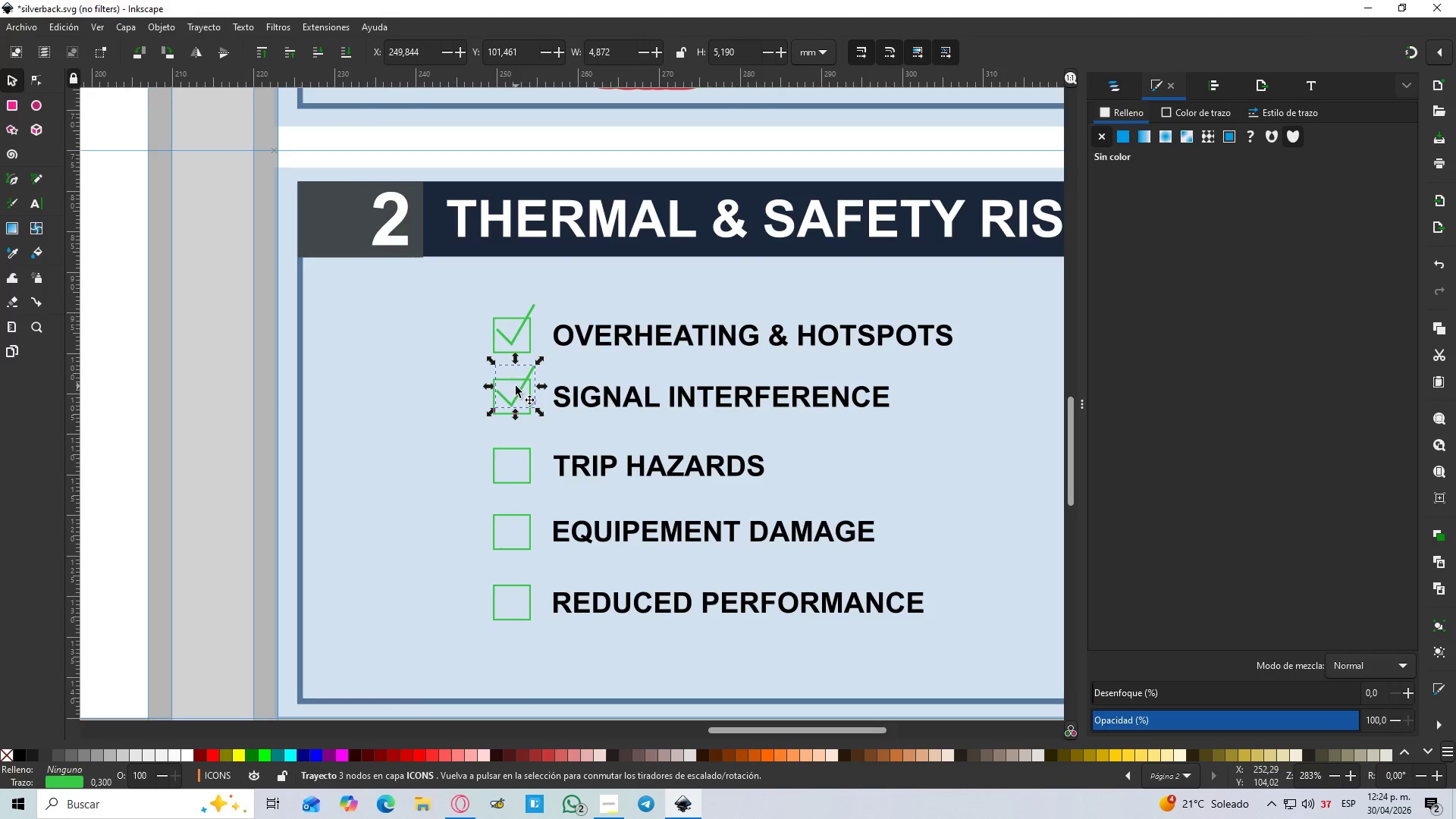 
key(Control+D)
 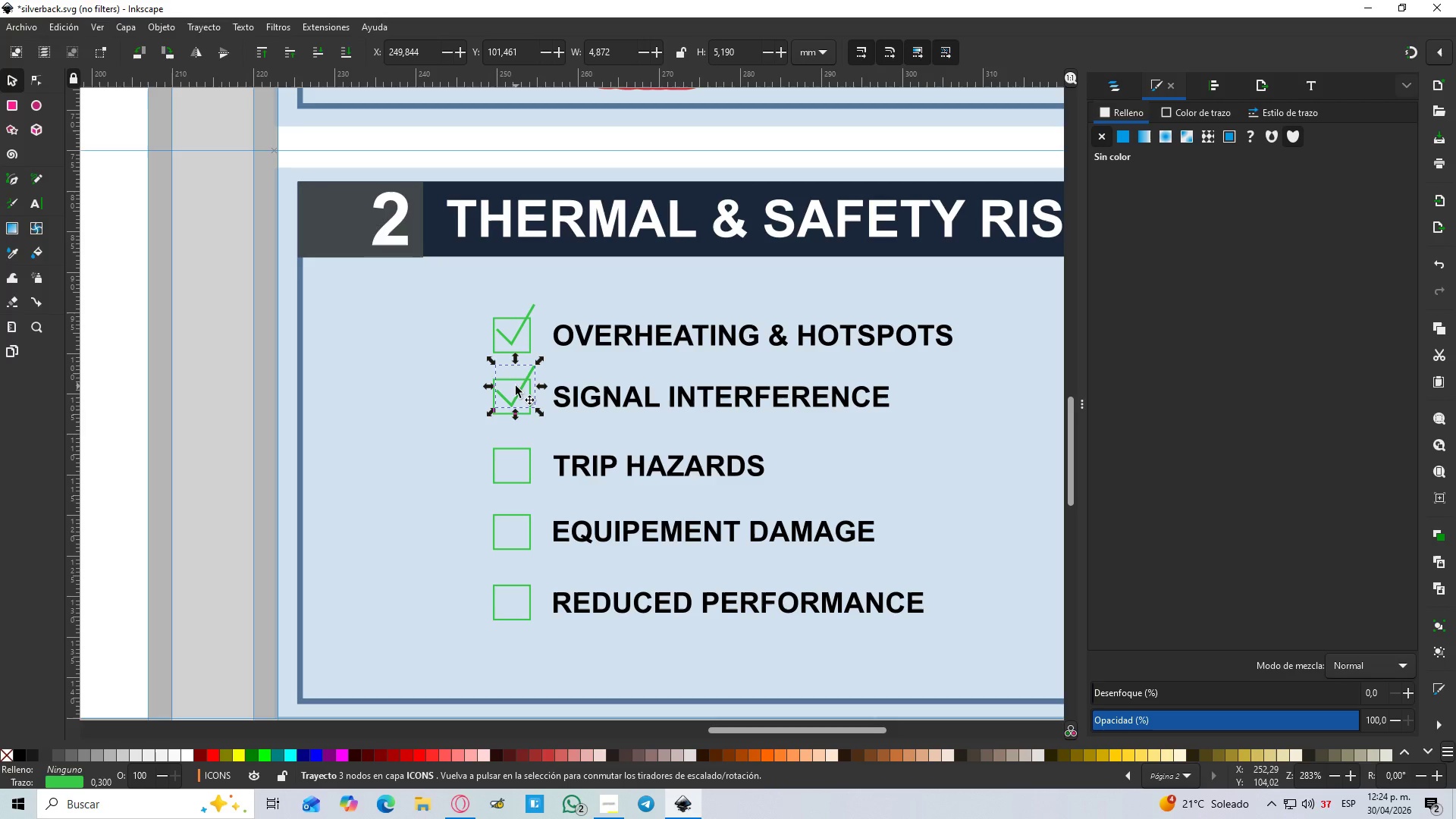 
left_click_drag(start_coordinate=[516, 386], to_coordinate=[522, 457])
 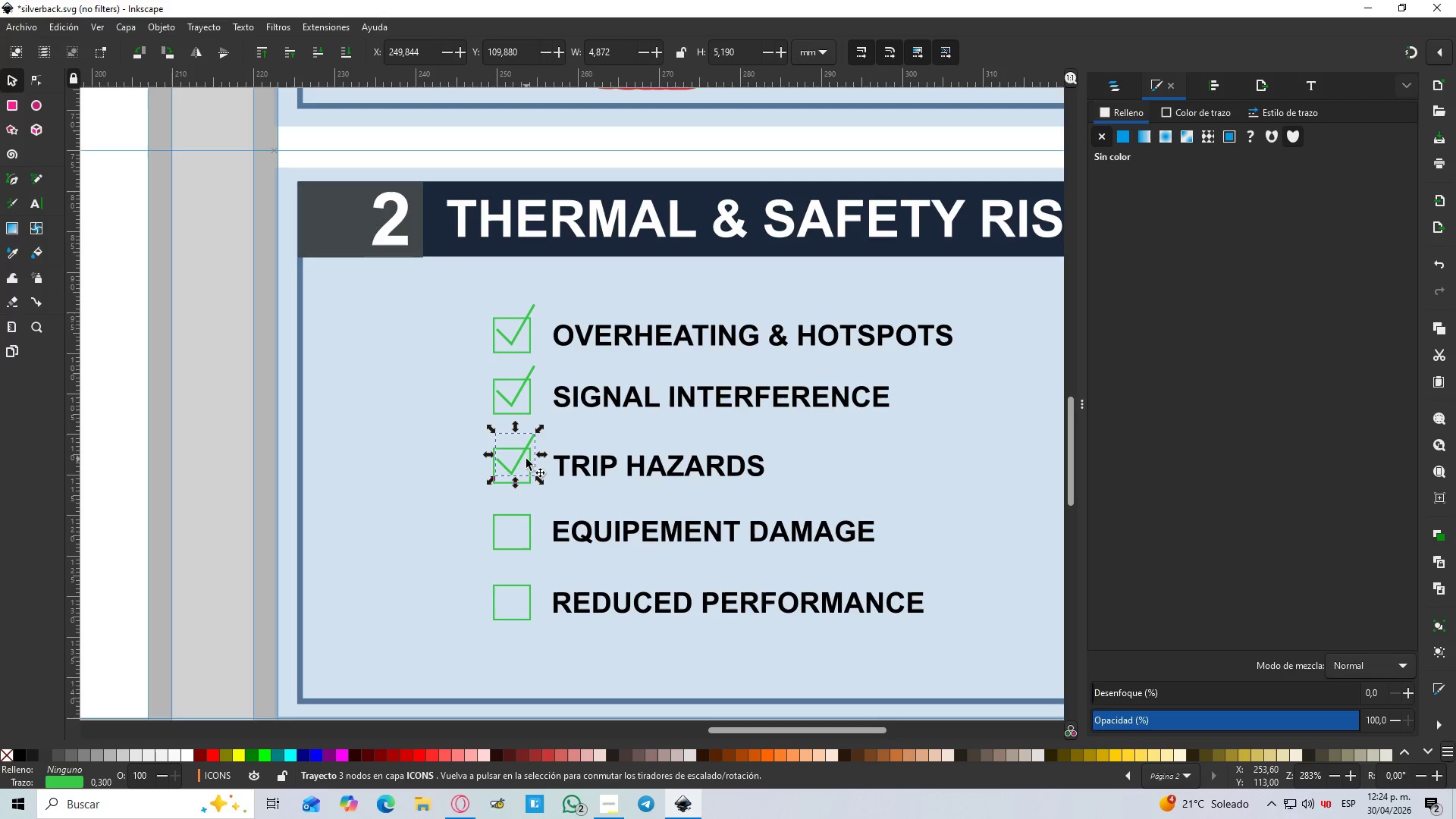 
hold_key(key=ControlLeft, duration=1.11)
scroll: coordinate [531, 457], scroll_direction: down, amount: 5.0
 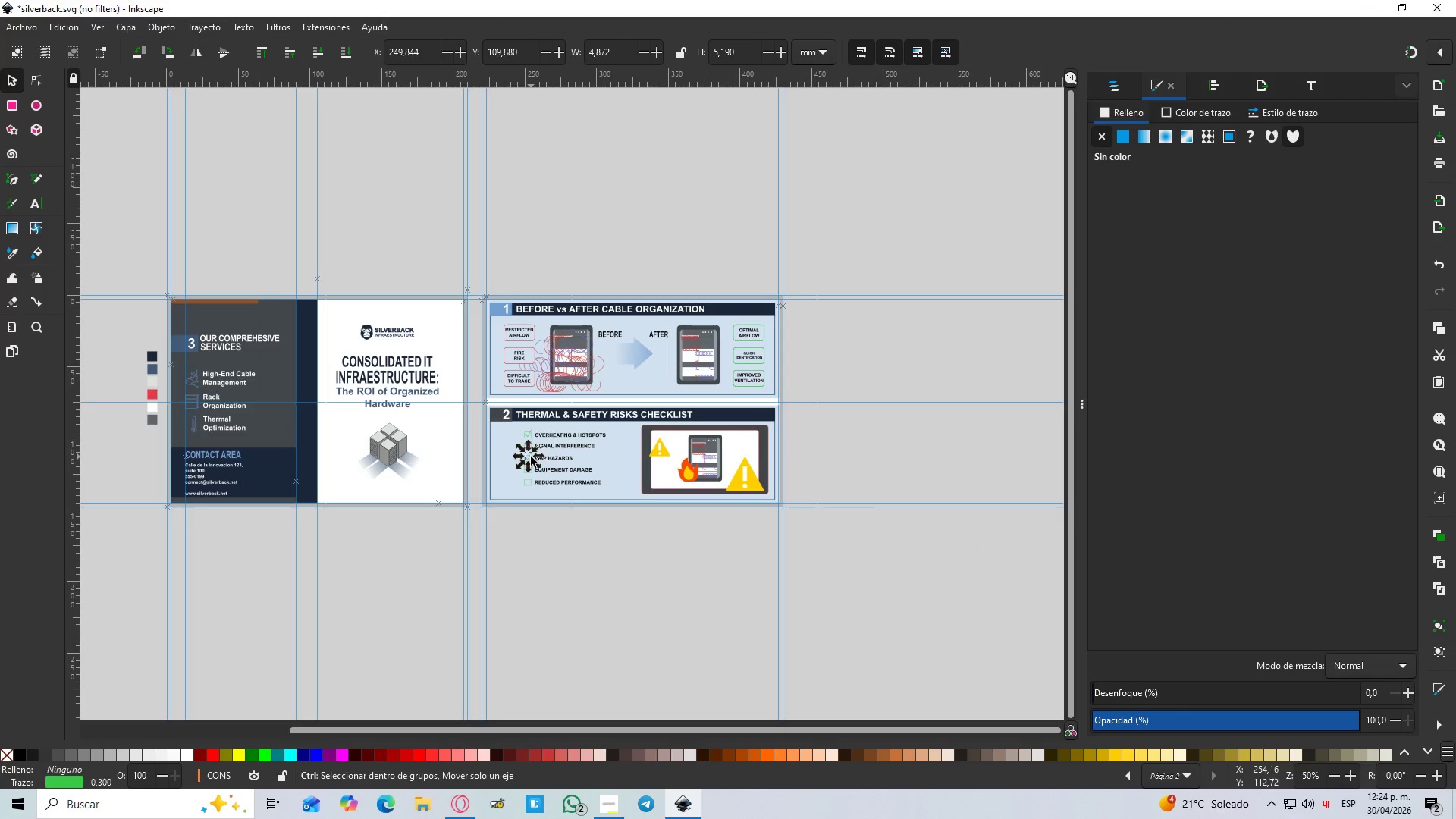 
hold_key(key=Space, duration=0.39)
 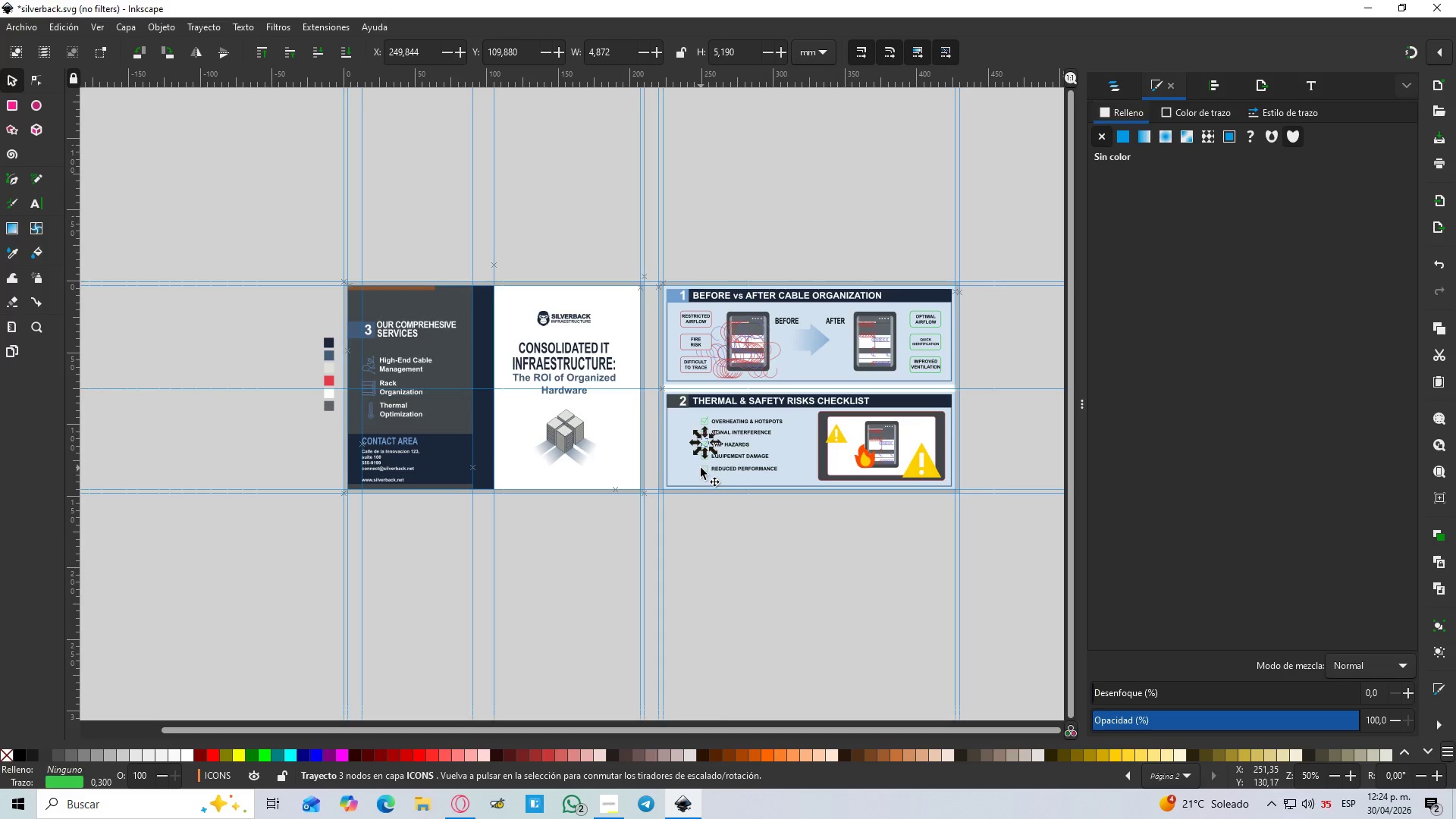 
wait(13.03)
 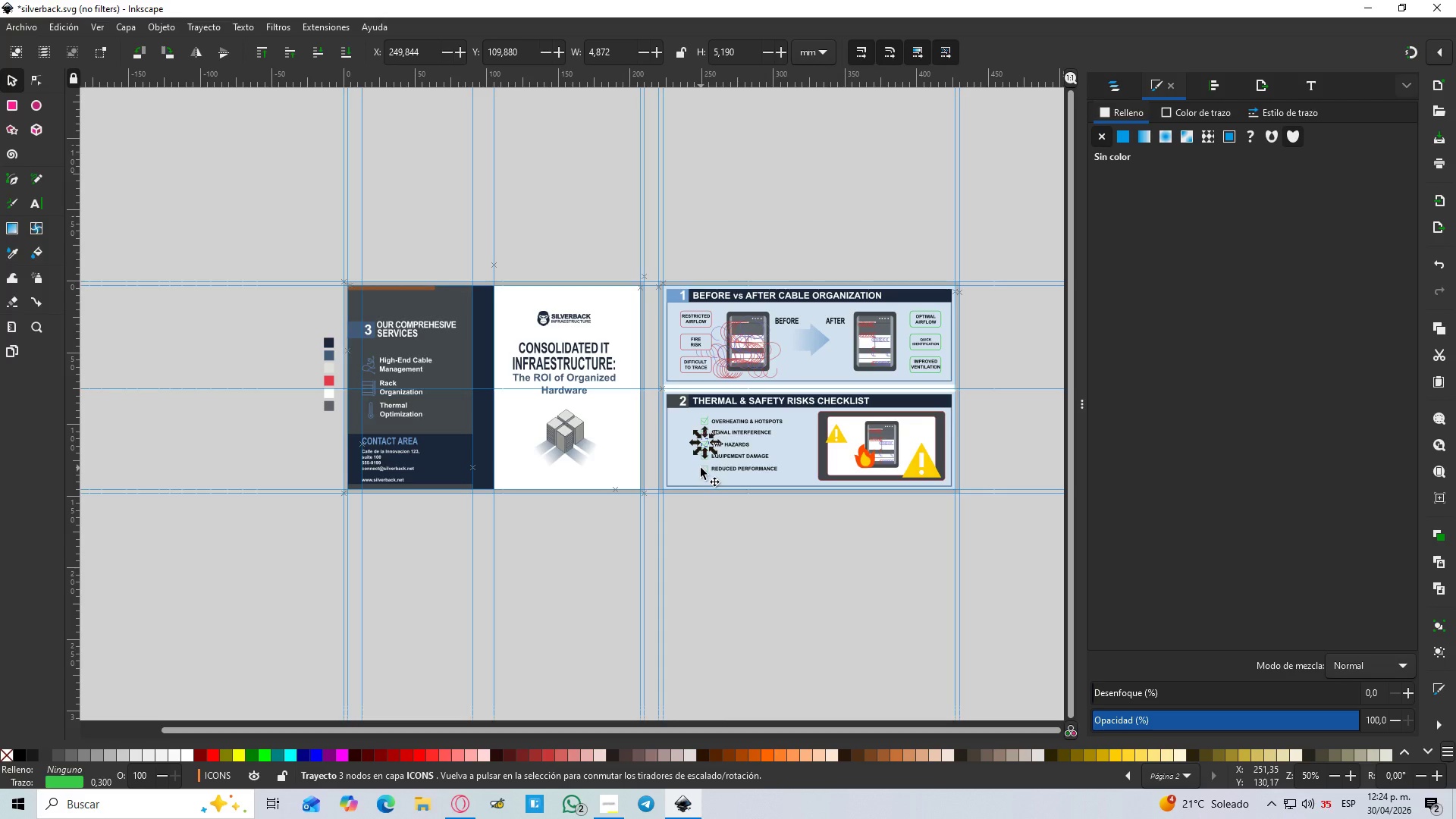 
hold_key(key=ControlLeft, duration=1.45)
scroll: coordinate [714, 418], scroll_direction: up, amount: 3.0
 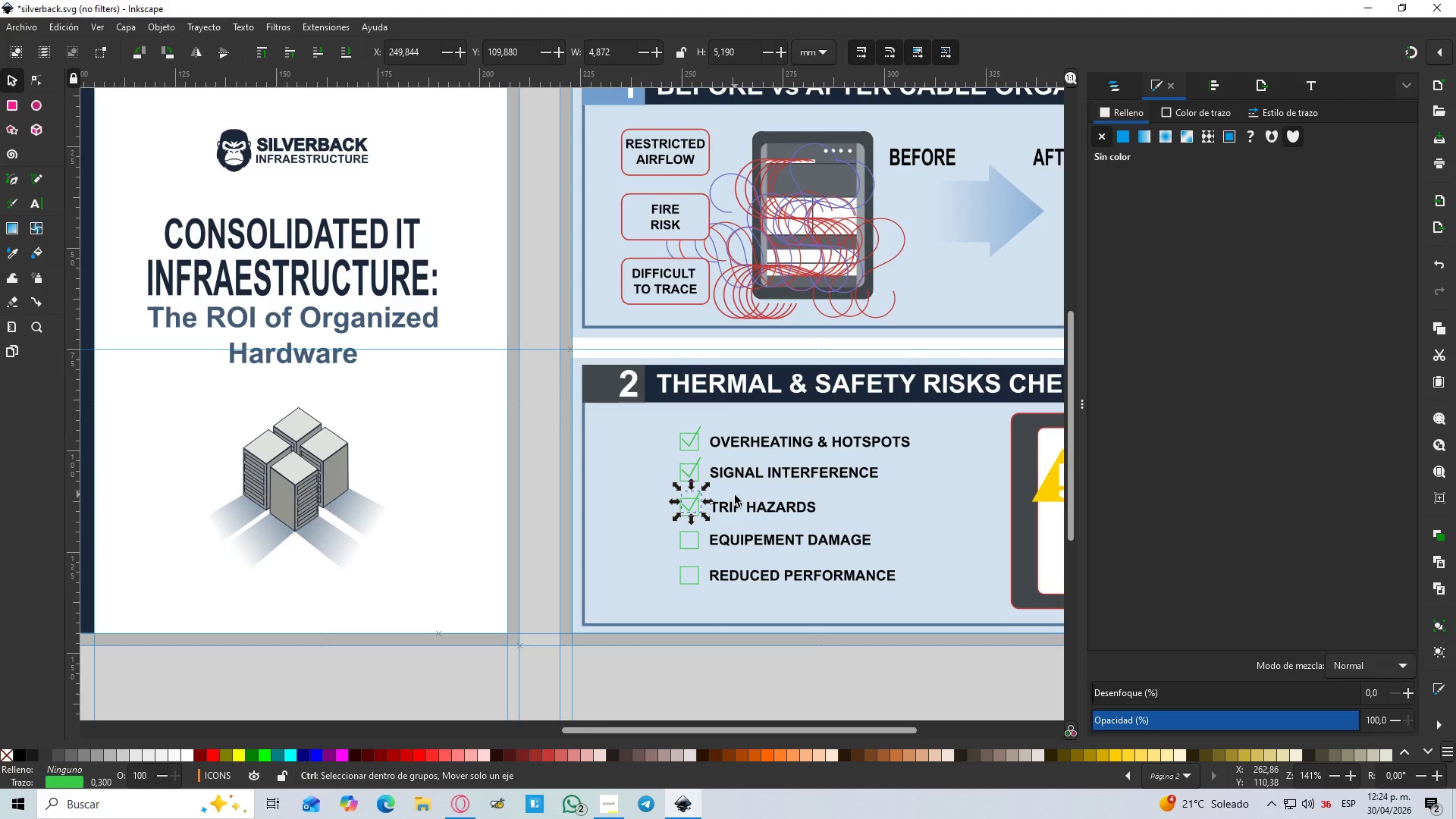 
hold_key(key=Space, duration=0.5)
 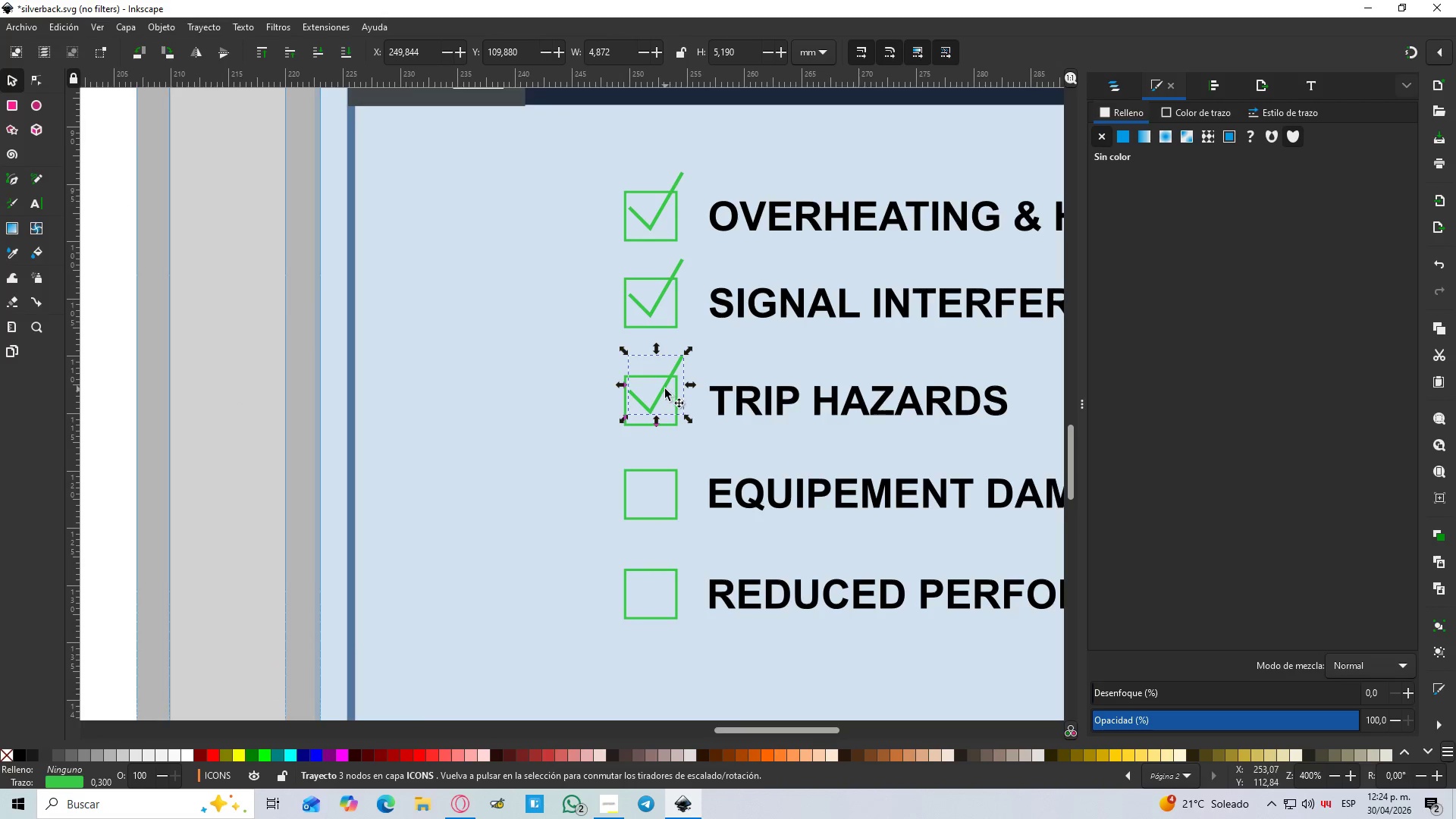 
scroll: coordinate [739, 495], scroll_direction: up, amount: 3.0
 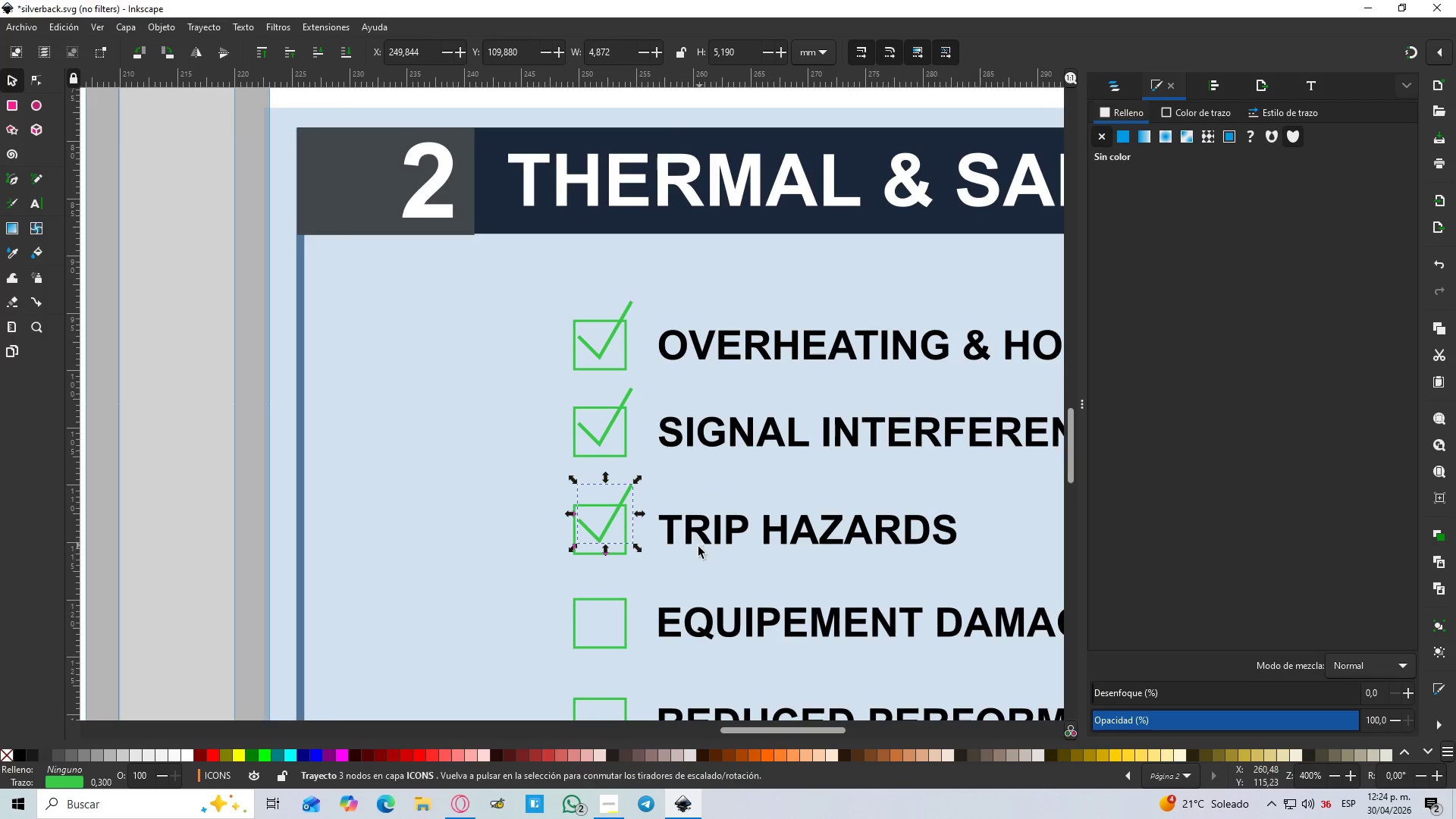 
left_click_drag(start_coordinate=[665, 389], to_coordinate=[673, 488])
 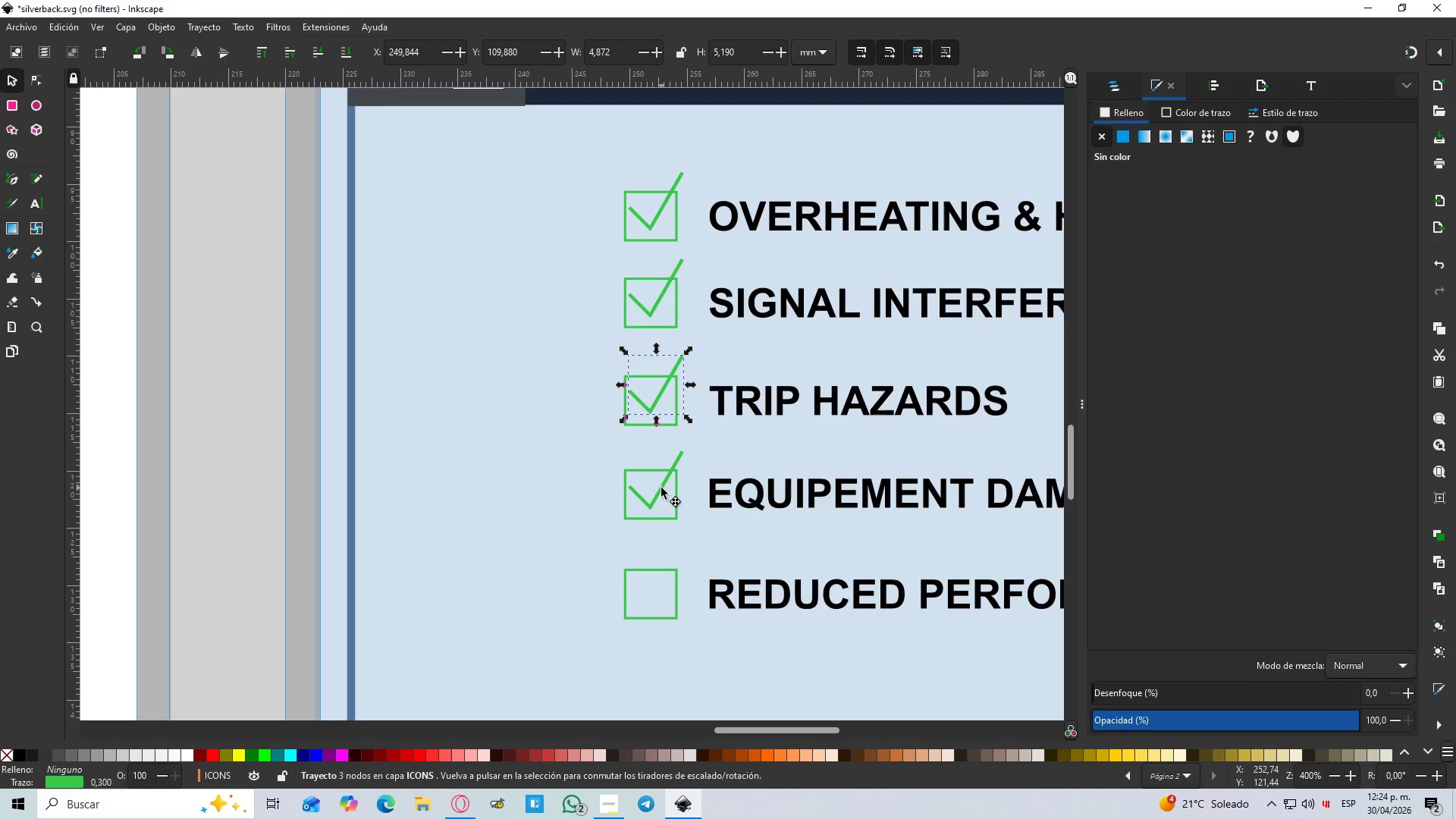 
key(Control+D)
 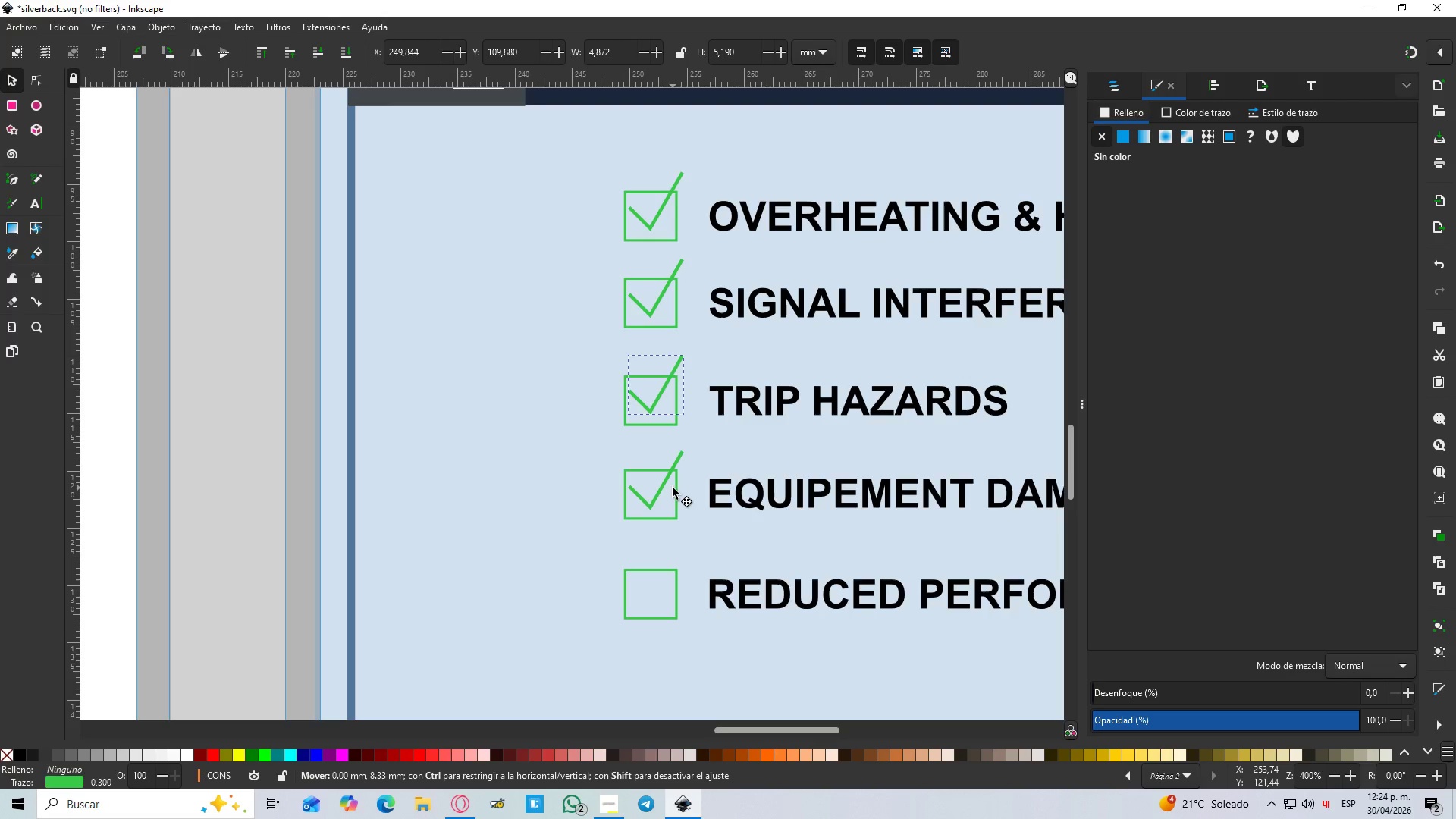 
left_click_drag(start_coordinate=[661, 488], to_coordinate=[662, 594])
 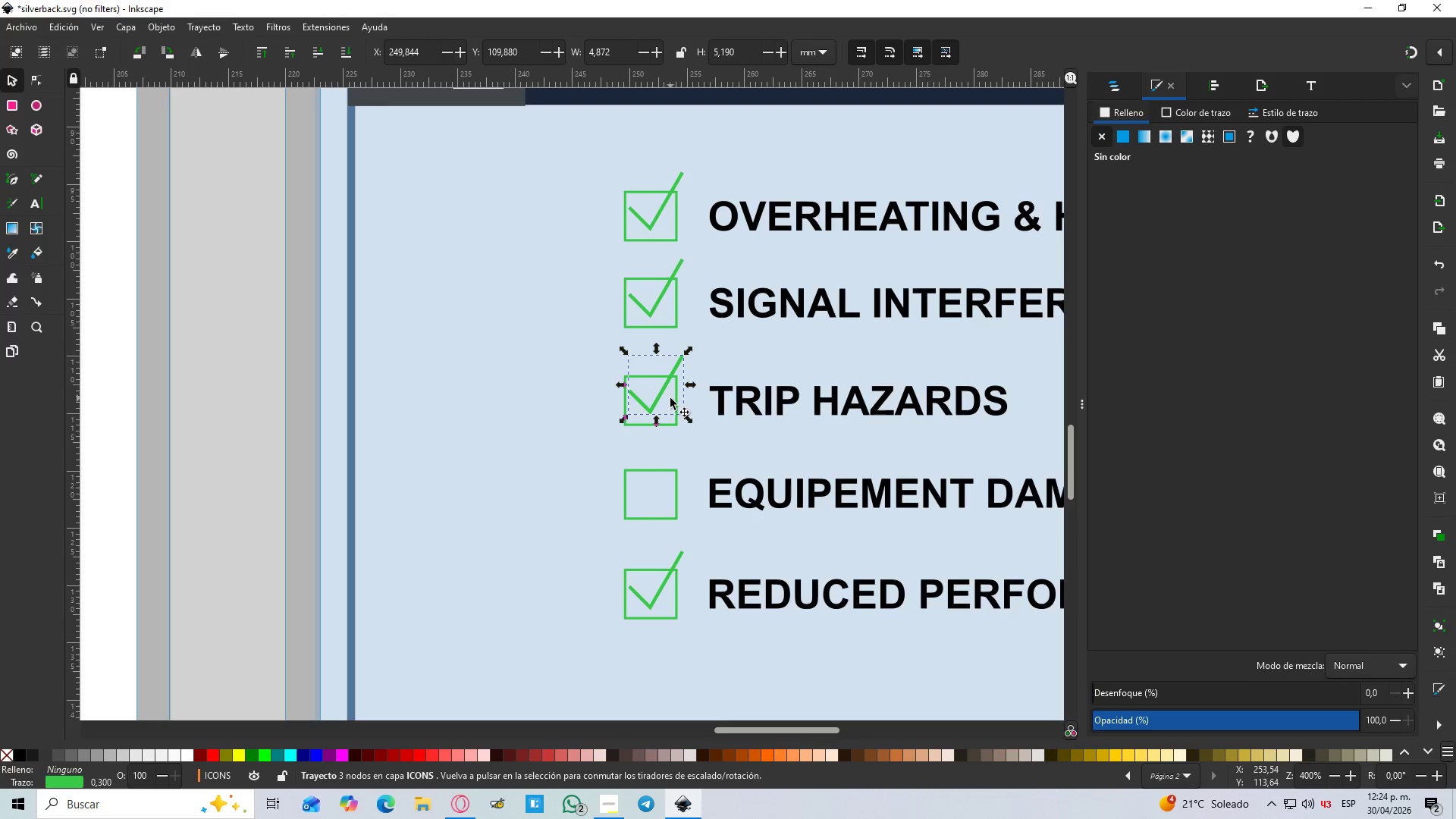 
key(Control+D)
 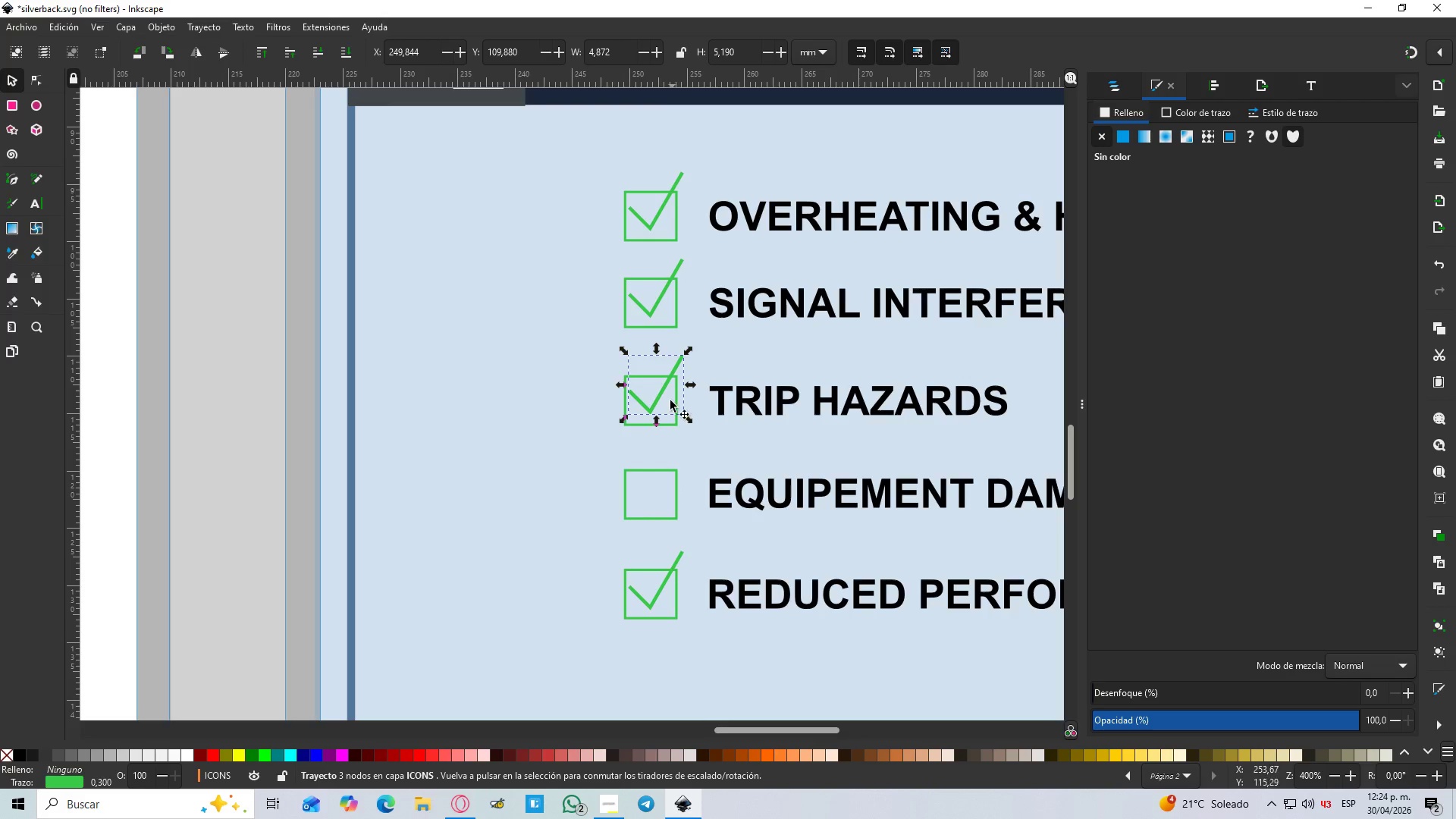 
left_click_drag(start_coordinate=[665, 393], to_coordinate=[661, 485])
 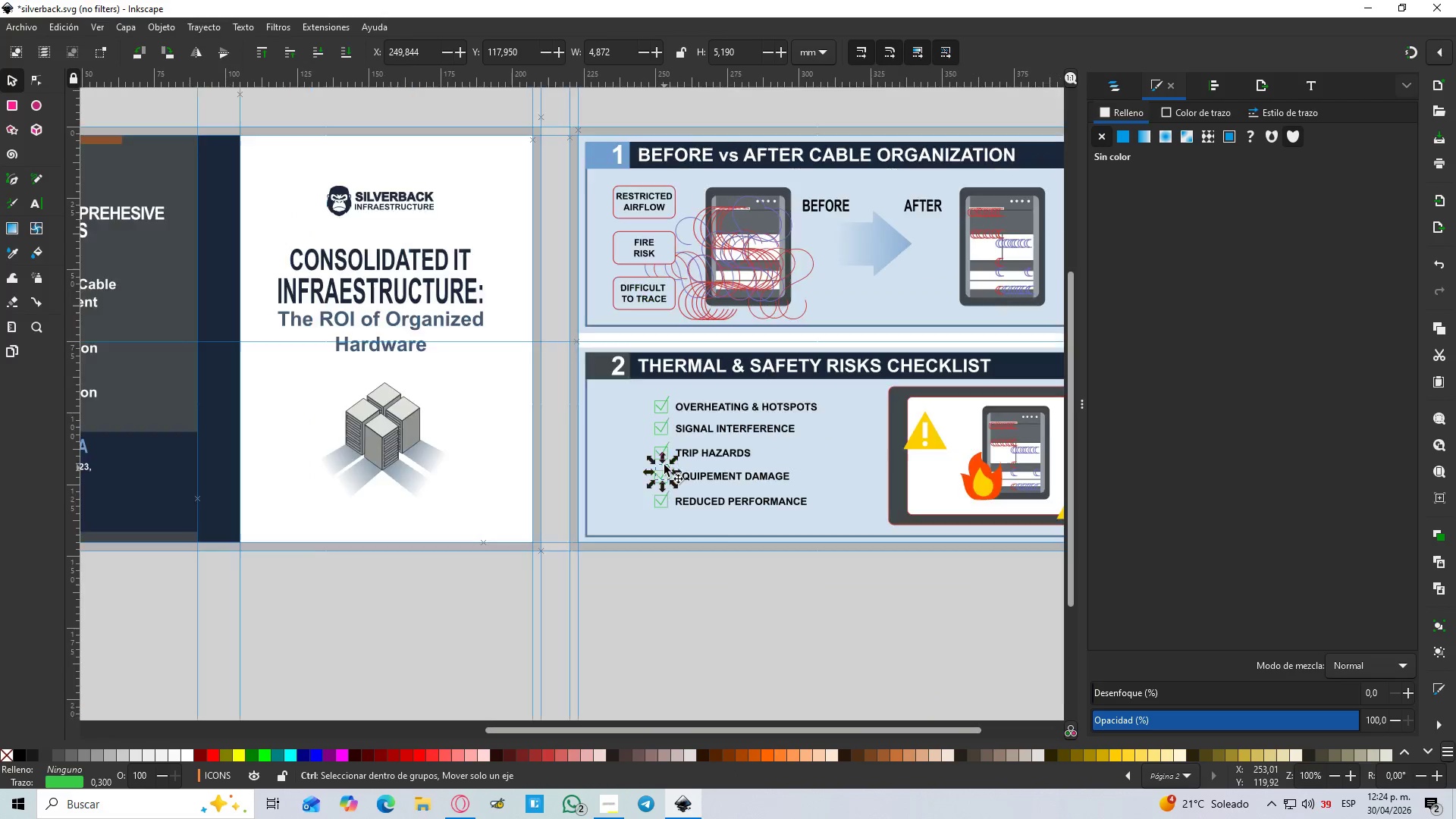 
hold_key(key=ControlLeft, duration=1.34)
 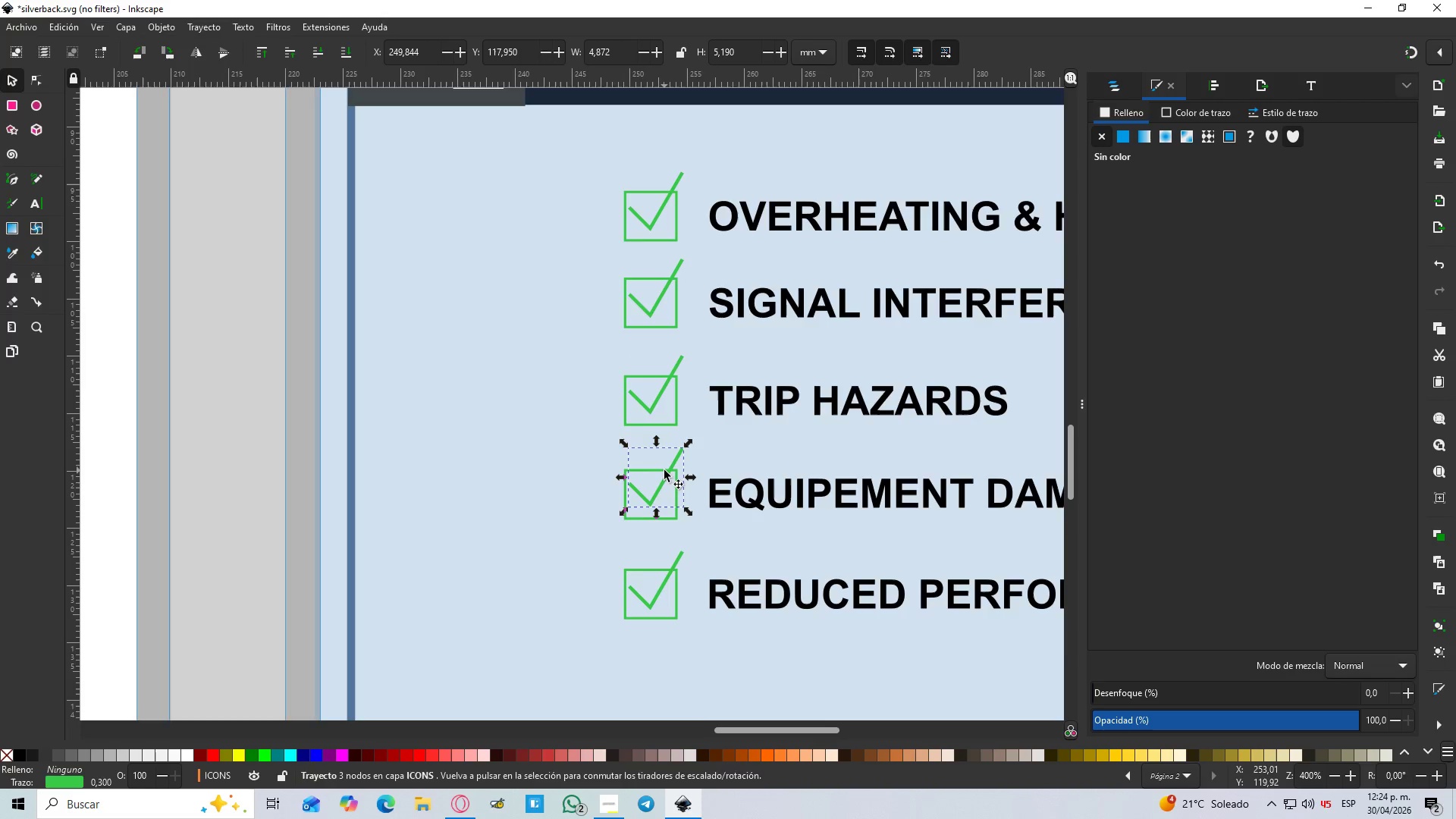 
hold_key(key=ControlLeft, duration=0.5)
scroll: coordinate [664, 470], scroll_direction: down, amount: 4.0
 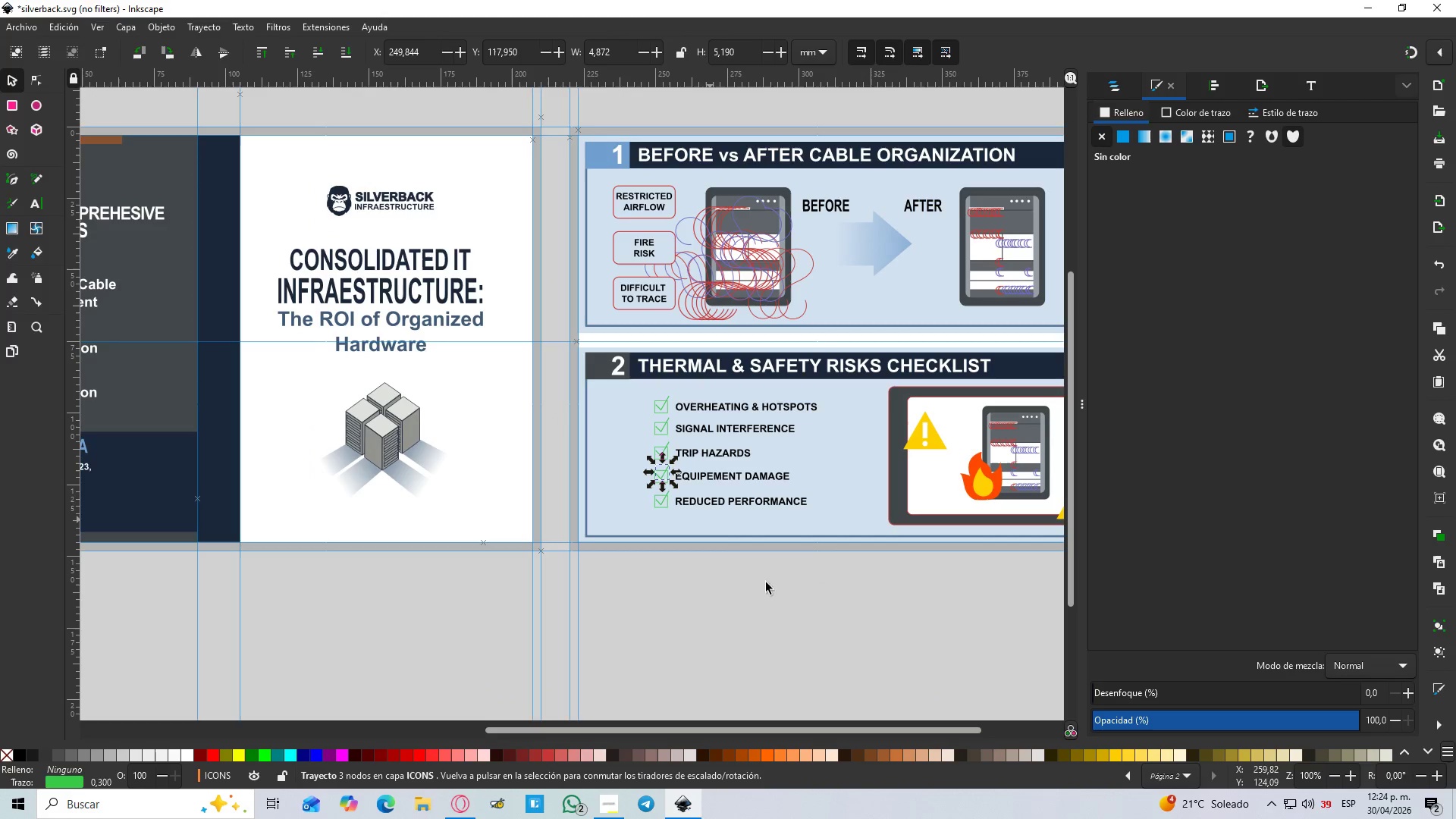 
left_click([786, 625])
 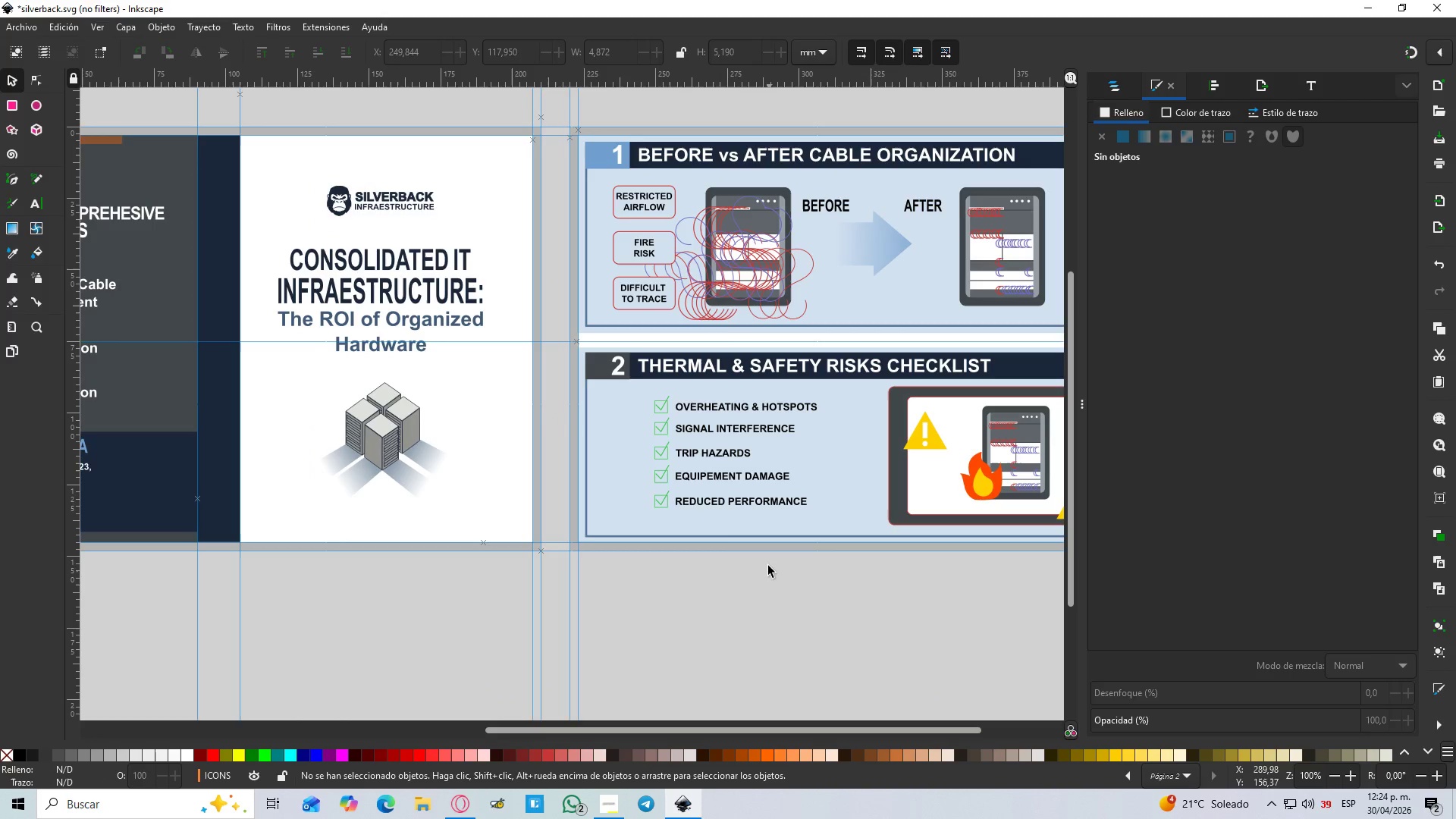 
hold_key(key=ControlLeft, duration=0.44)
scroll: coordinate [768, 565], scroll_direction: down, amount: 2.0
 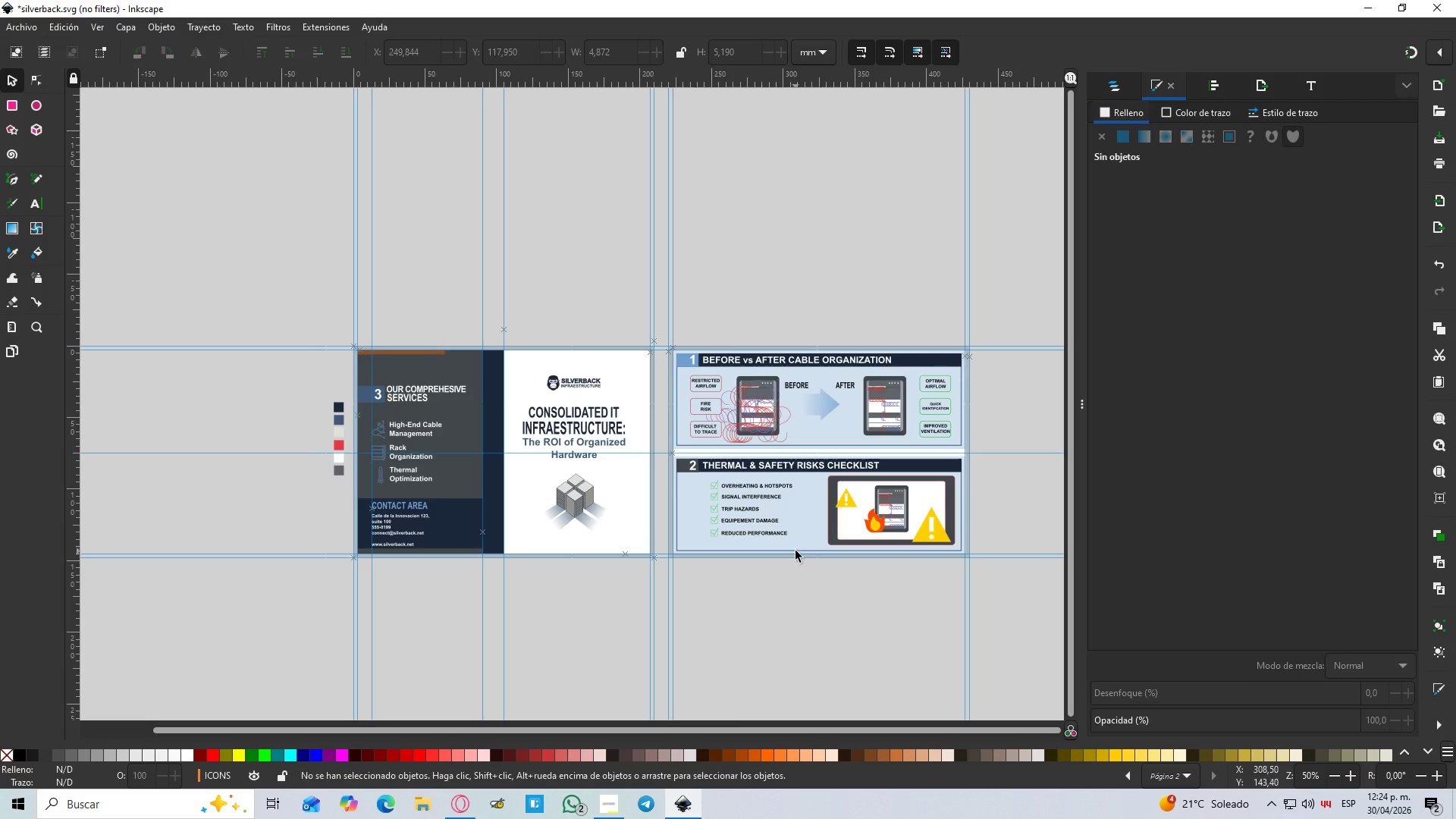 
hold_key(key=ControlLeft, duration=0.88)
scroll: coordinate [805, 542], scroll_direction: up, amount: 2.0
 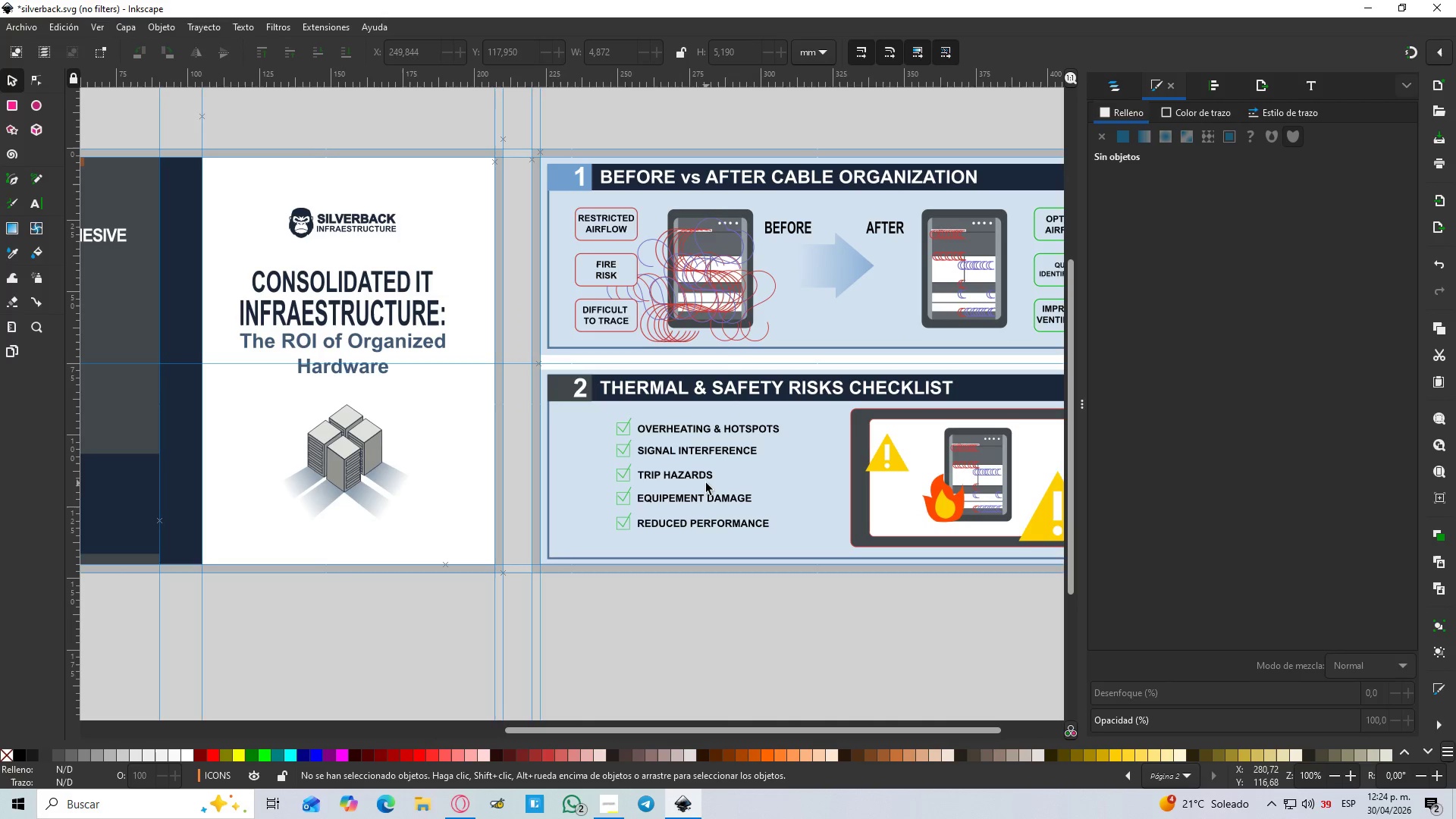 
key(B)
 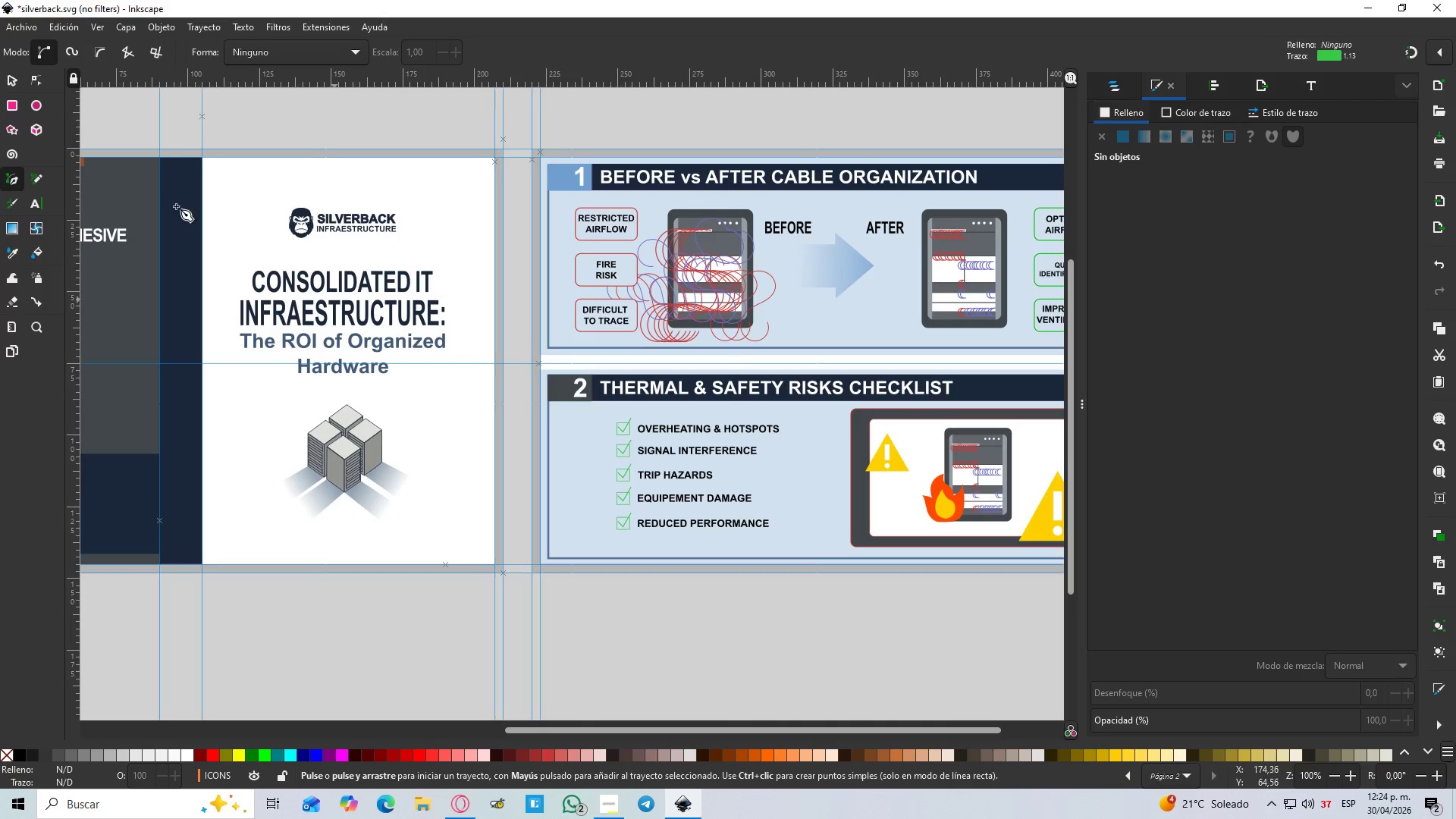 
left_click([10, 108])
 